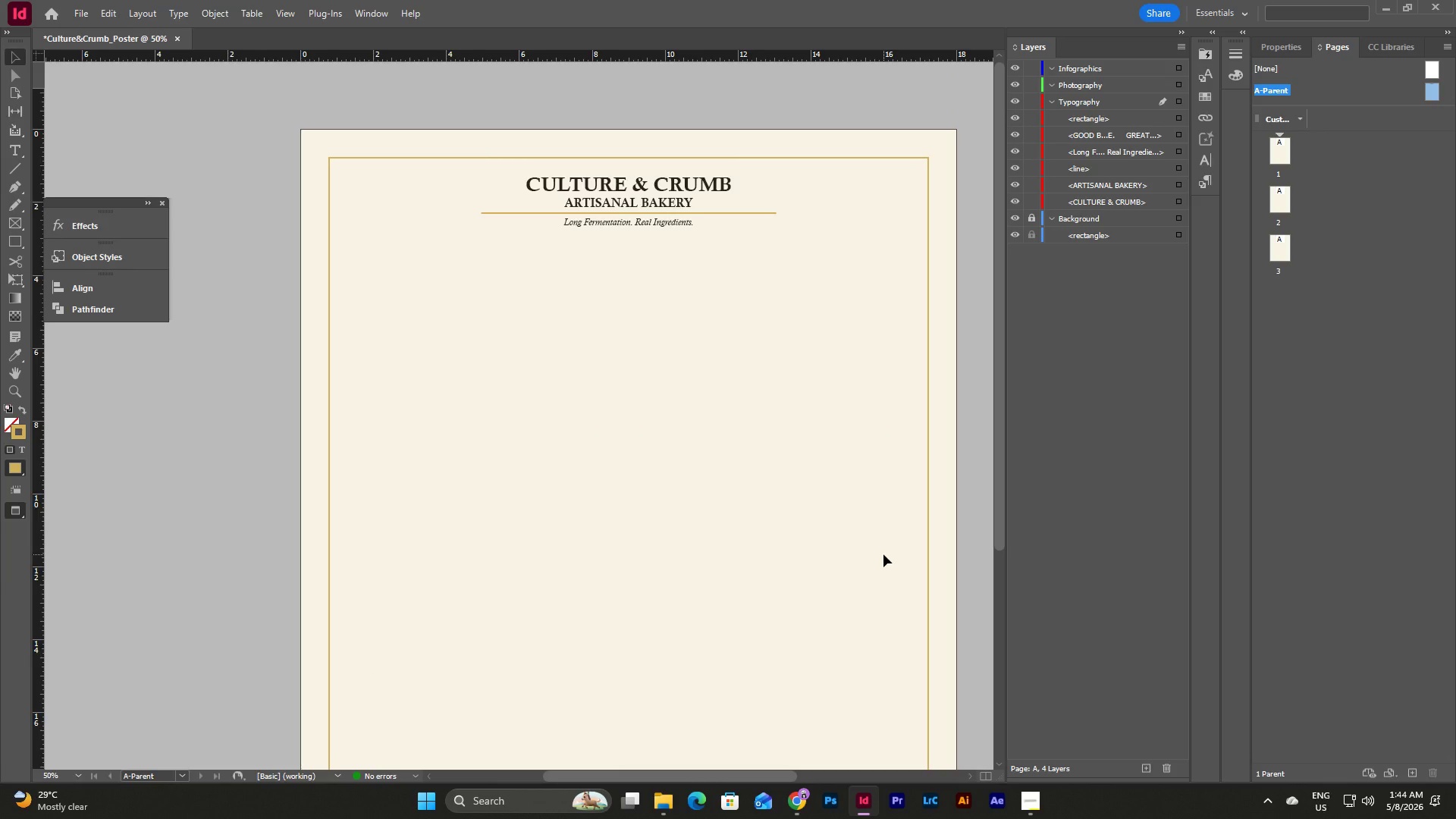 
scroll: coordinate [883, 554], scroll_direction: down, amount: 5.0
 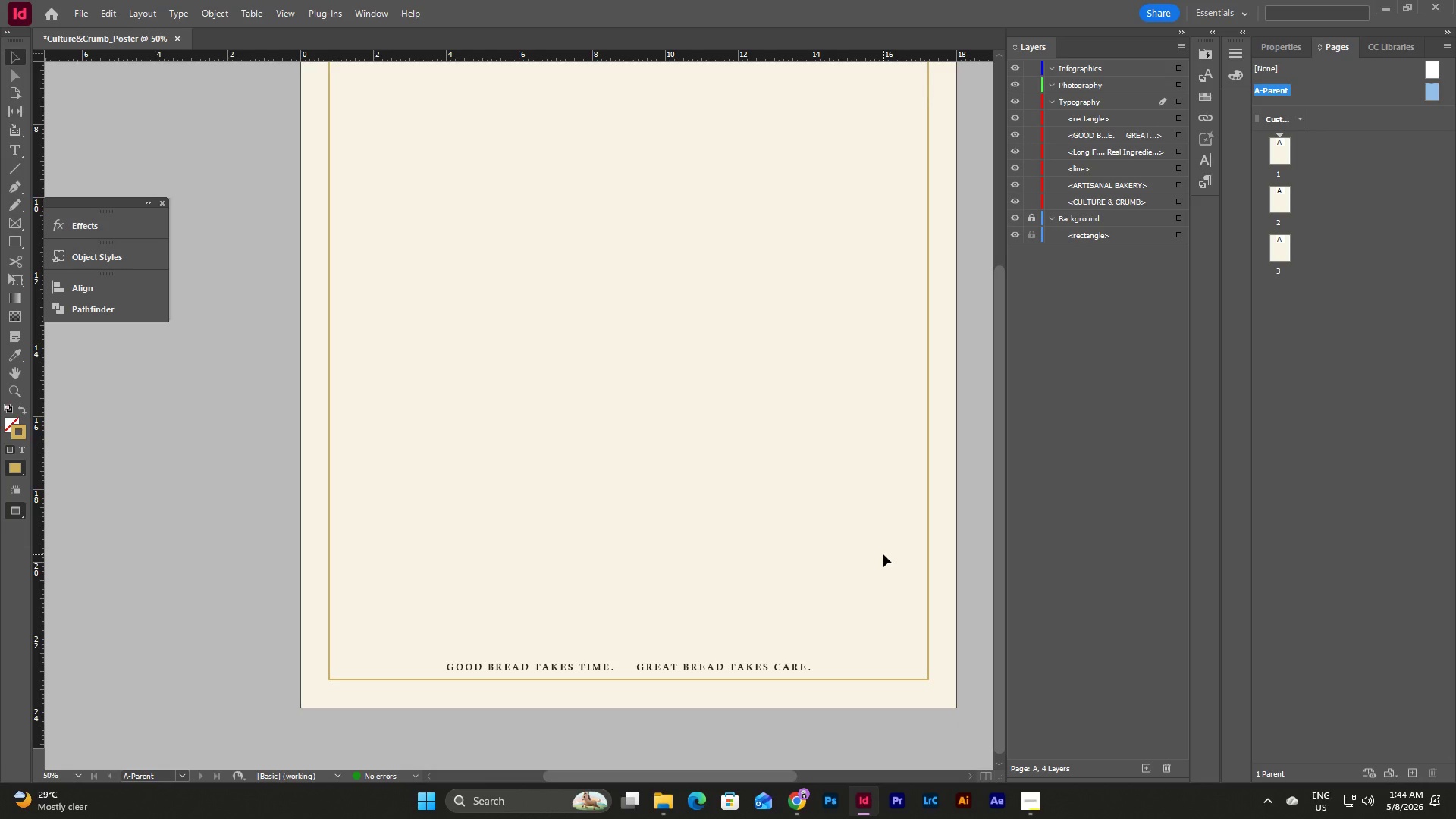 
scroll: coordinate [883, 554], scroll_direction: up, amount: 7.0
 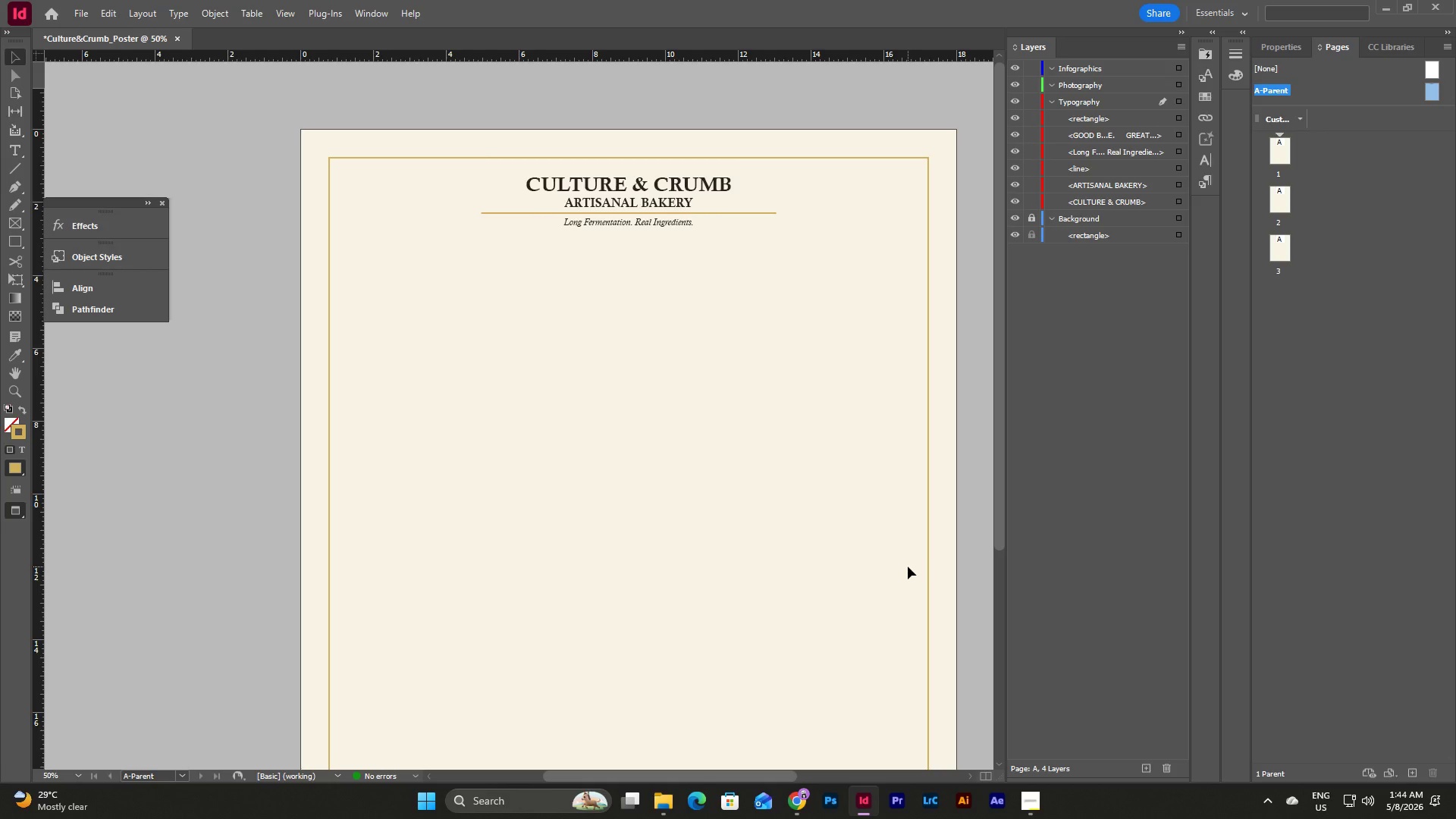 
scroll: coordinate [904, 558], scroll_direction: down, amount: 6.0
 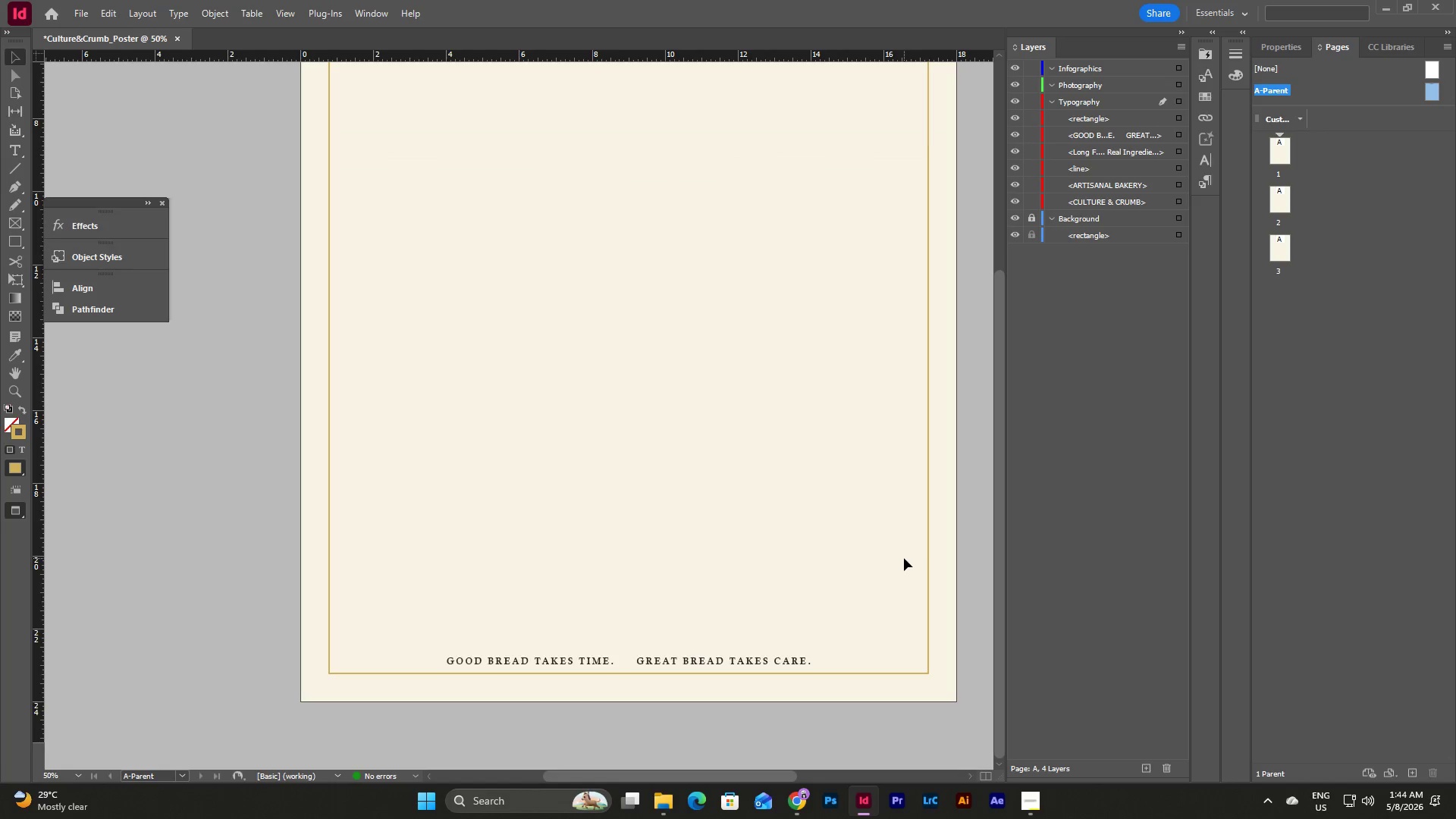 
scroll: coordinate [904, 558], scroll_direction: up, amount: 9.0
 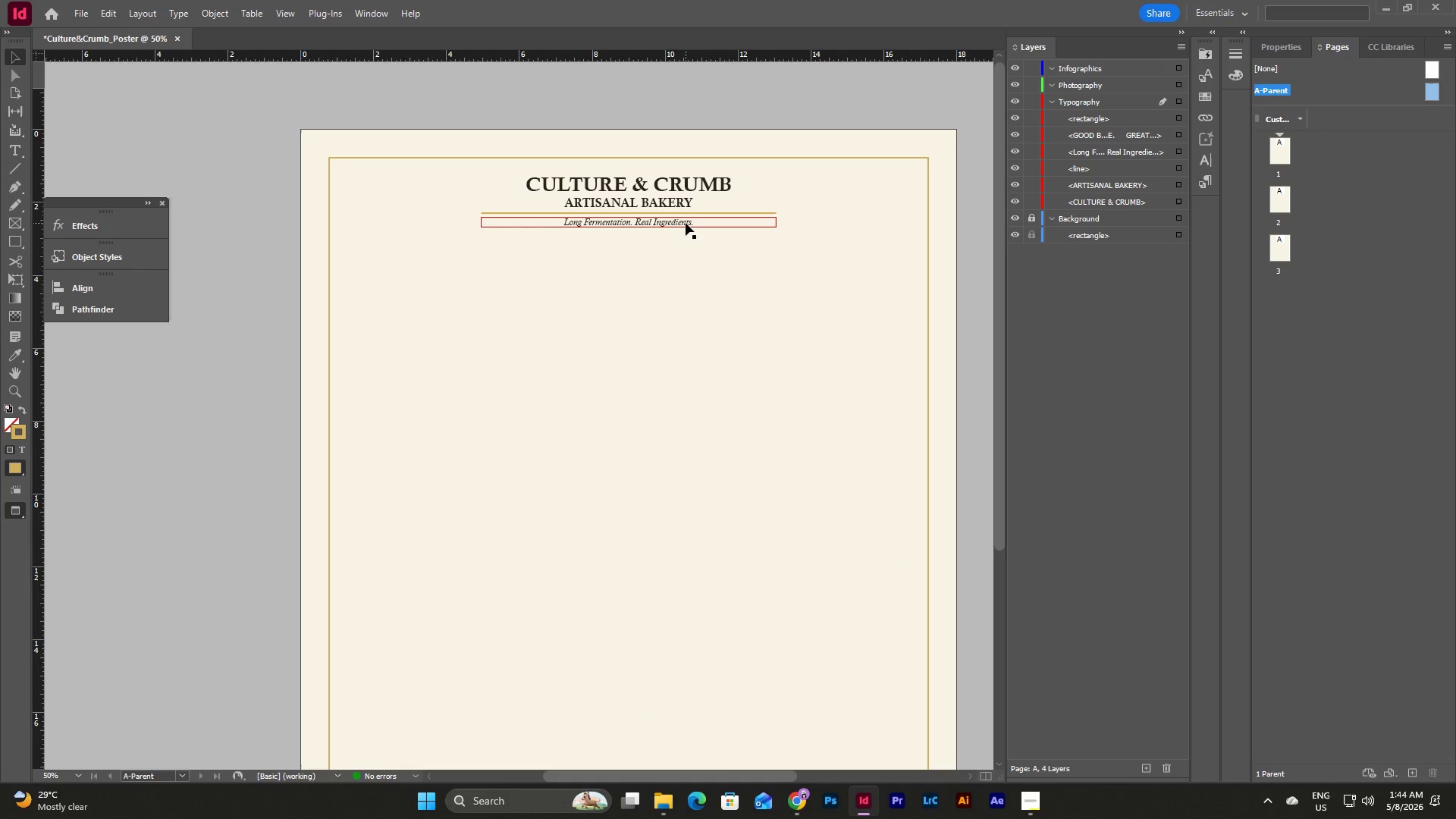 
left_click([686, 223])
 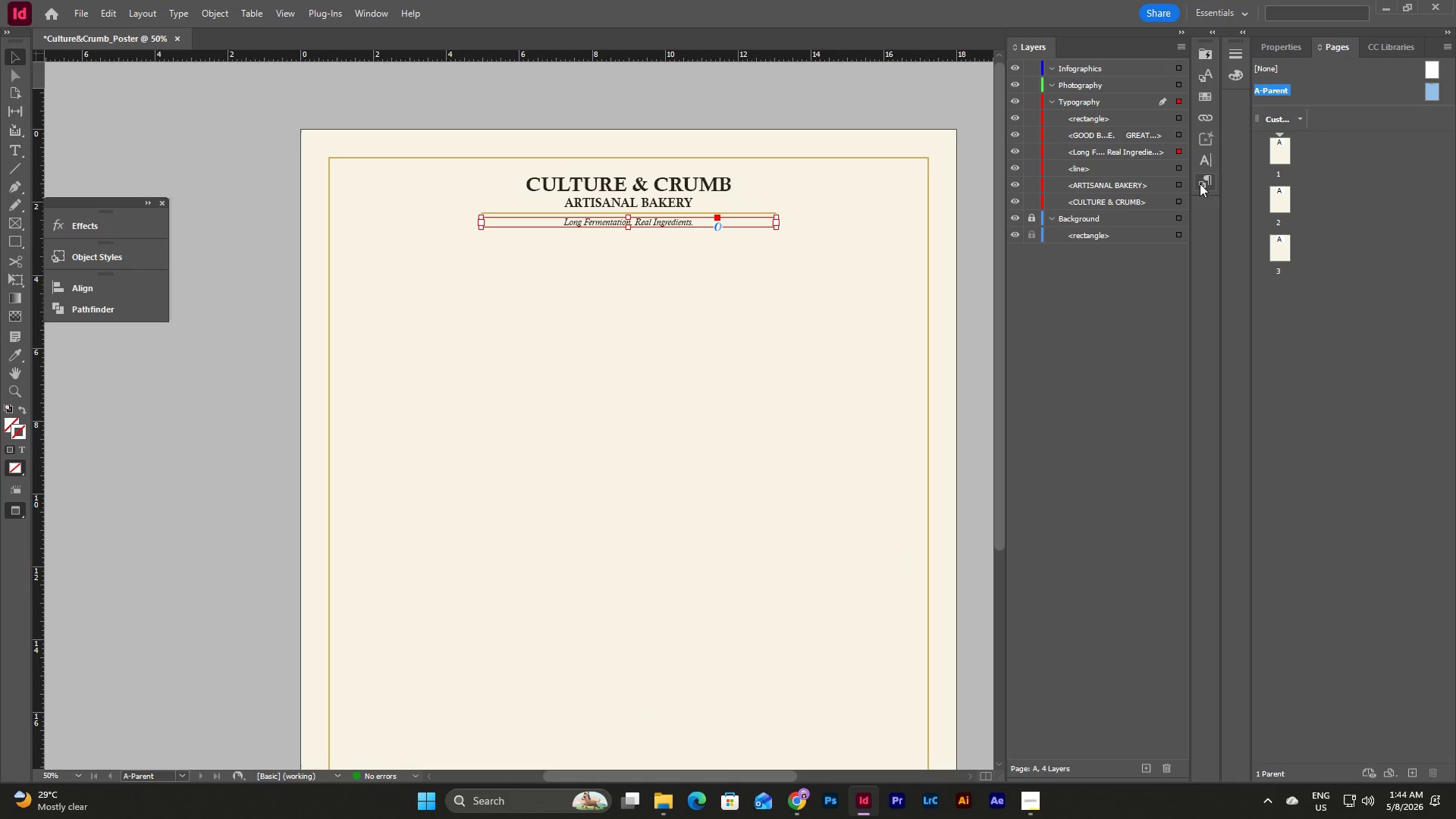 
left_click([1204, 186])
 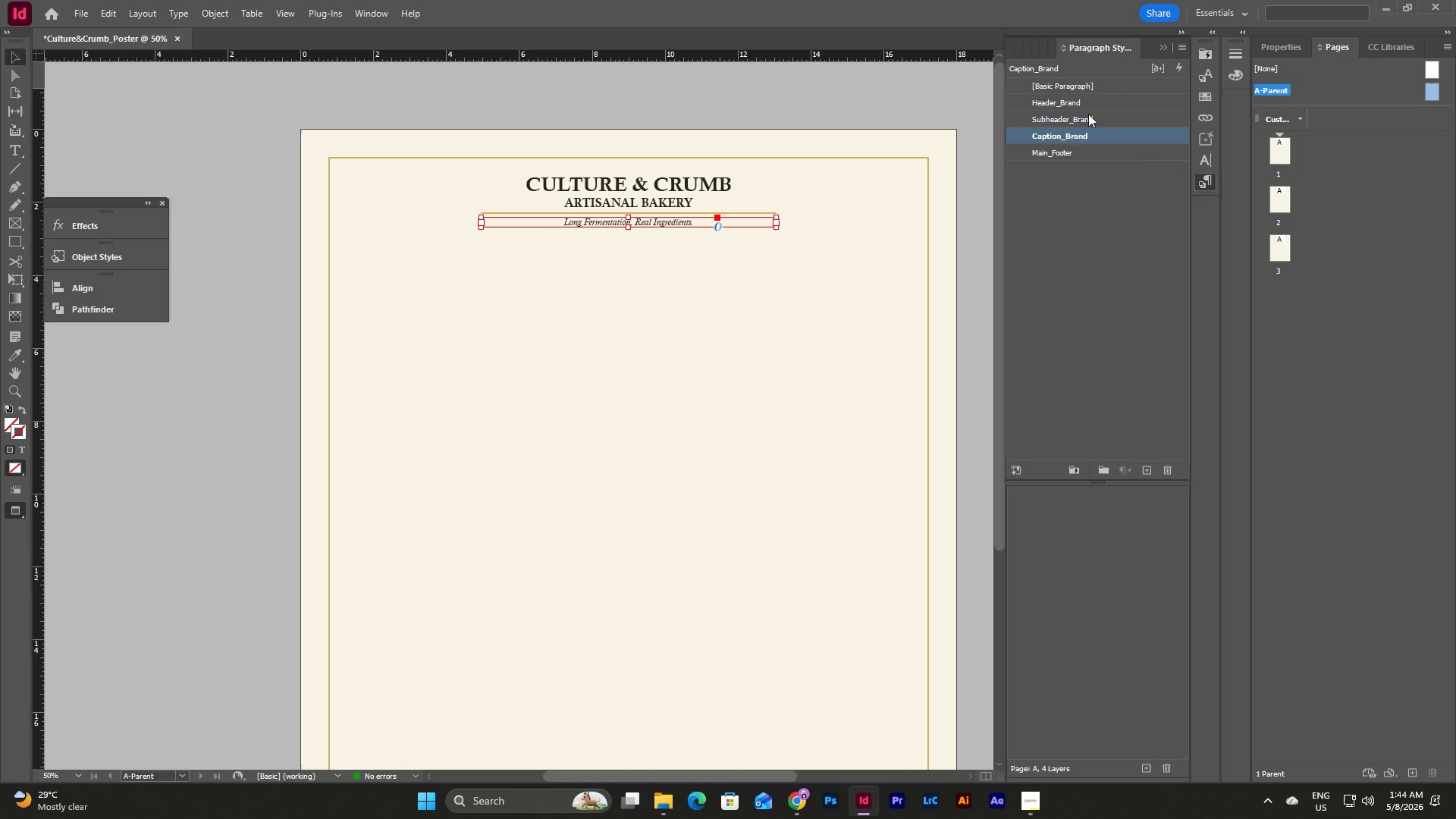 
double_click([1088, 114])
 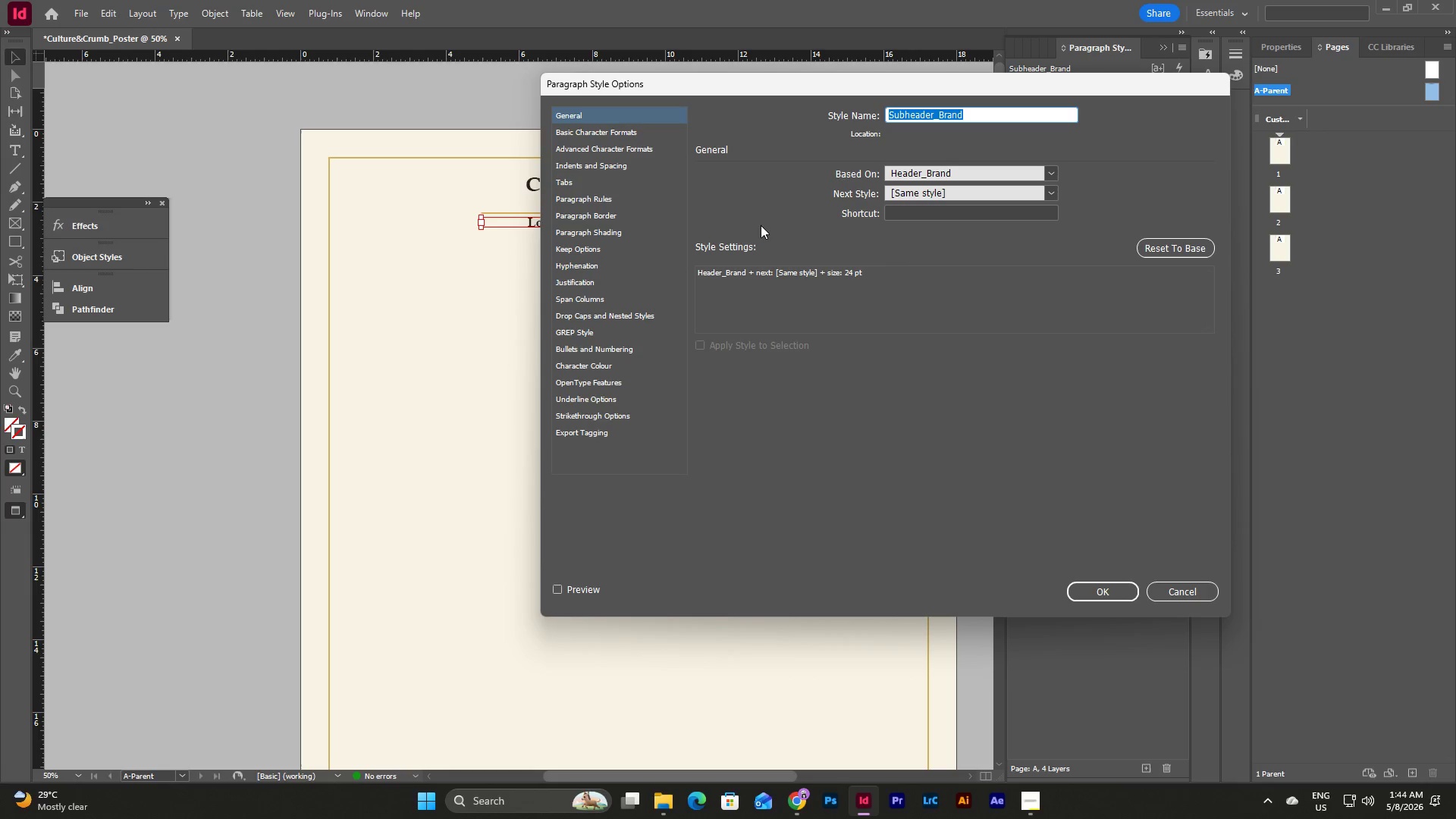 
left_click([610, 140])
 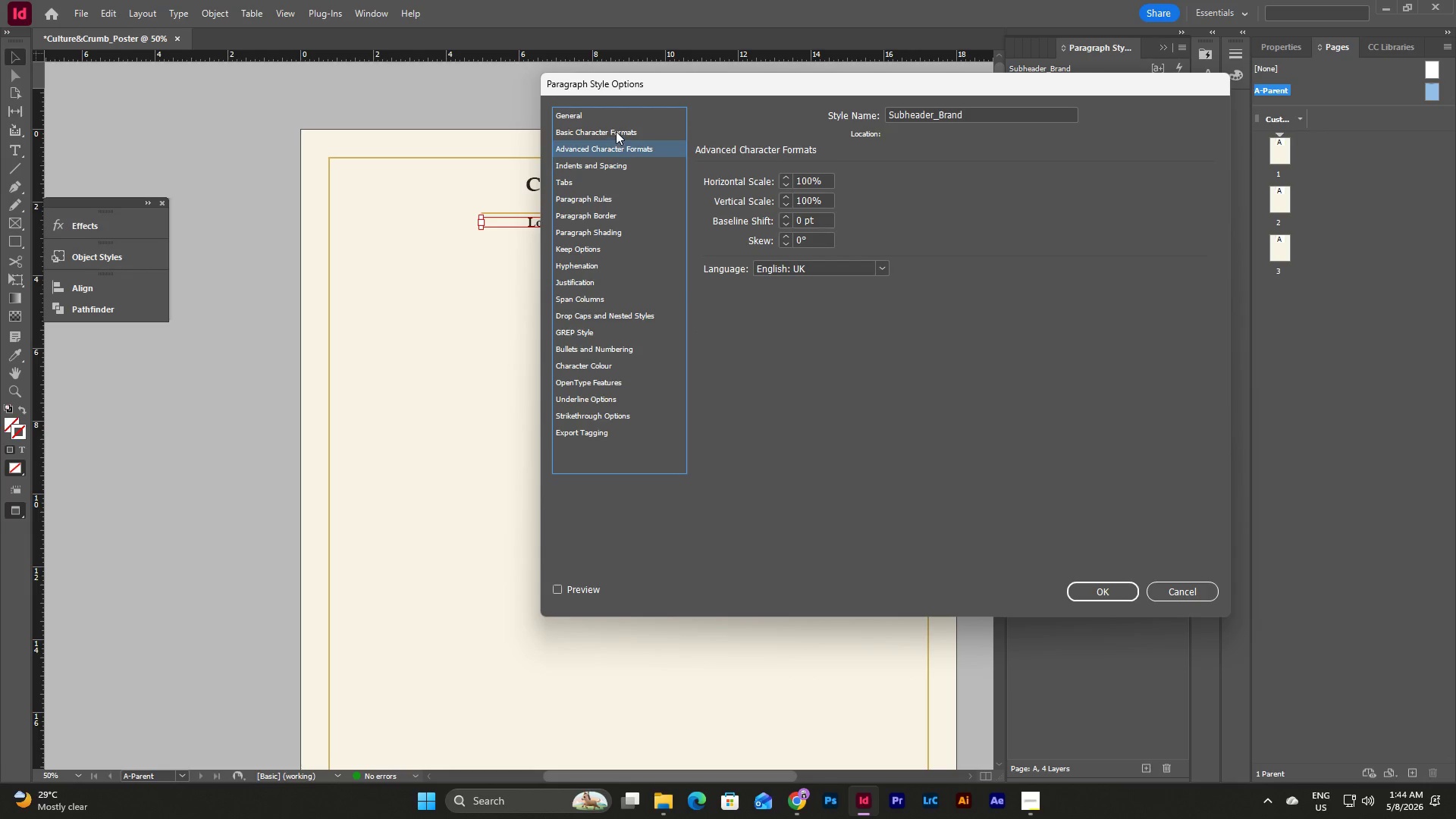 
left_click([616, 131])
 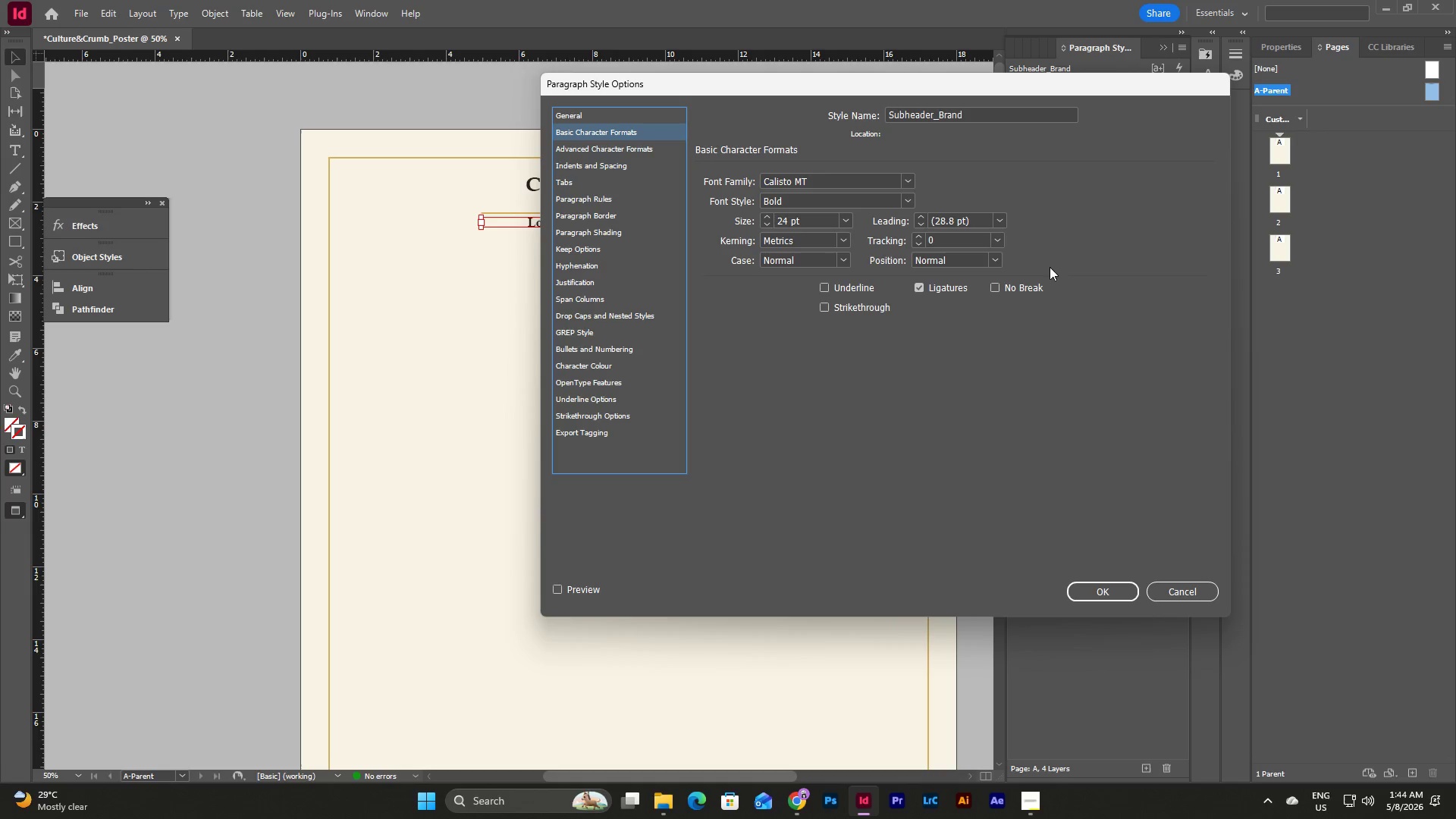 
left_click([1208, 592])
 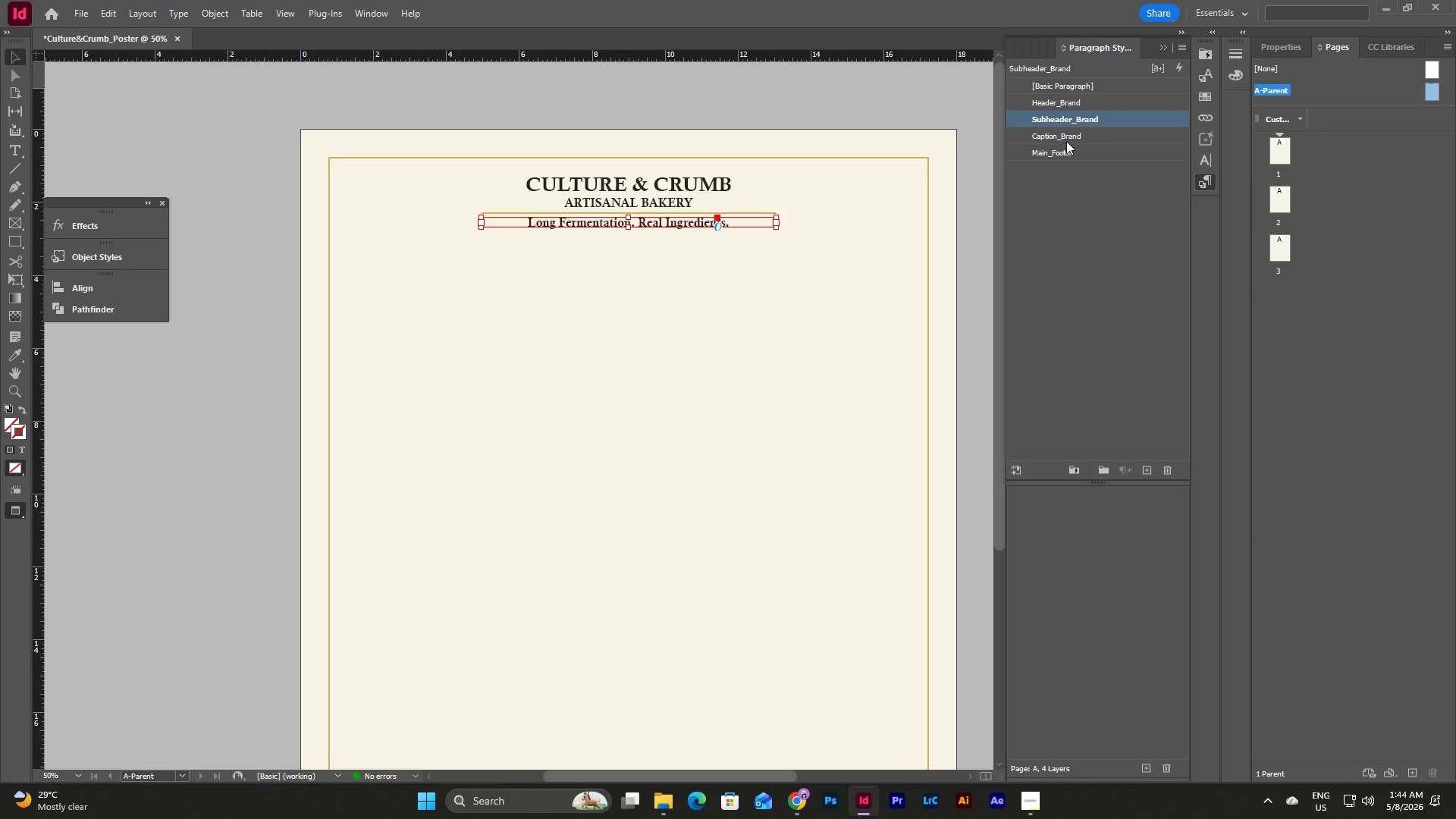 
left_click([1067, 139])
 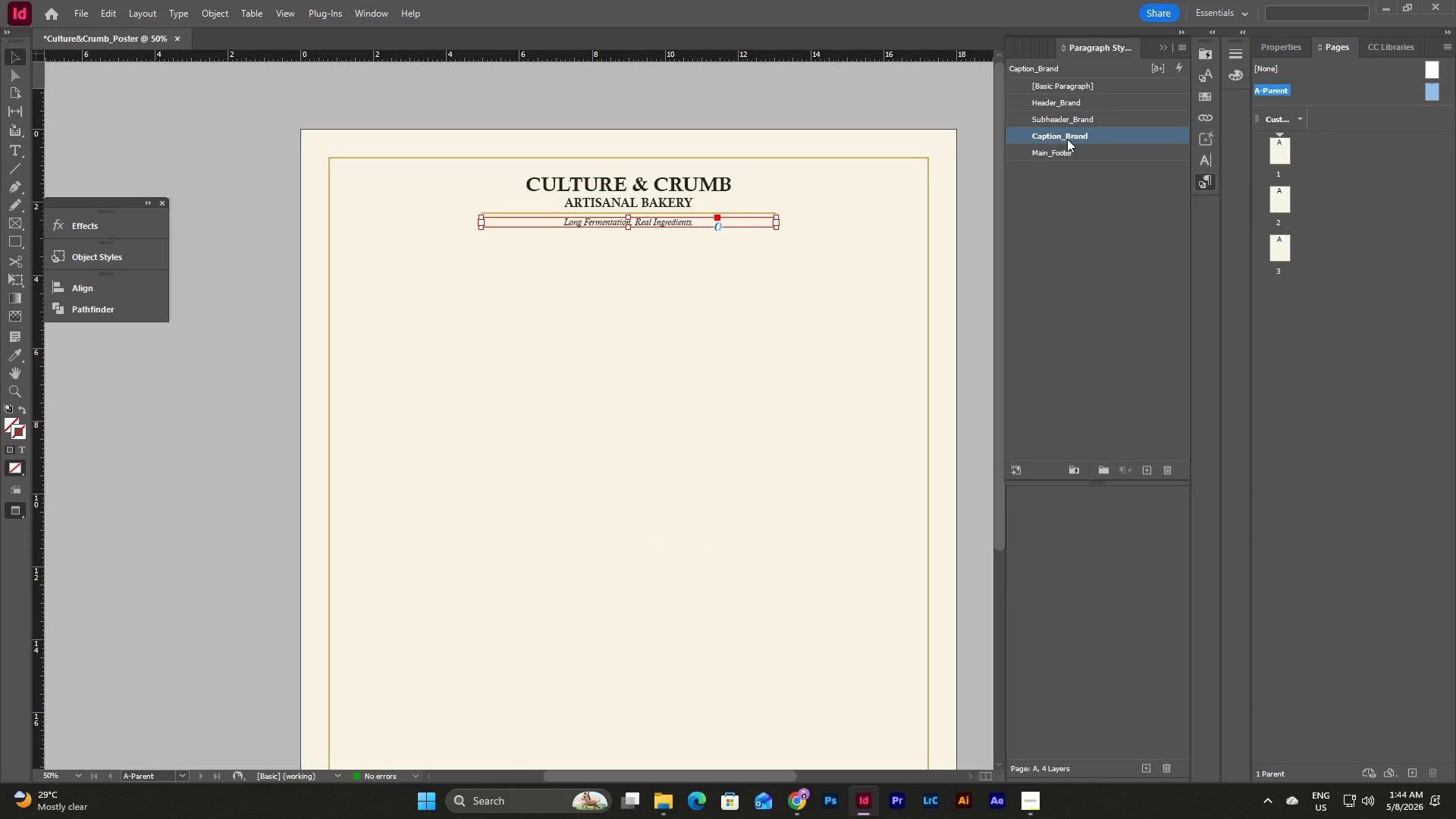 
double_click([1067, 139])
 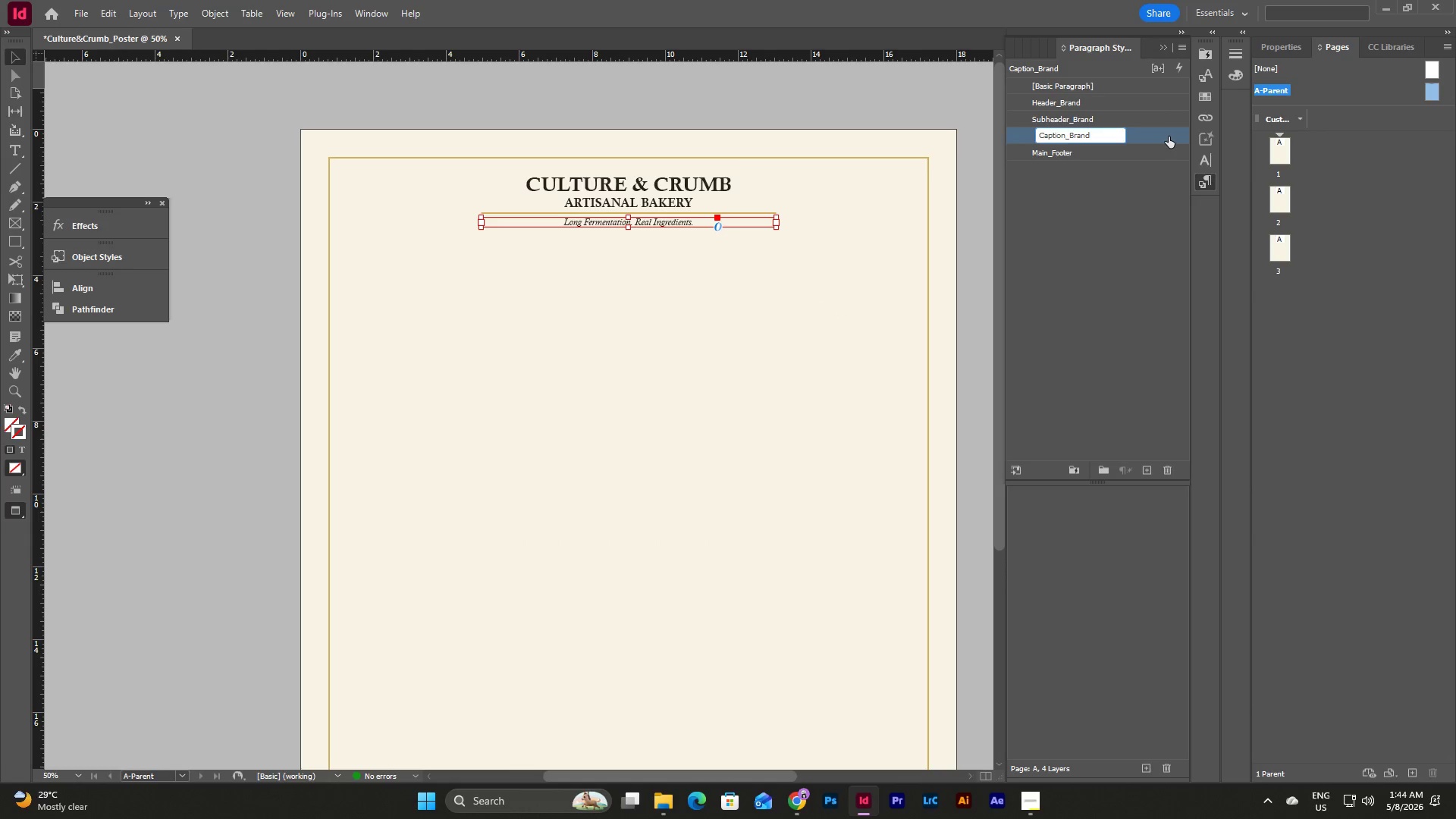 
double_click([1169, 136])
 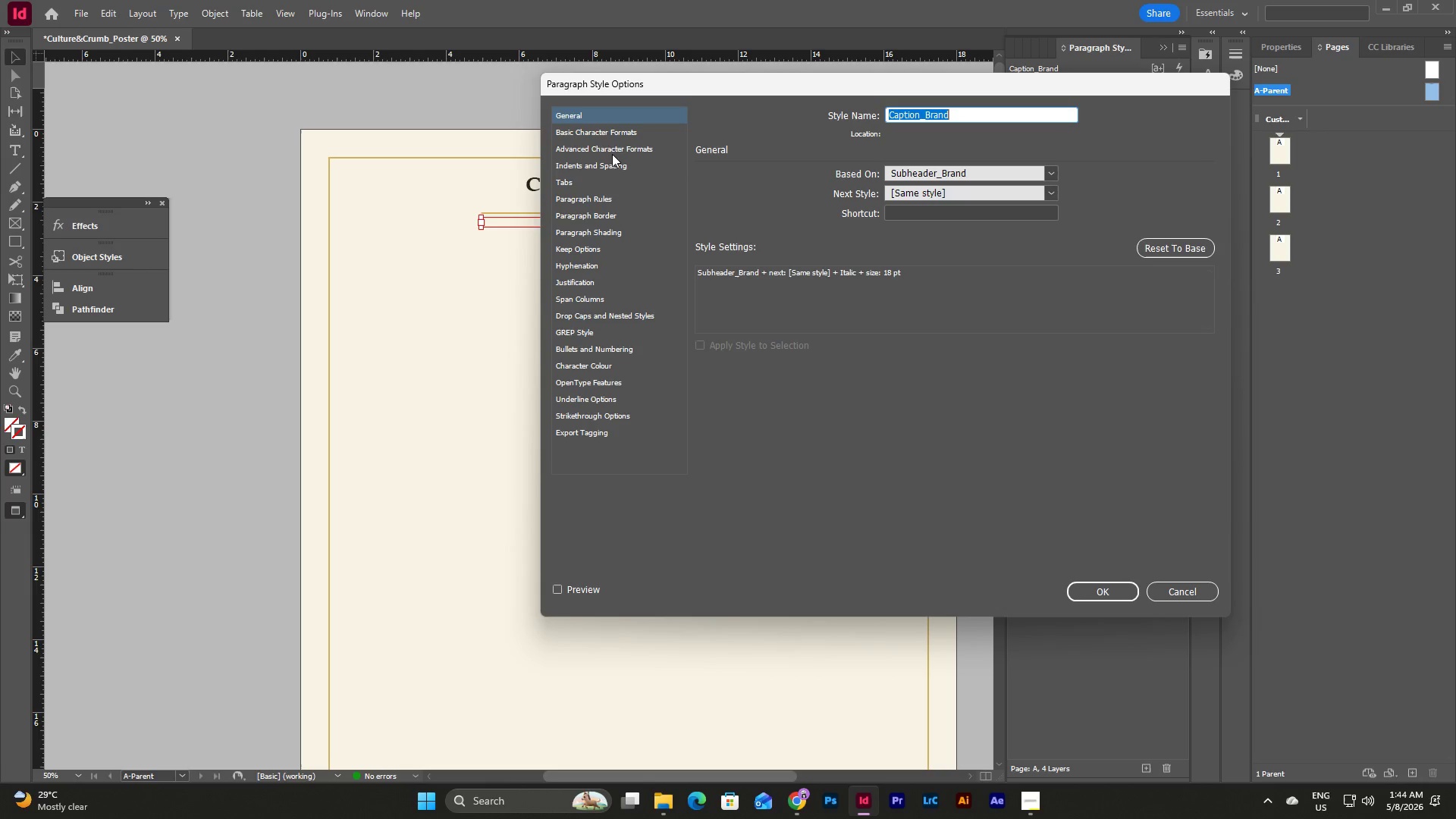 
left_click([598, 130])
 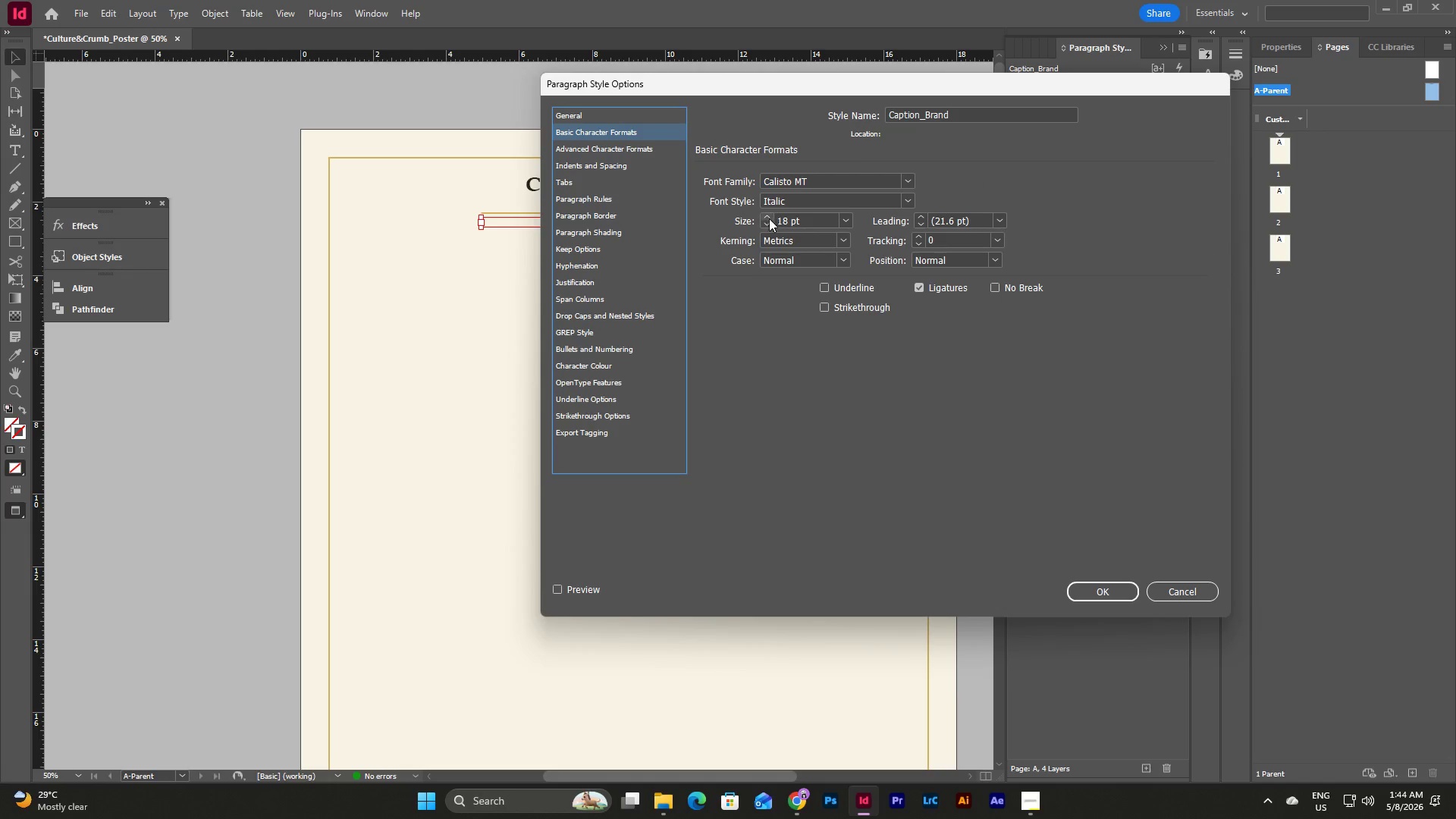 
double_click([769, 218])
 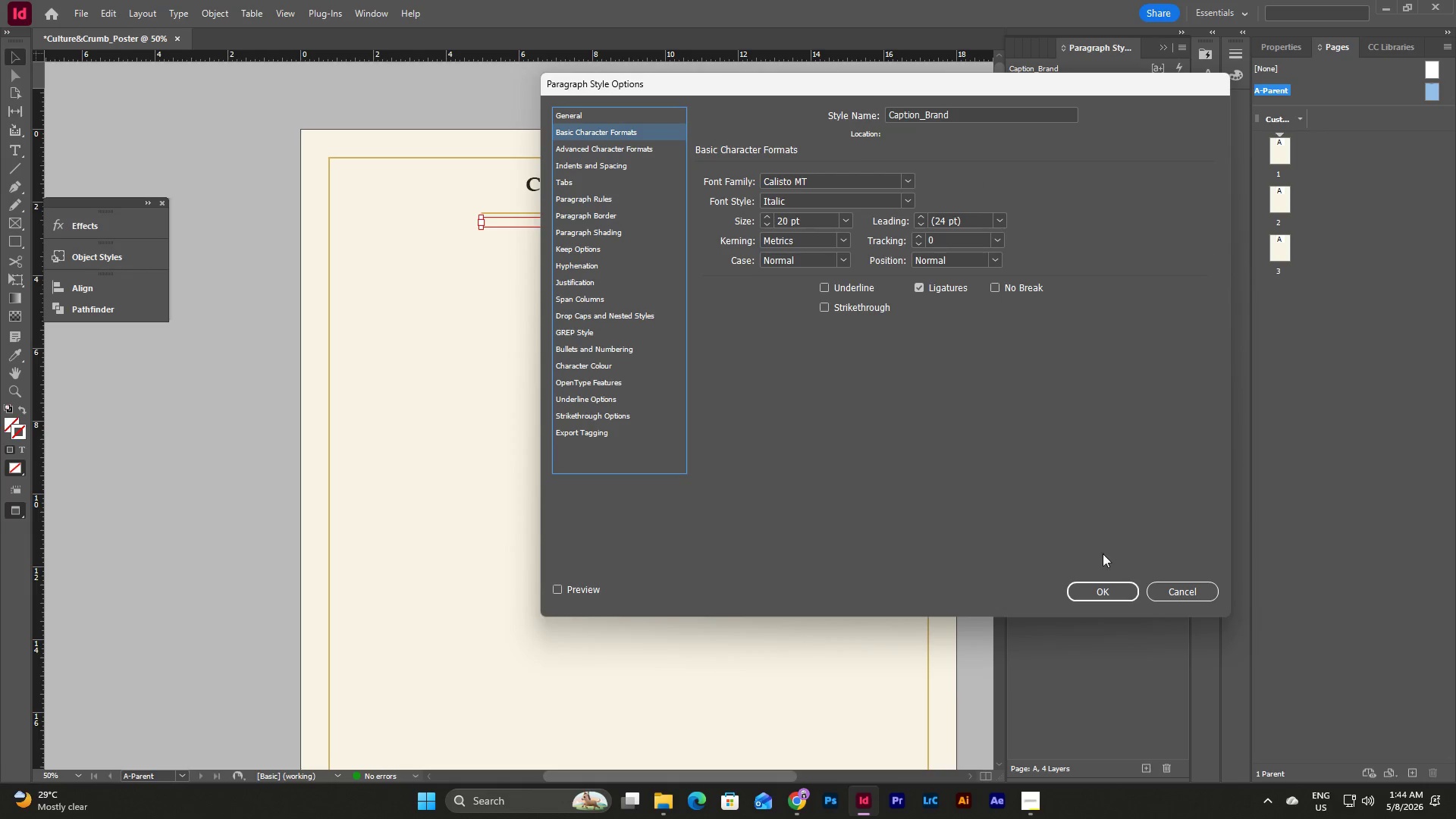 
left_click([1109, 590])
 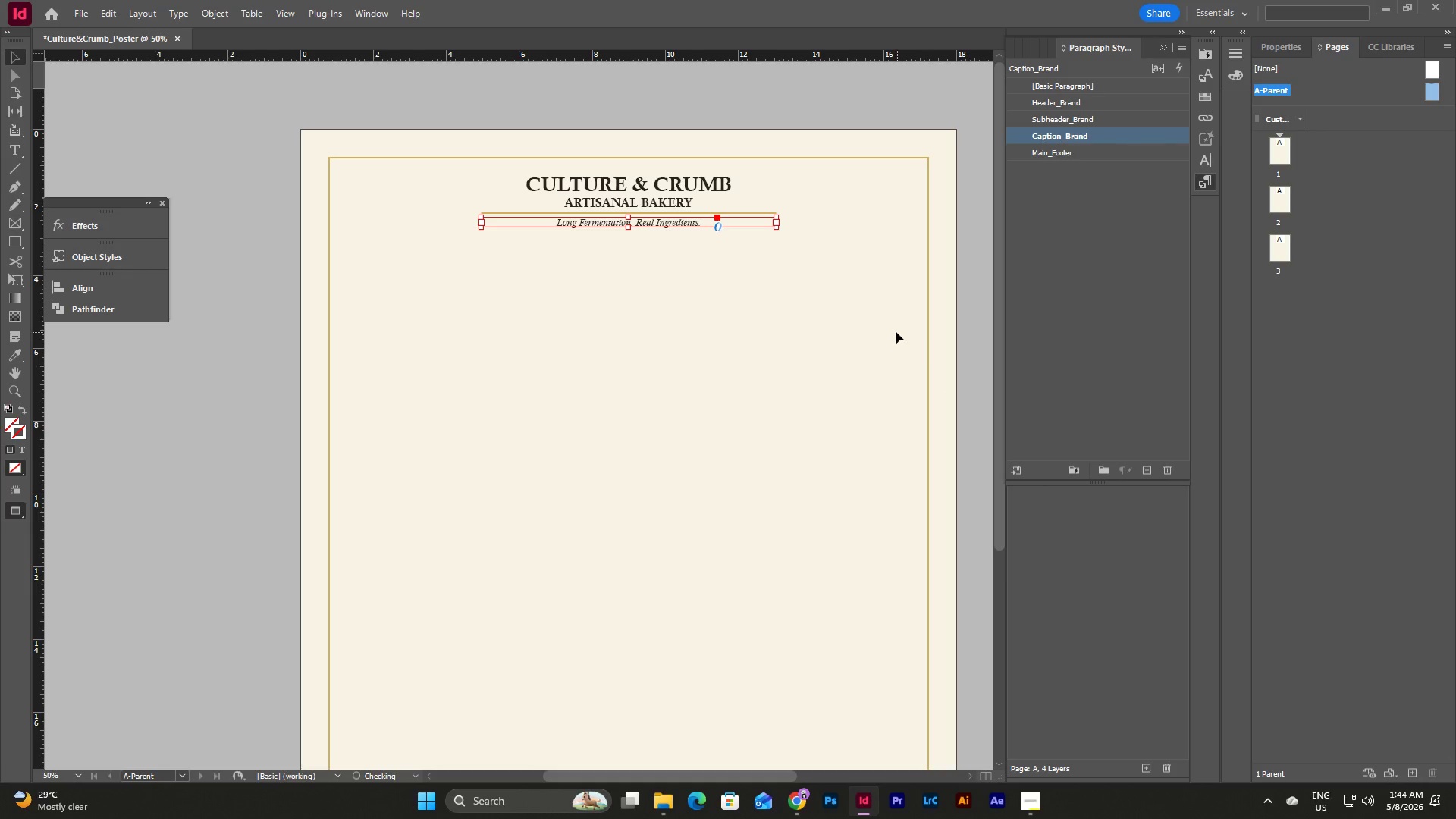 
scroll: coordinate [895, 331], scroll_direction: down, amount: 6.0
 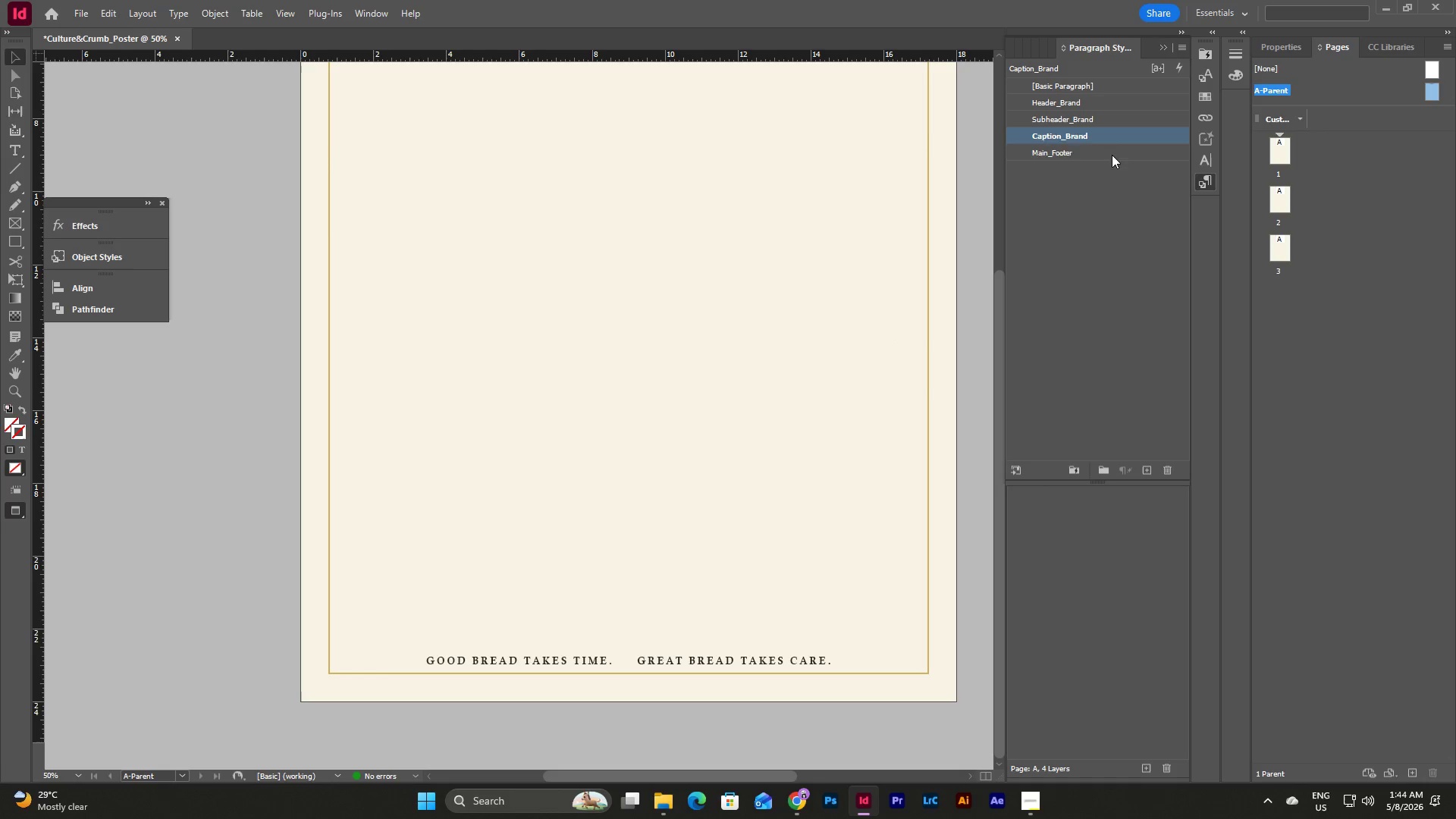 
double_click([1112, 155])
 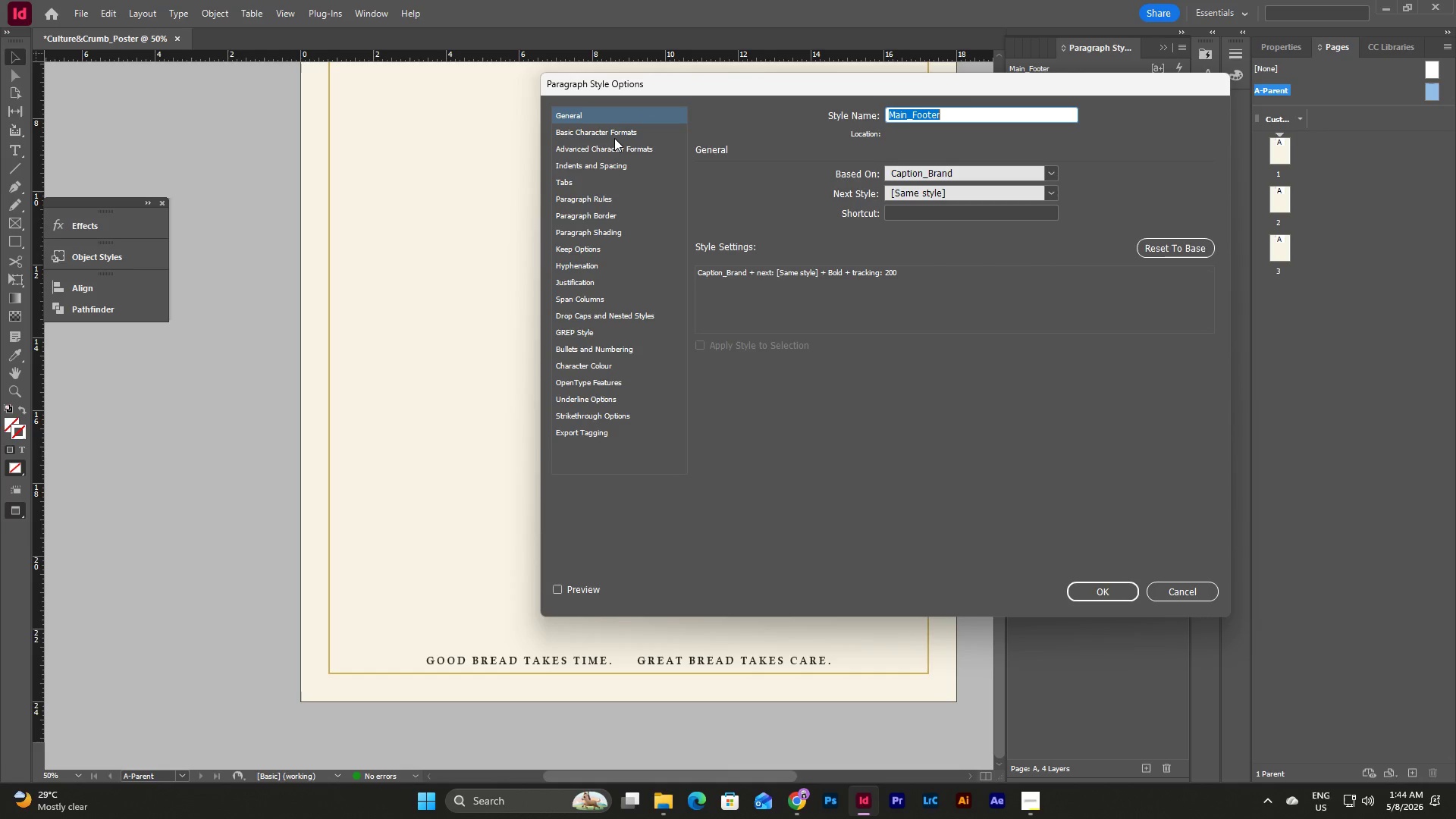 
left_click([614, 138])
 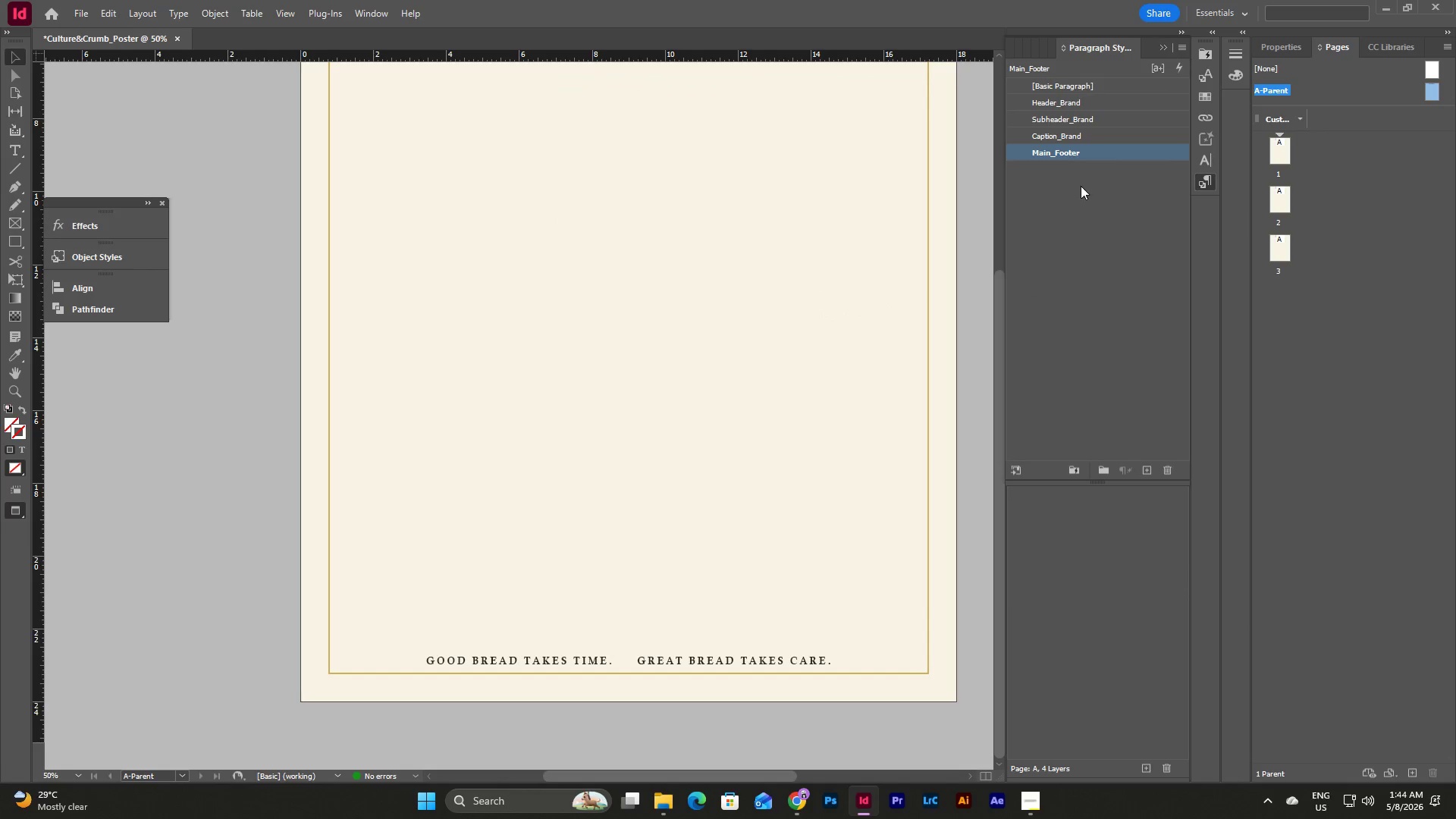 
double_click([1072, 135])
 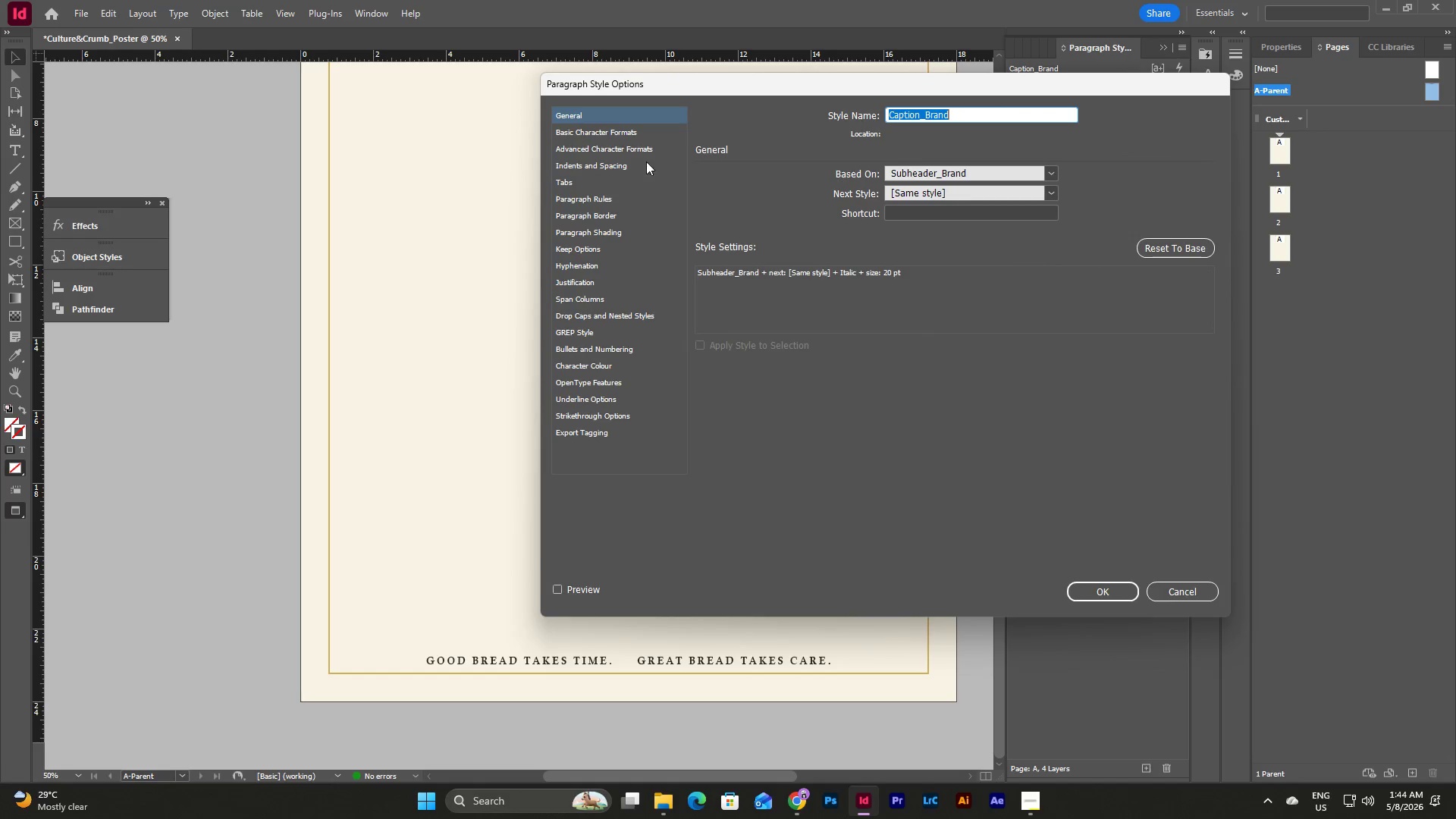 
left_click([611, 129])
 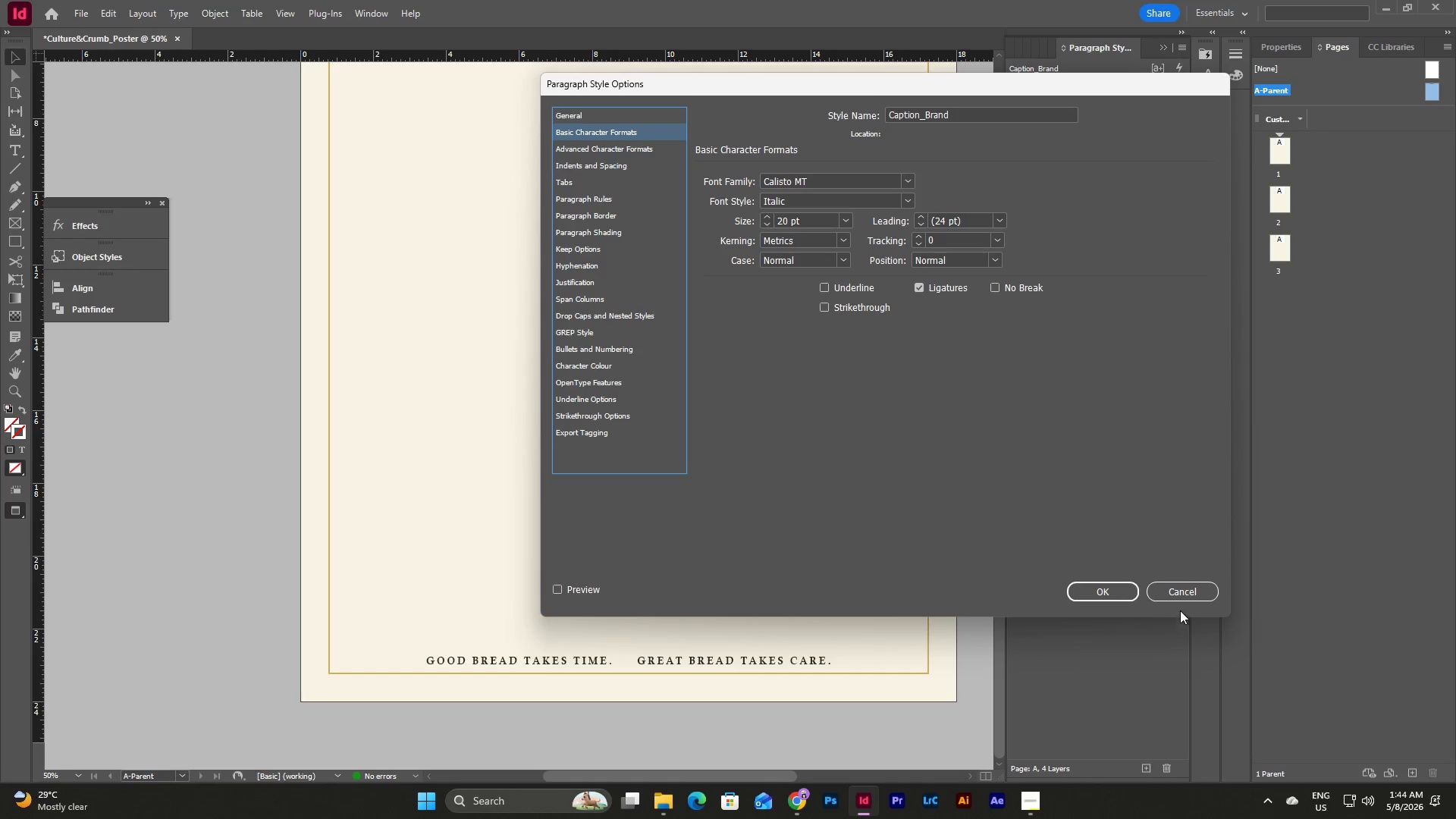 
left_click([1130, 593])
 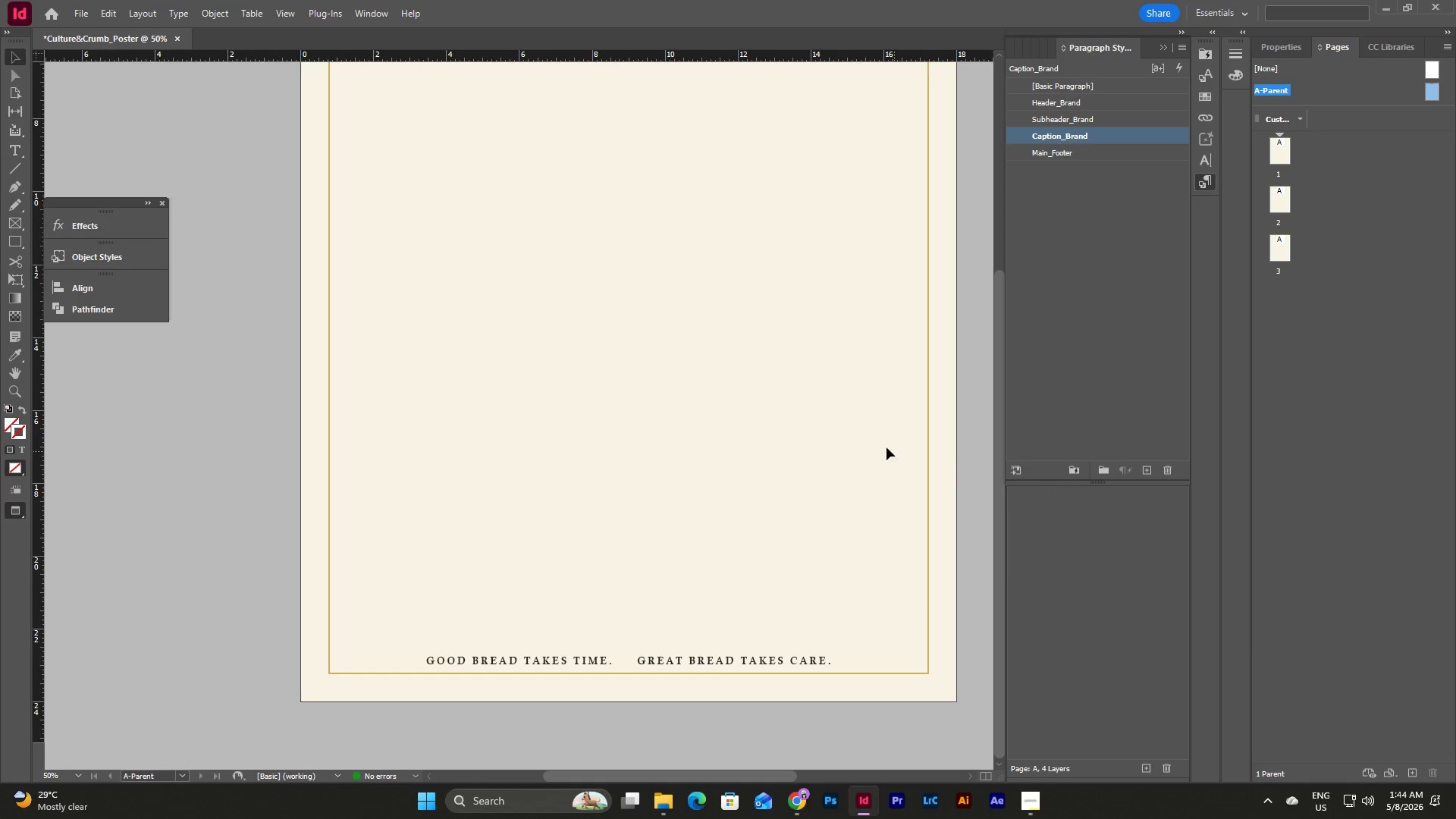 
scroll: coordinate [886, 442], scroll_direction: up, amount: 7.0
 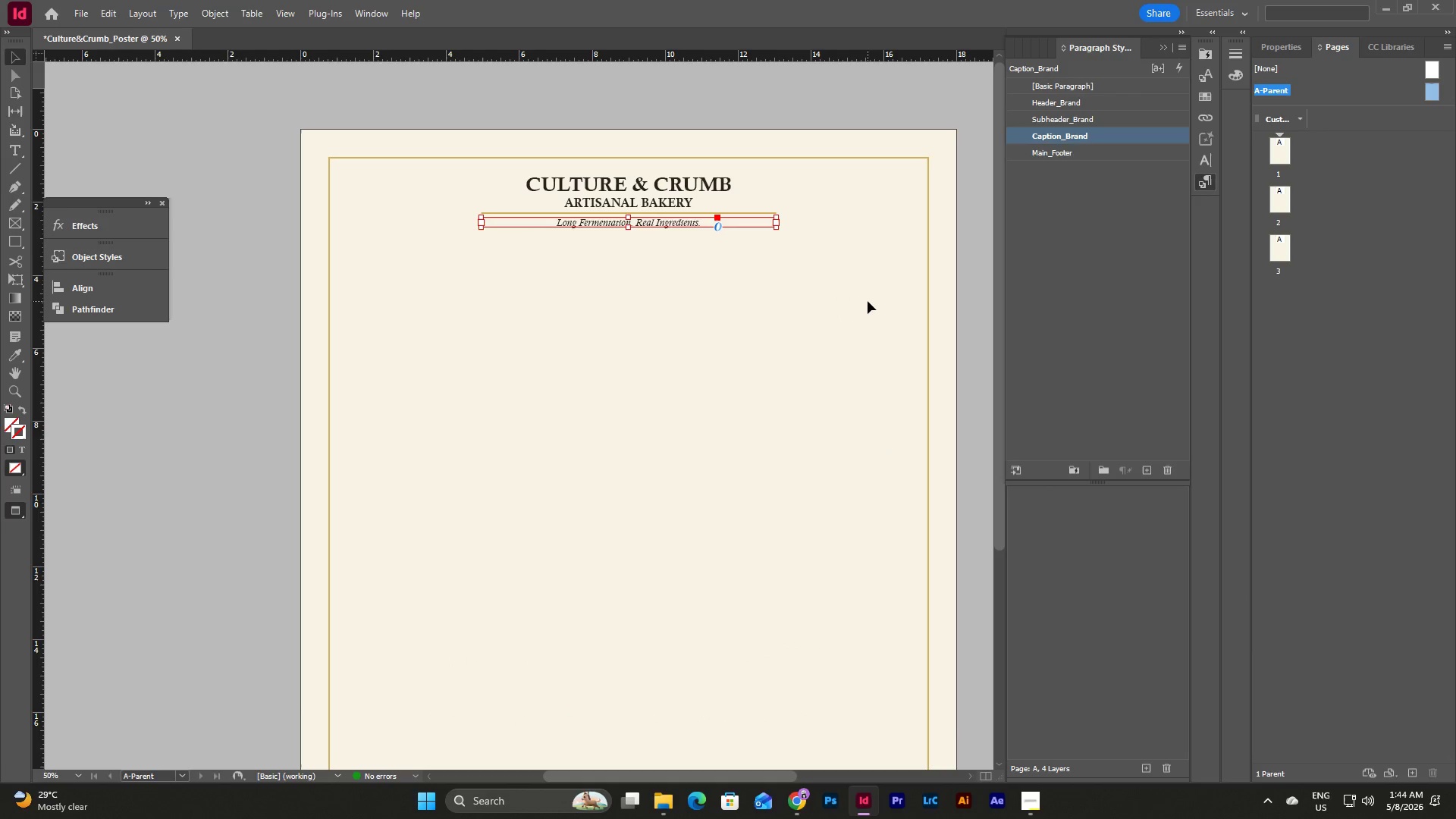 
left_click([868, 301])
 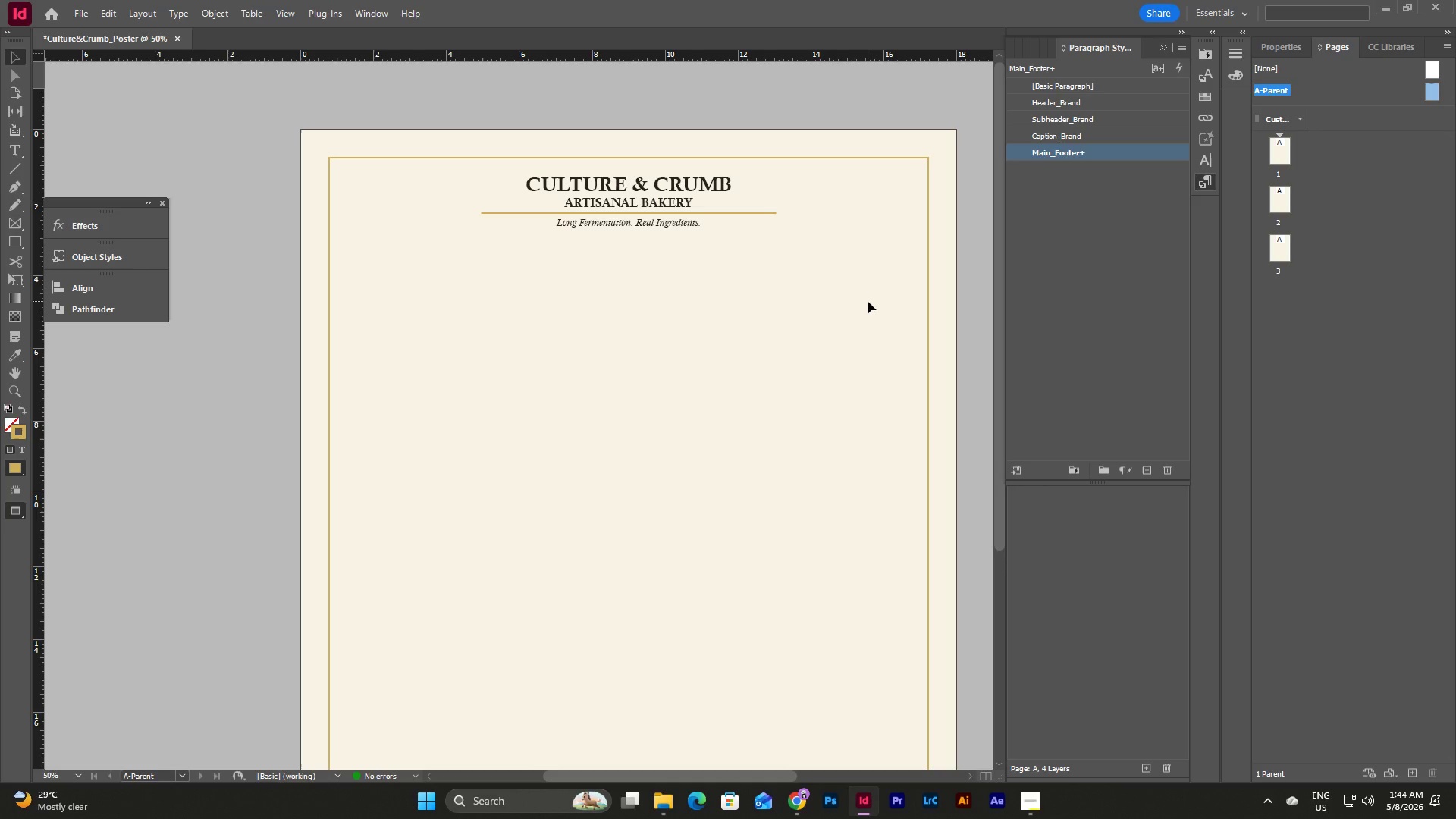 
scroll: coordinate [882, 352], scroll_direction: down, amount: 1.0
 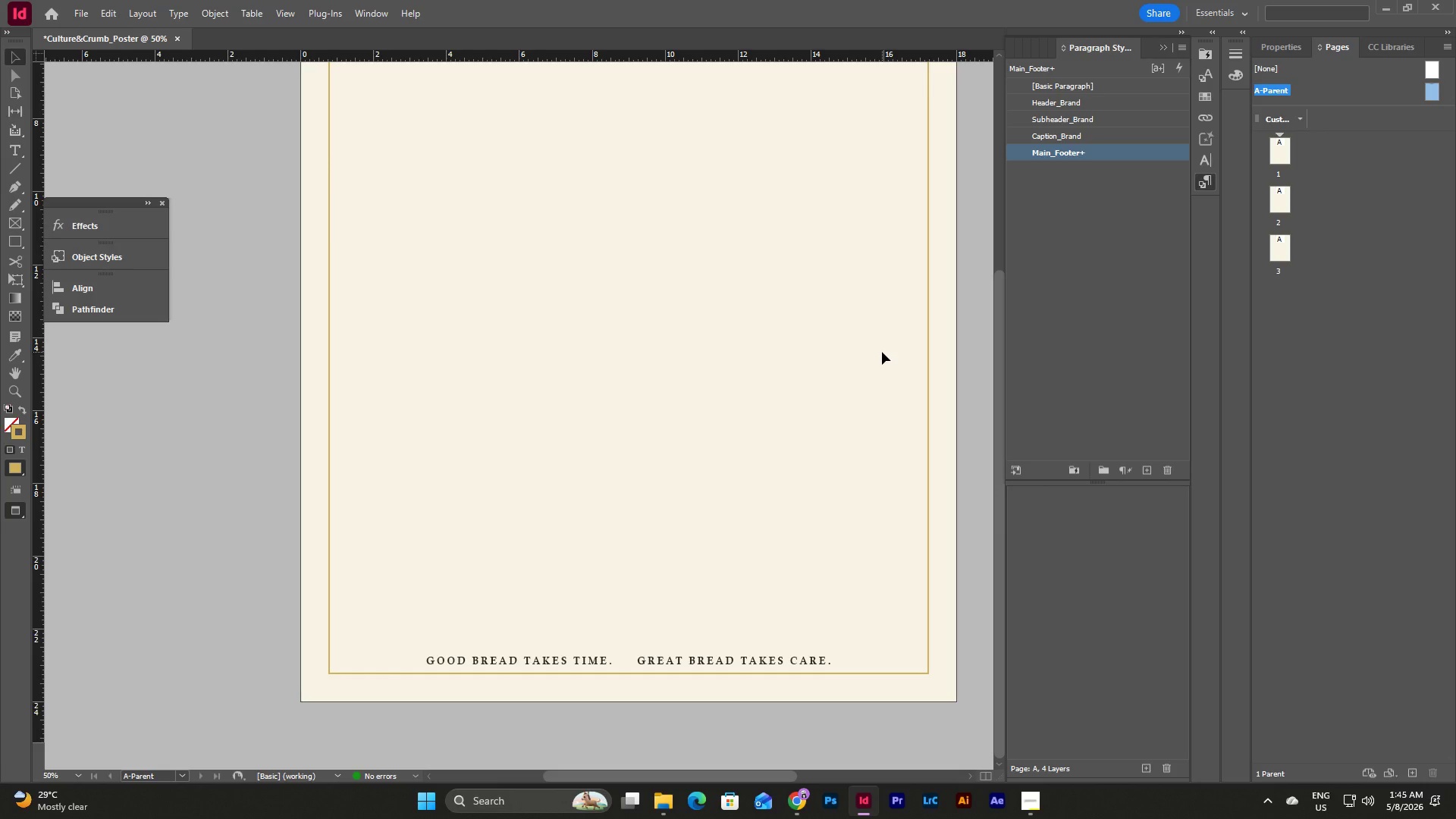 
scroll: coordinate [882, 352], scroll_direction: up, amount: 6.0
 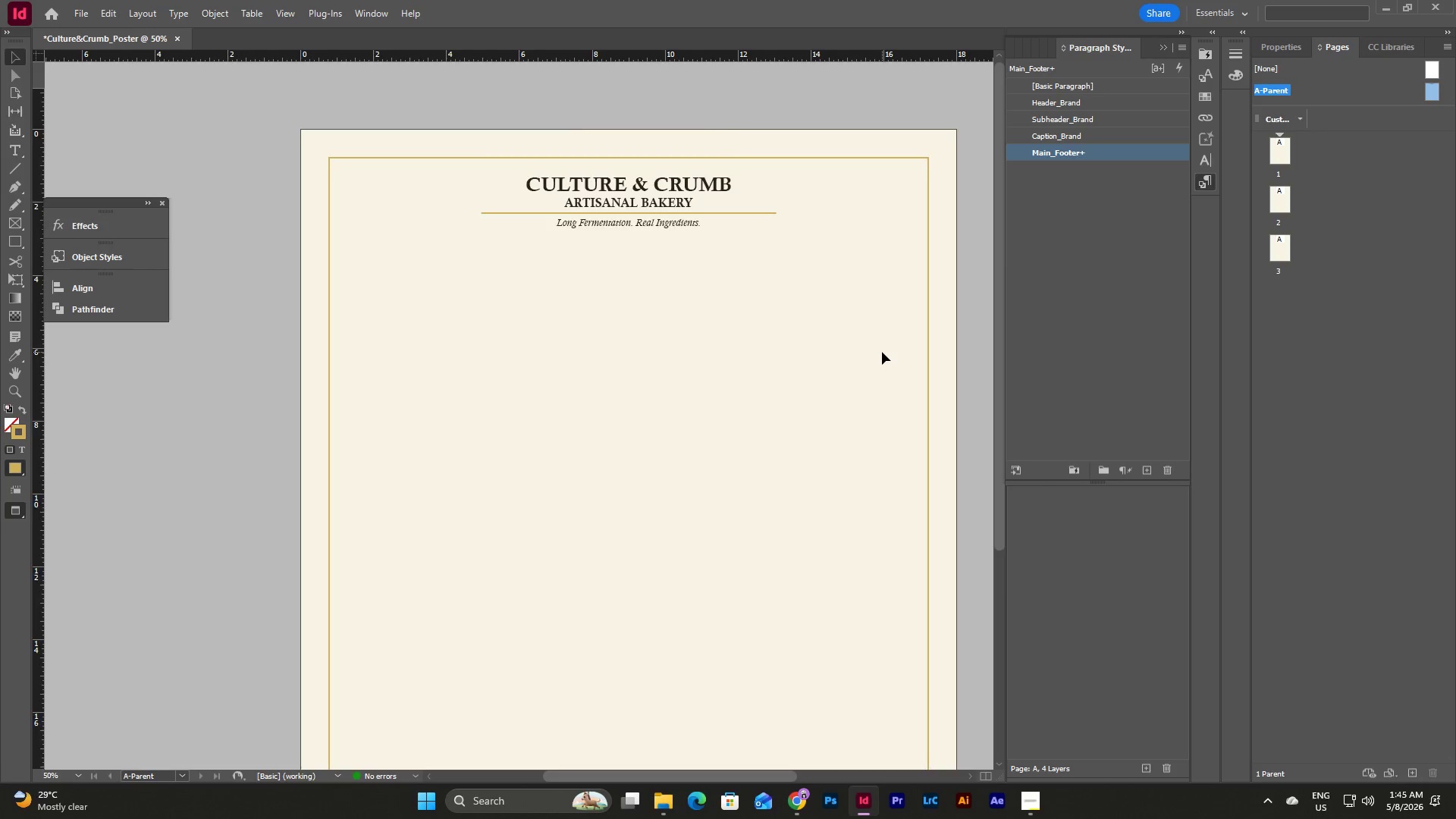 
scroll: coordinate [882, 352], scroll_direction: down, amount: 5.0
 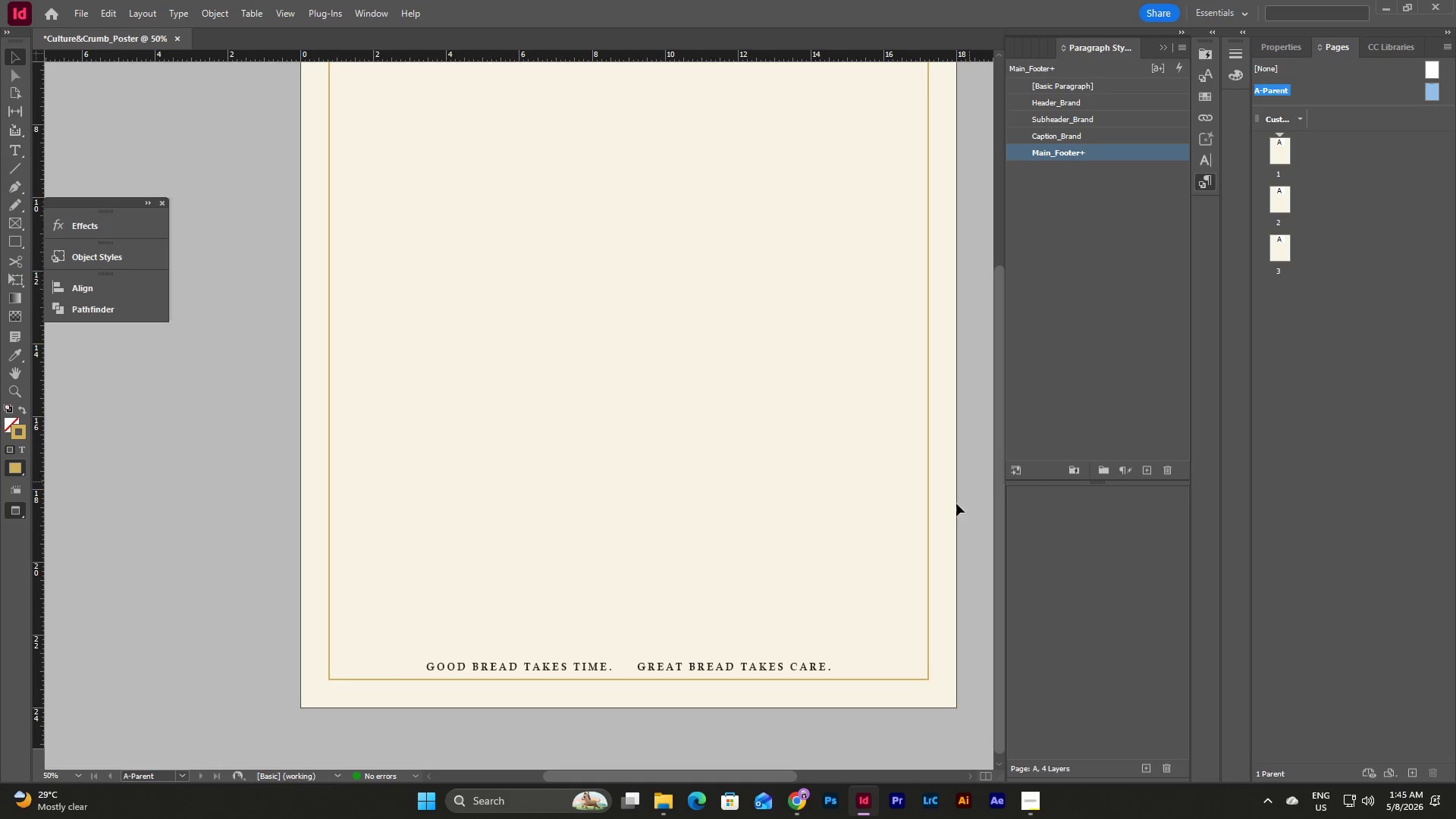 
left_click([823, 661])
 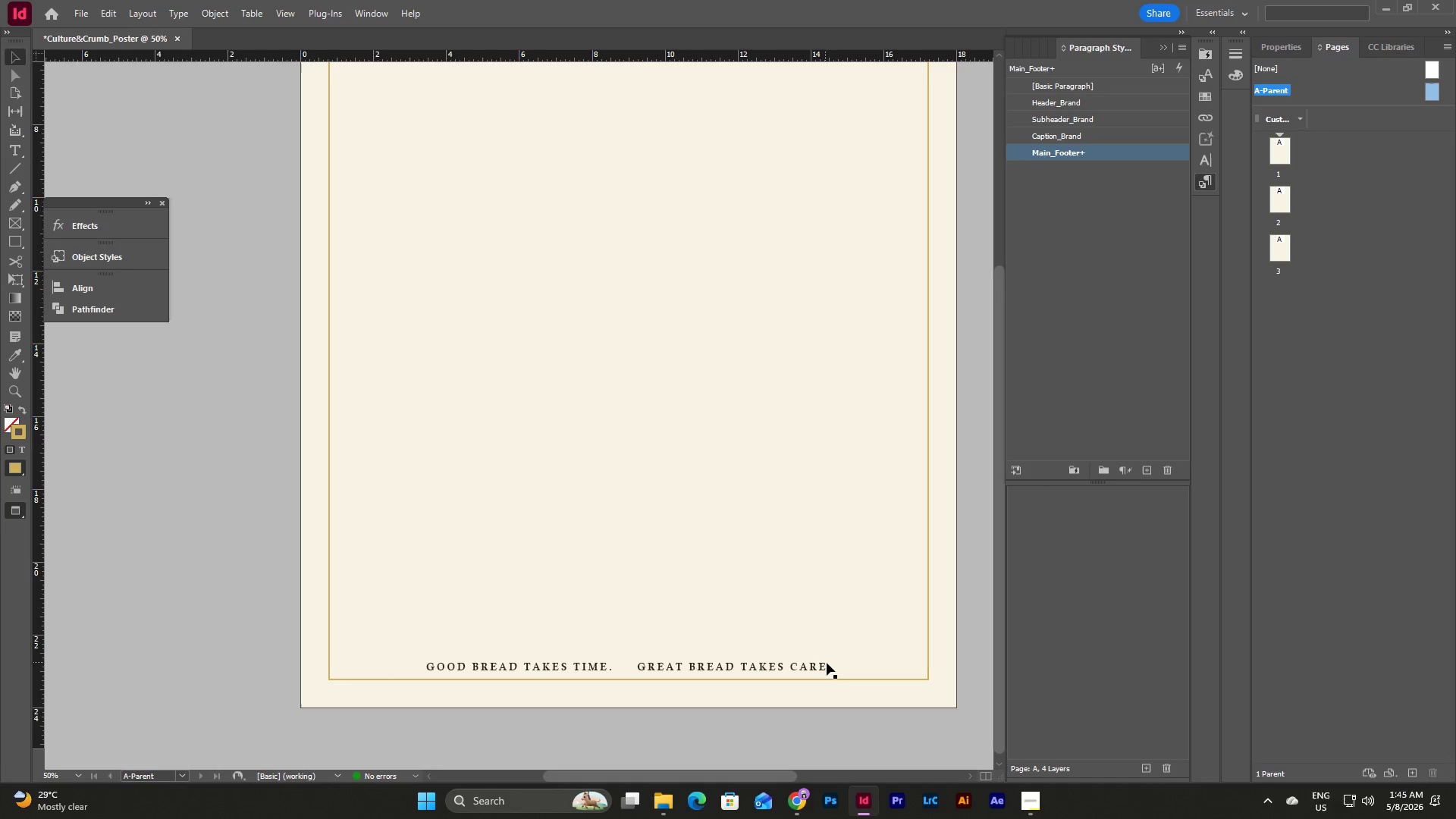 
left_click([829, 665])
 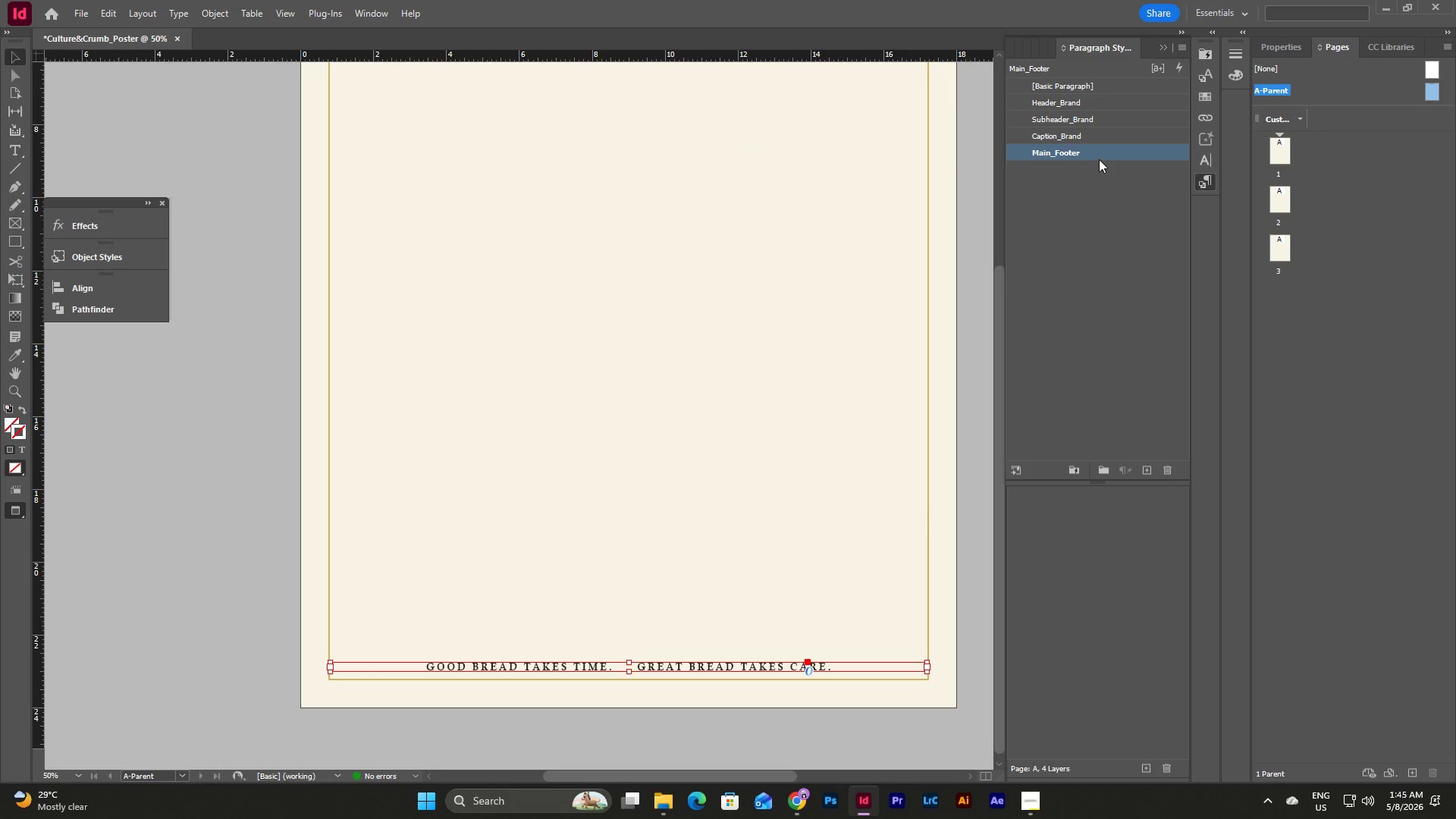 
double_click([1099, 159])
 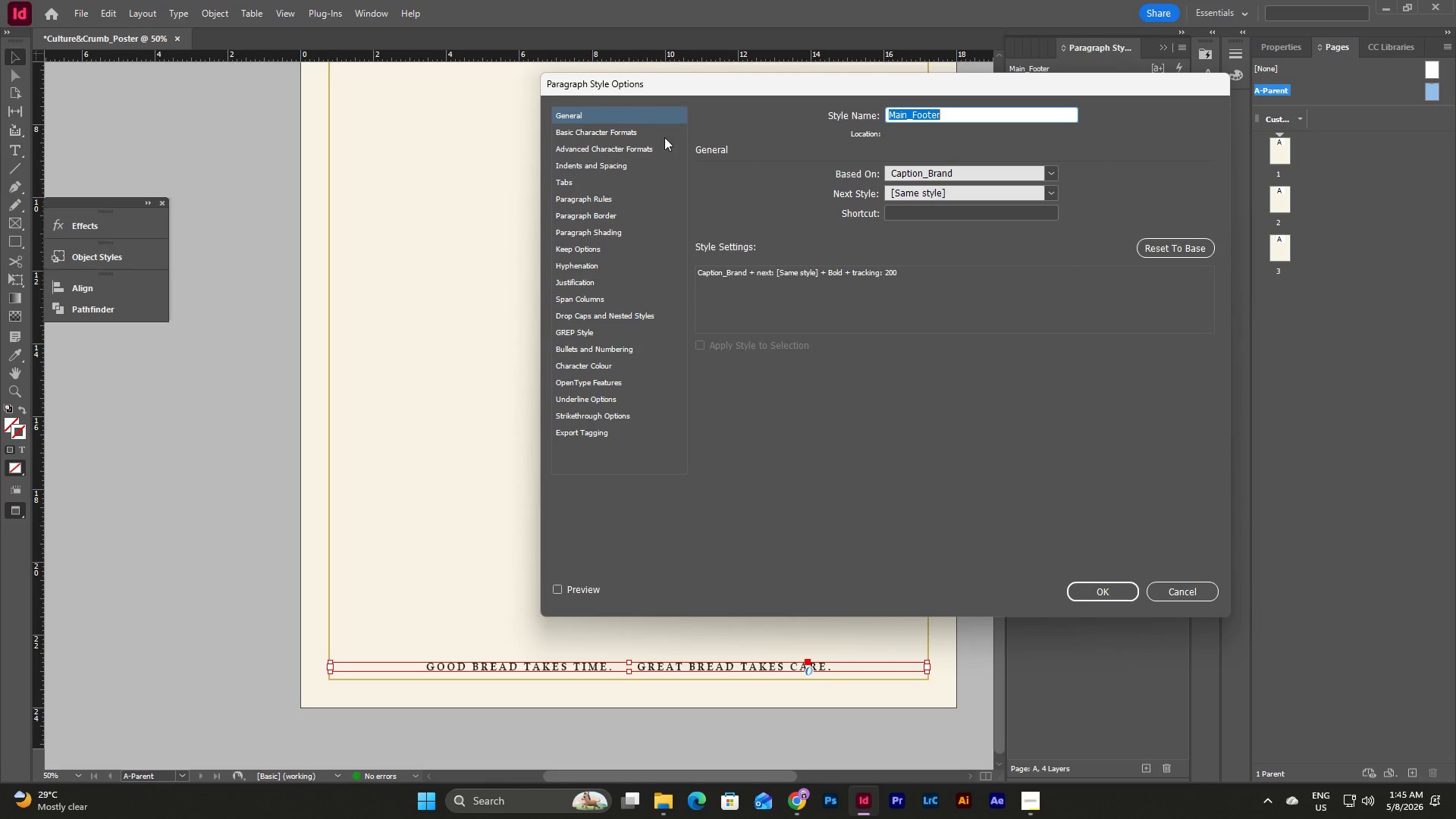 
left_click([646, 136])
 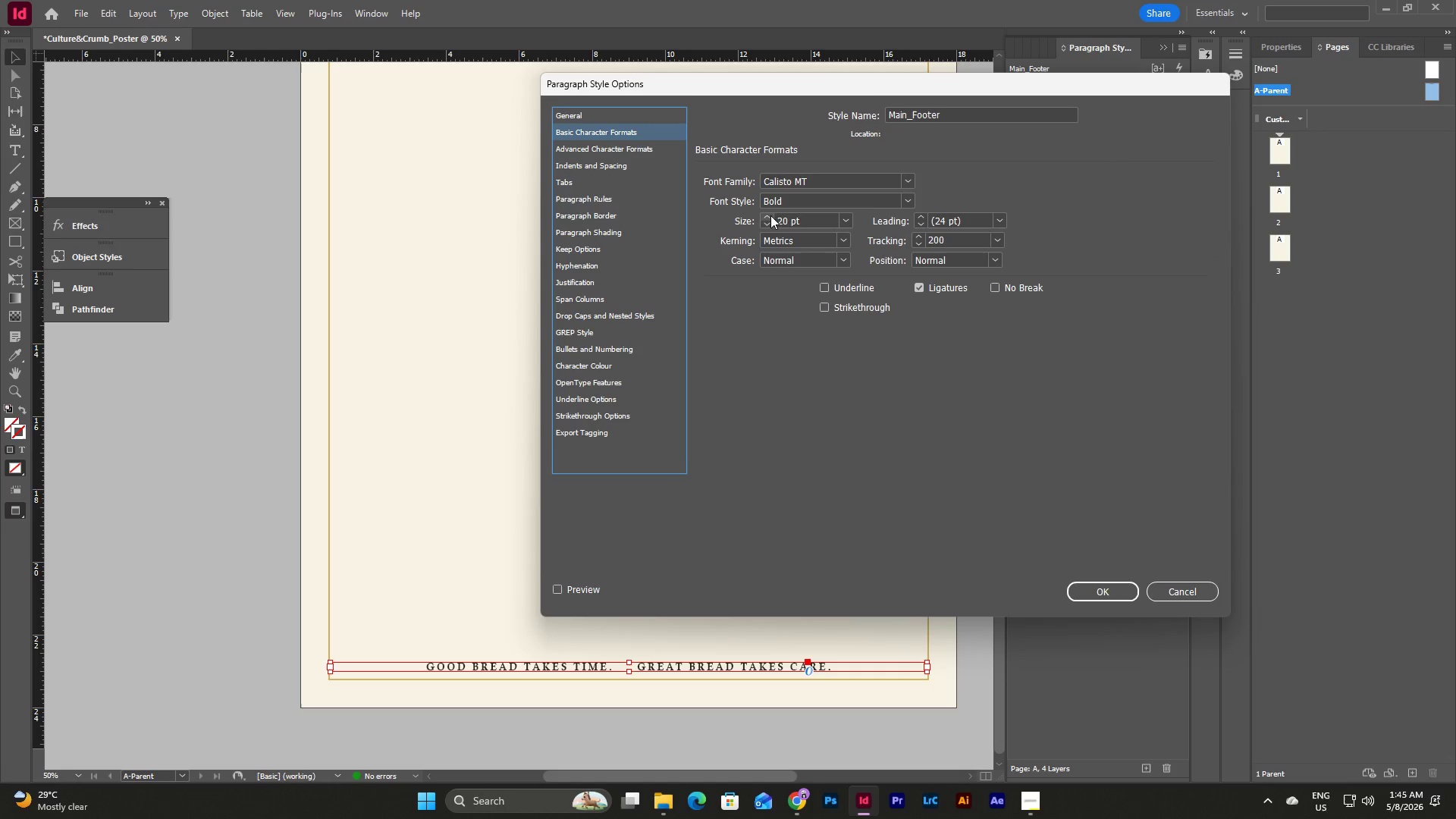 
double_click([764, 215])
 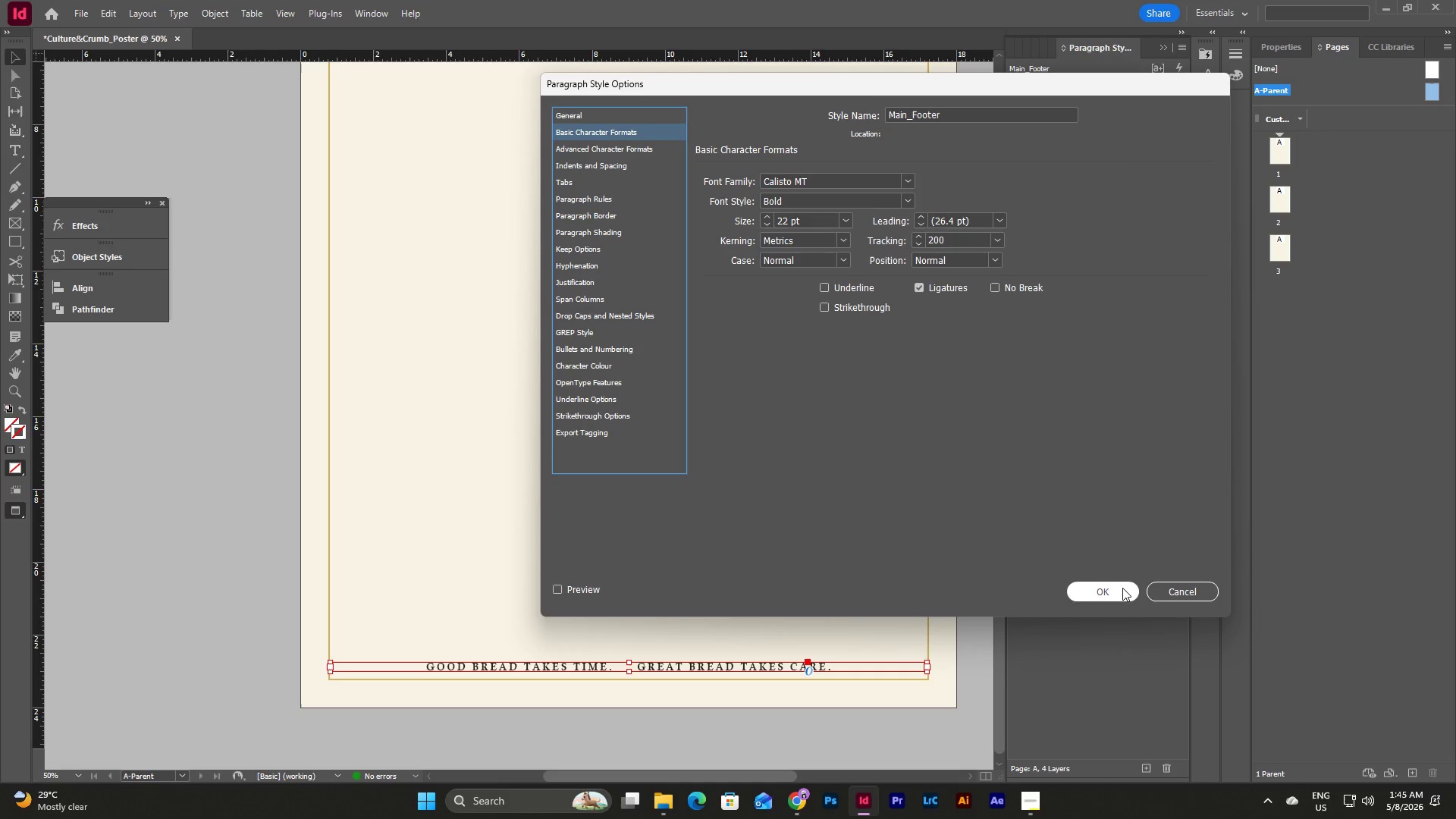 
left_click([1121, 588])
 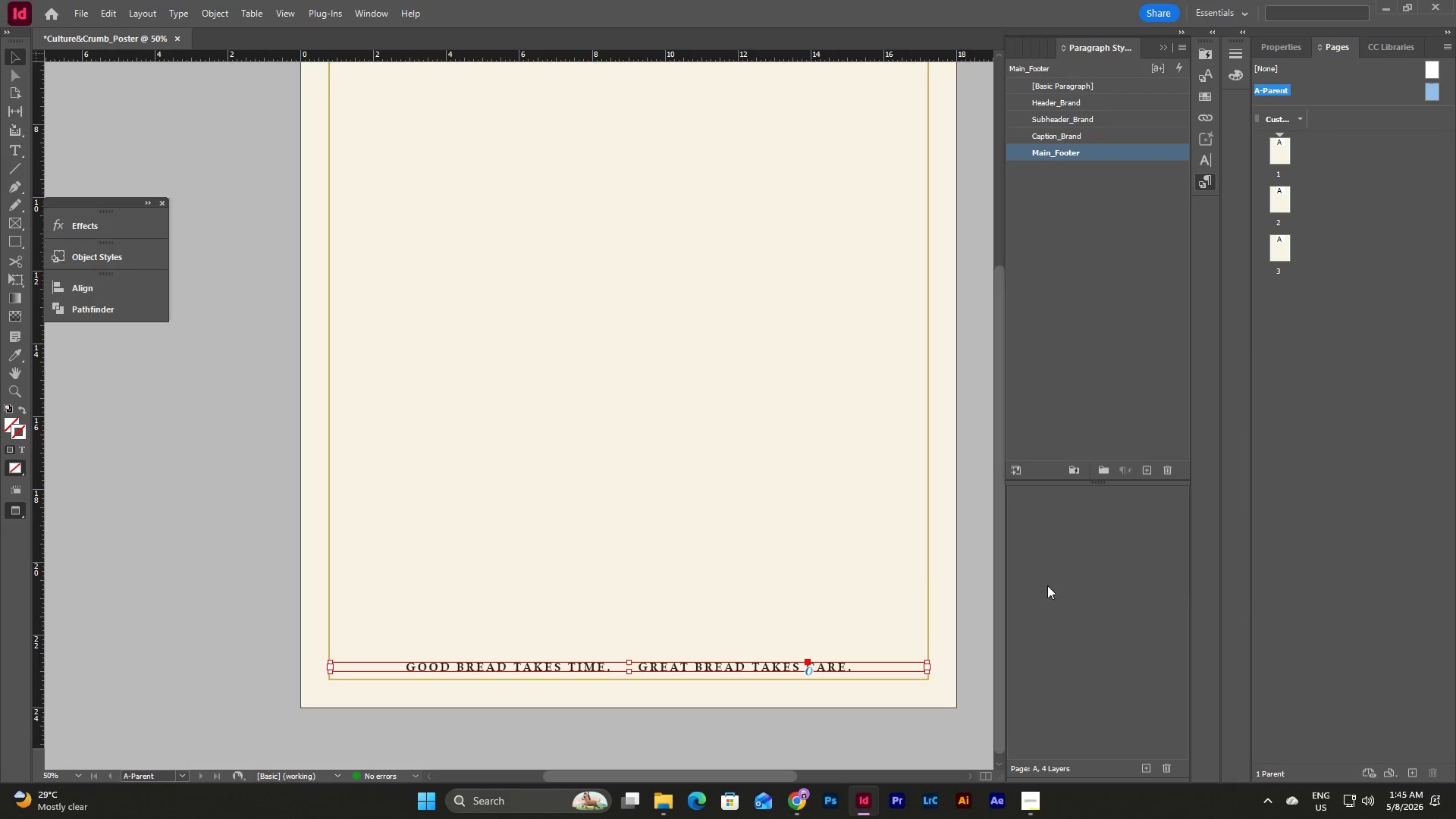 
left_click([817, 528])
 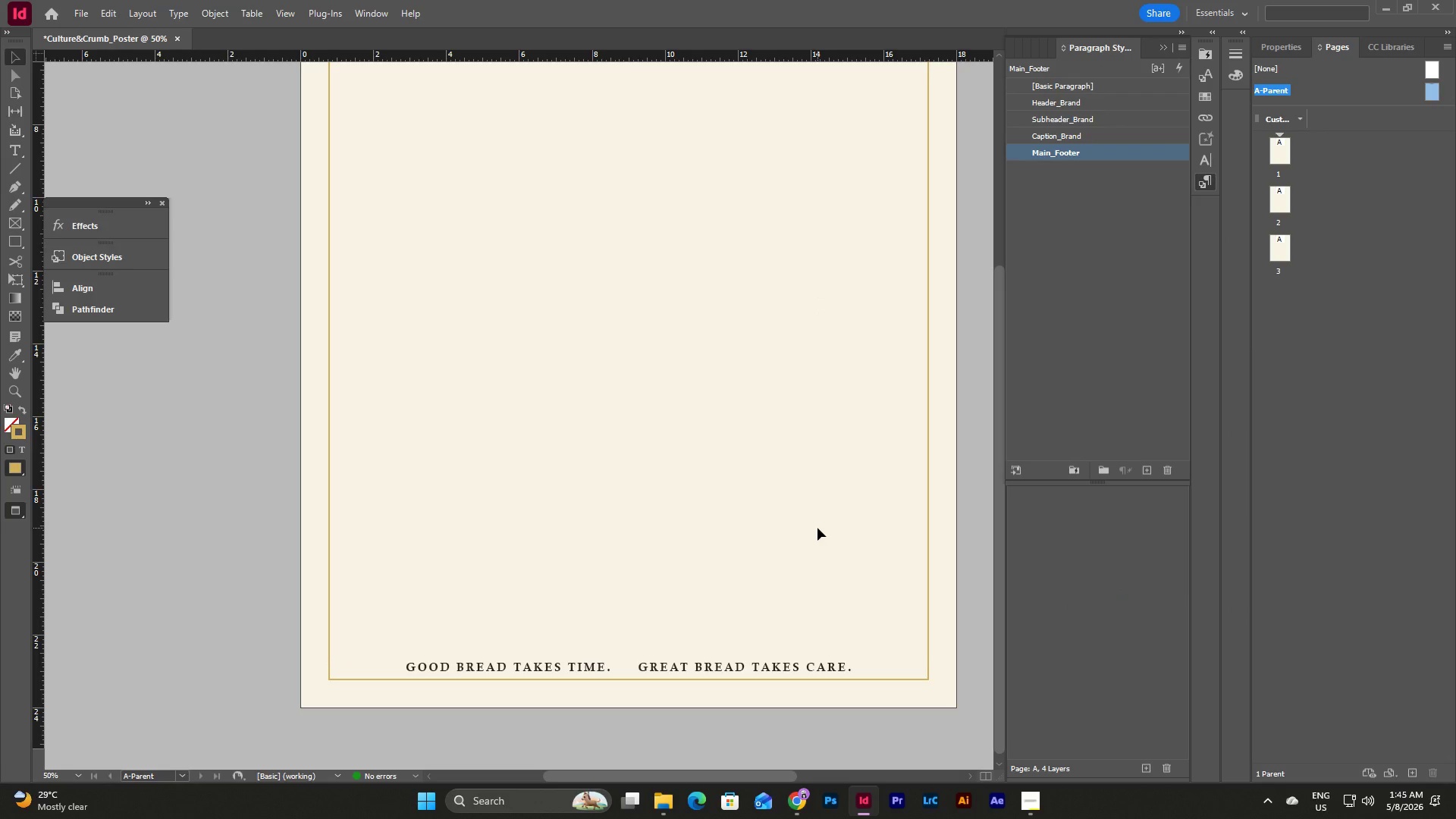 
type(ww)
 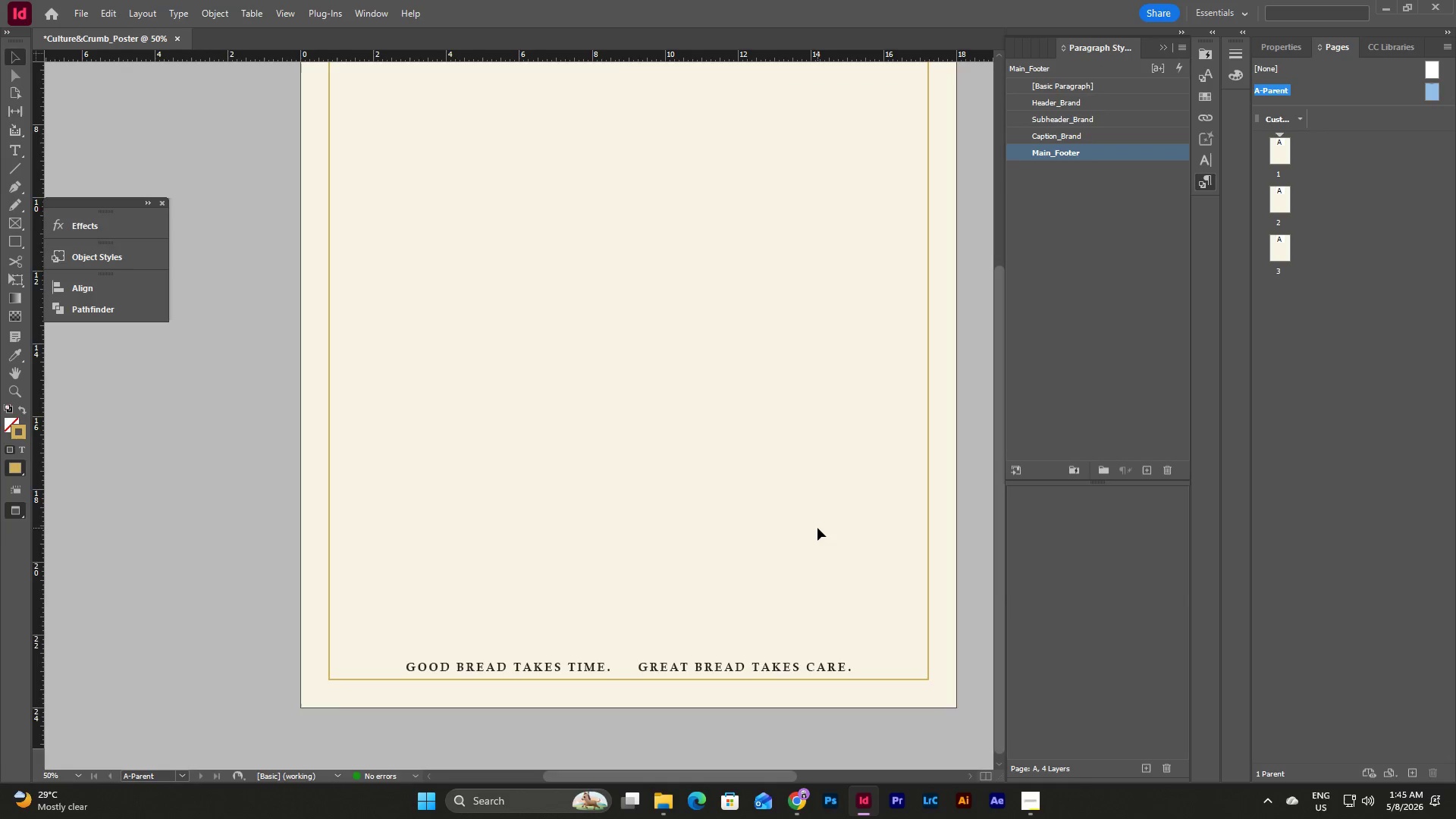 
scroll: coordinate [817, 528], scroll_direction: up, amount: 6.0
 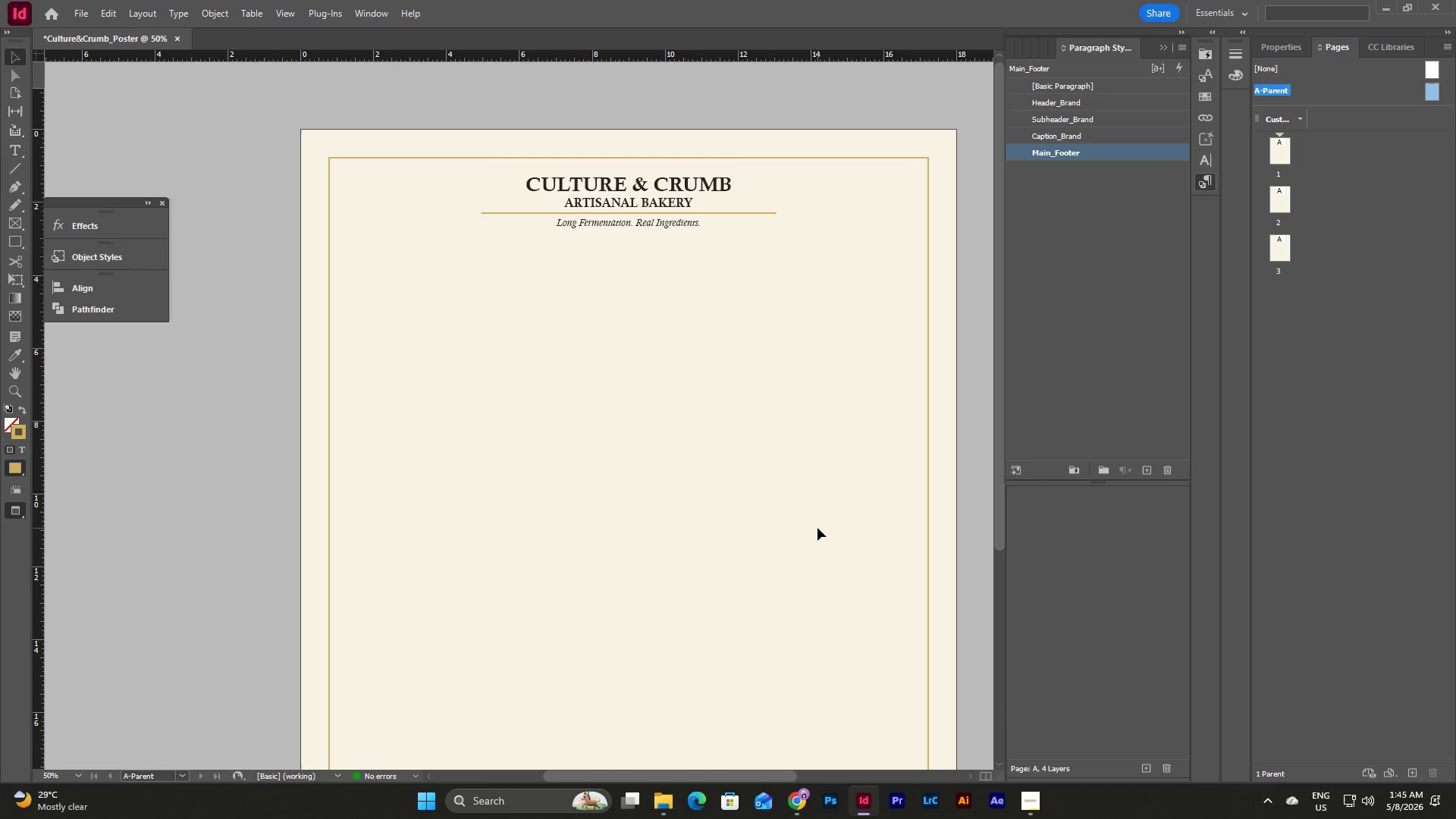 
scroll: coordinate [817, 528], scroll_direction: down, amount: 4.0
 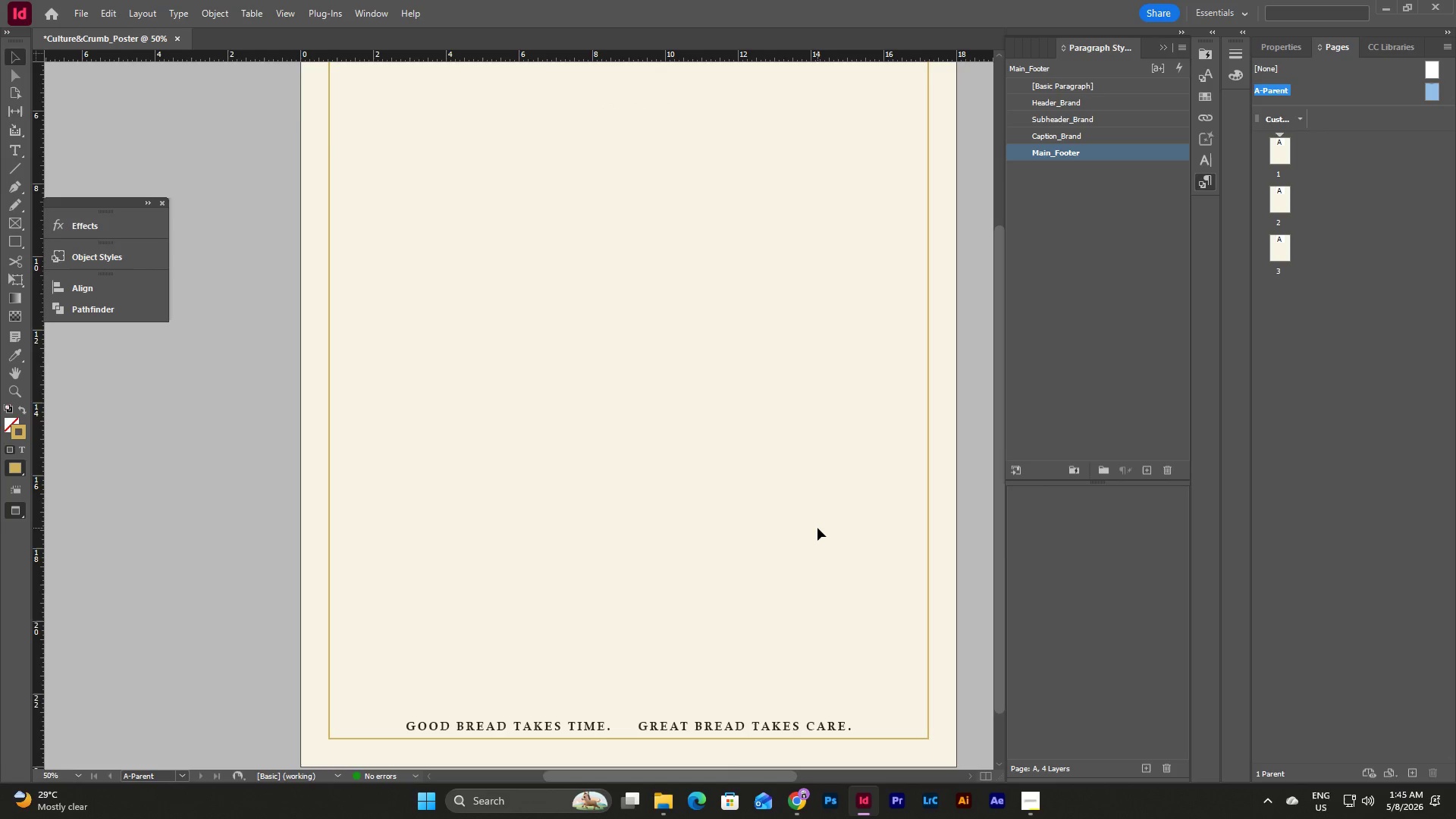 
scroll: coordinate [817, 528], scroll_direction: up, amount: 4.0
 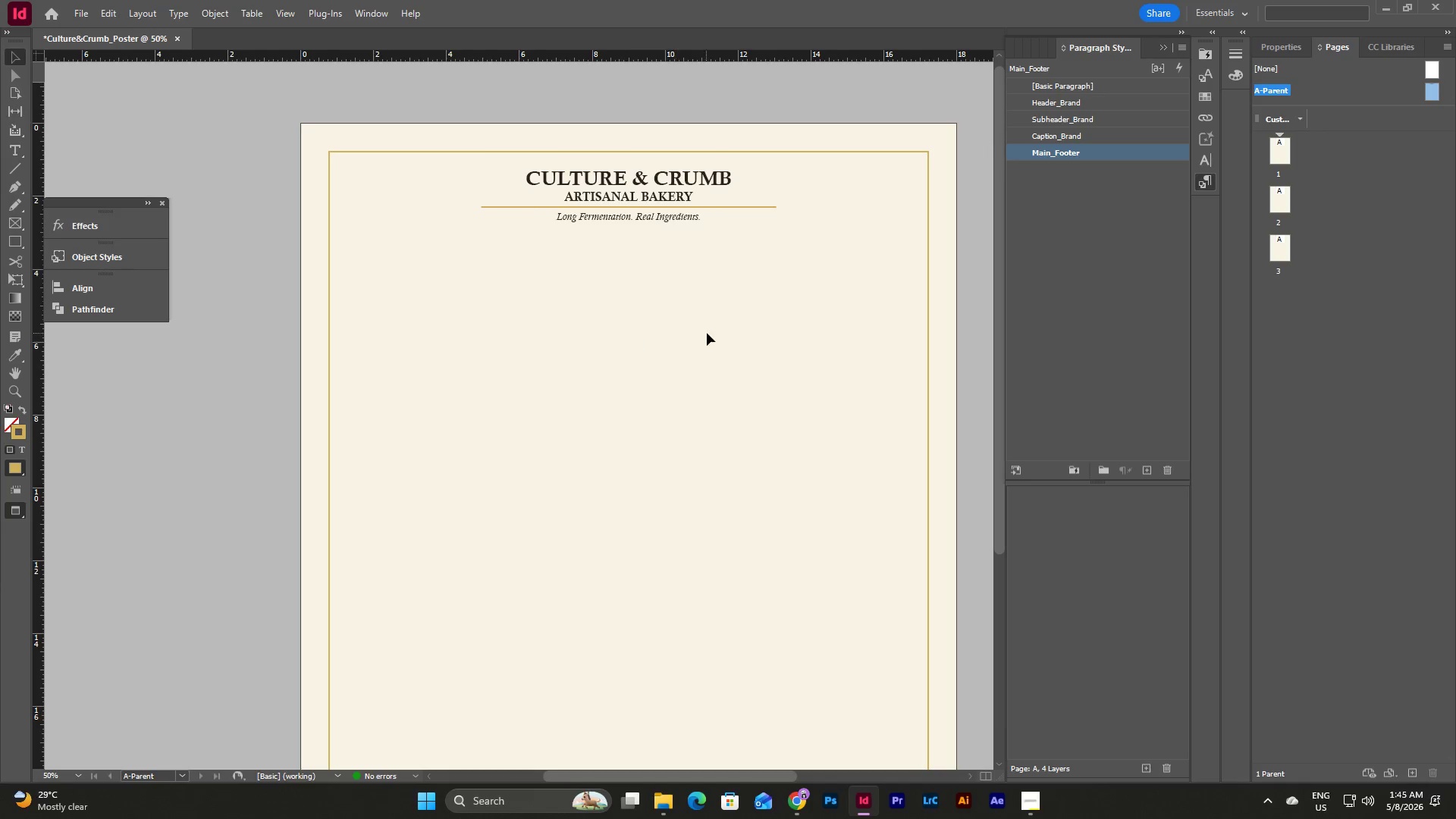 
key(W)
 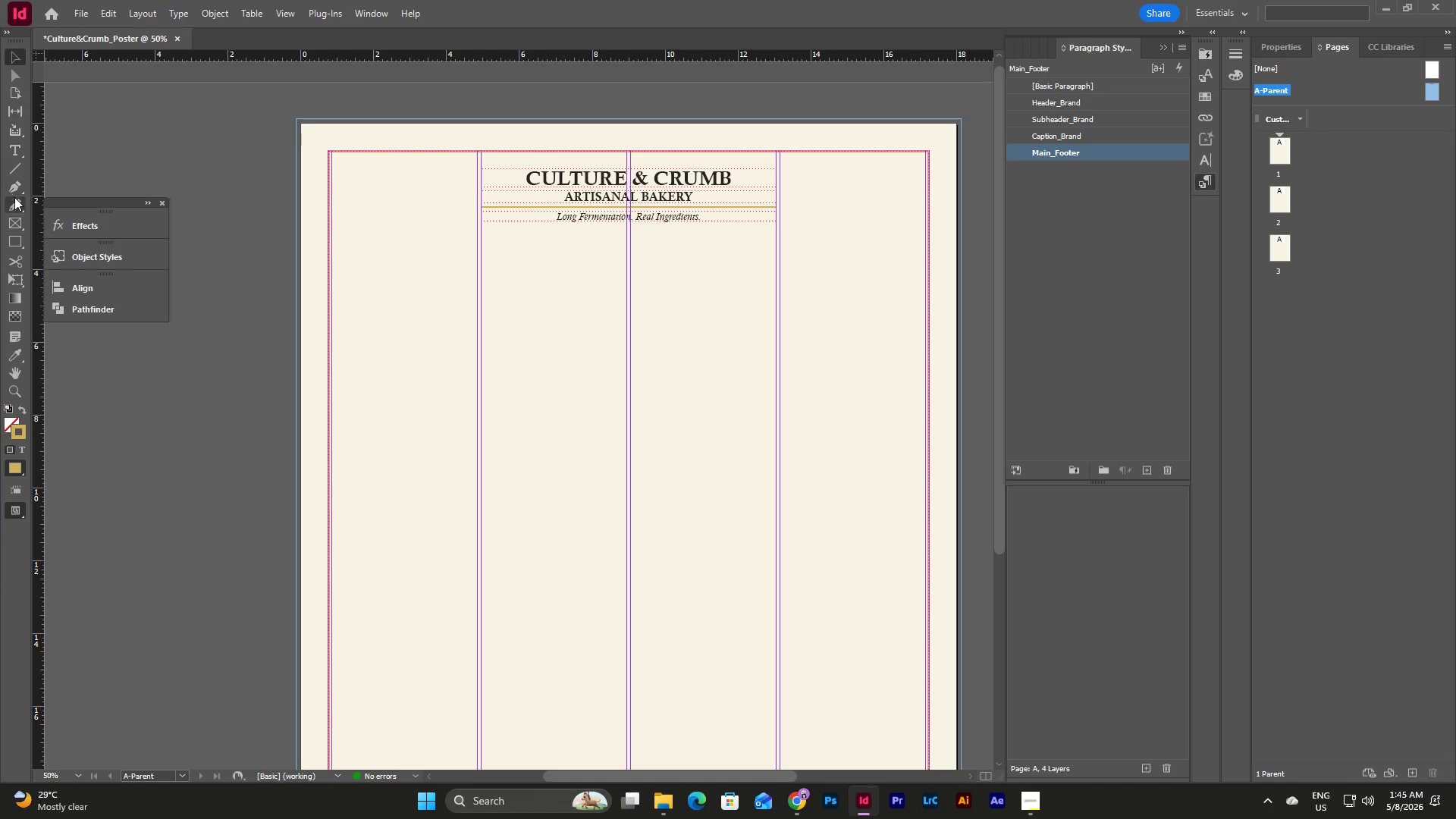 
left_click([14, 224])
 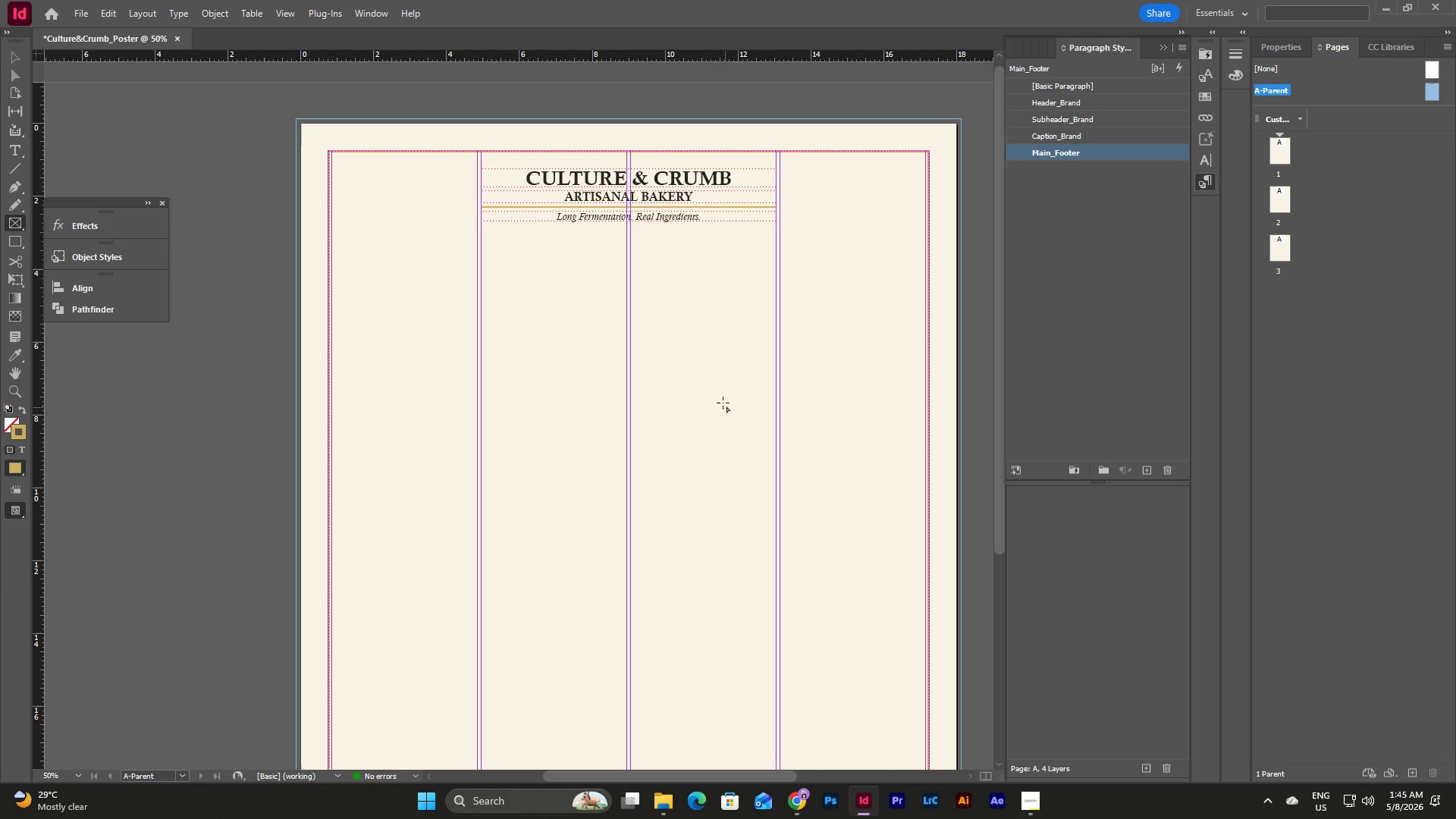 
left_click_drag(start_coordinate=[704, 370], to_coordinate=[920, 629])
 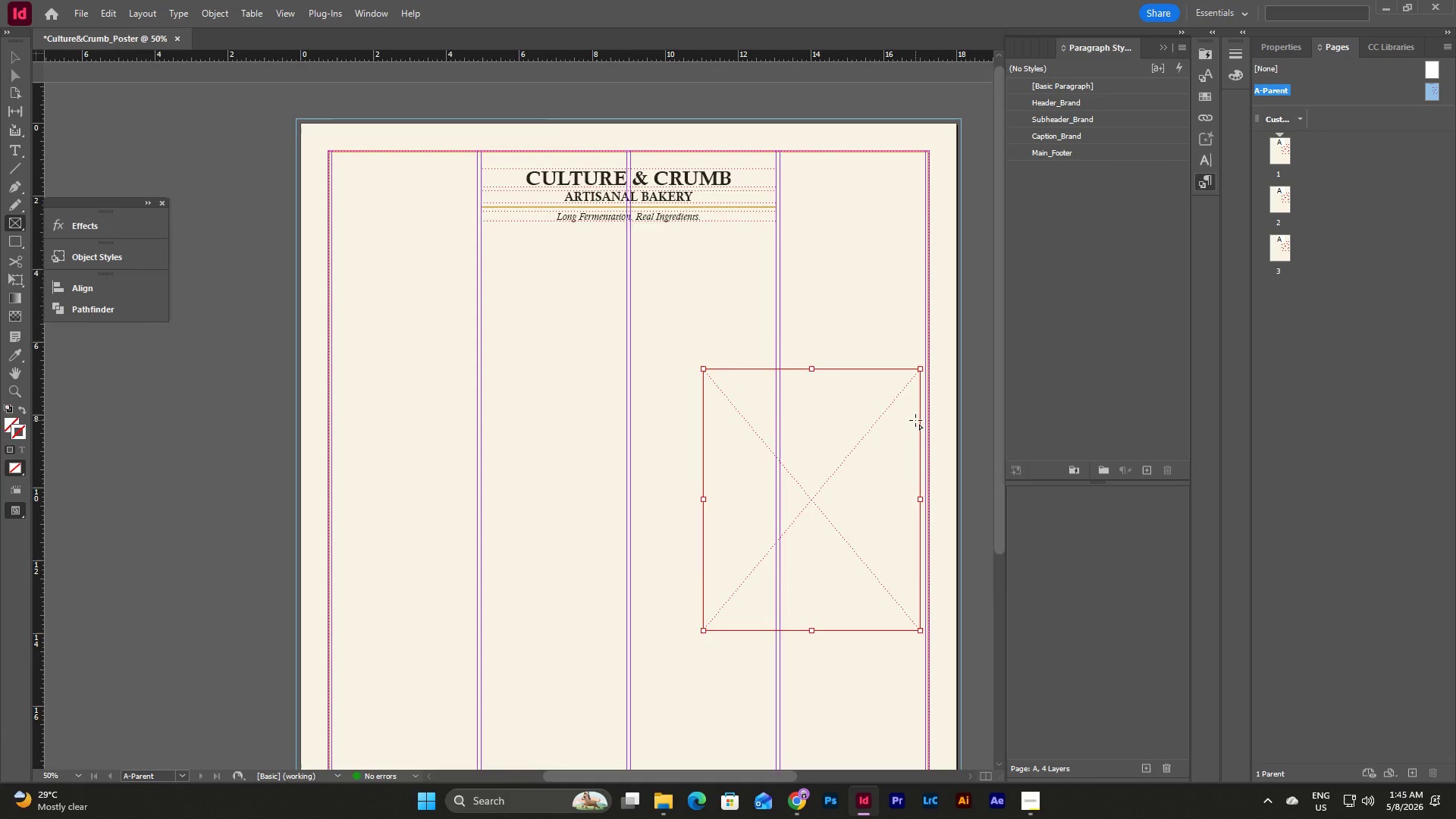 
scroll: coordinate [846, 450], scroll_direction: down, amount: 5.0
 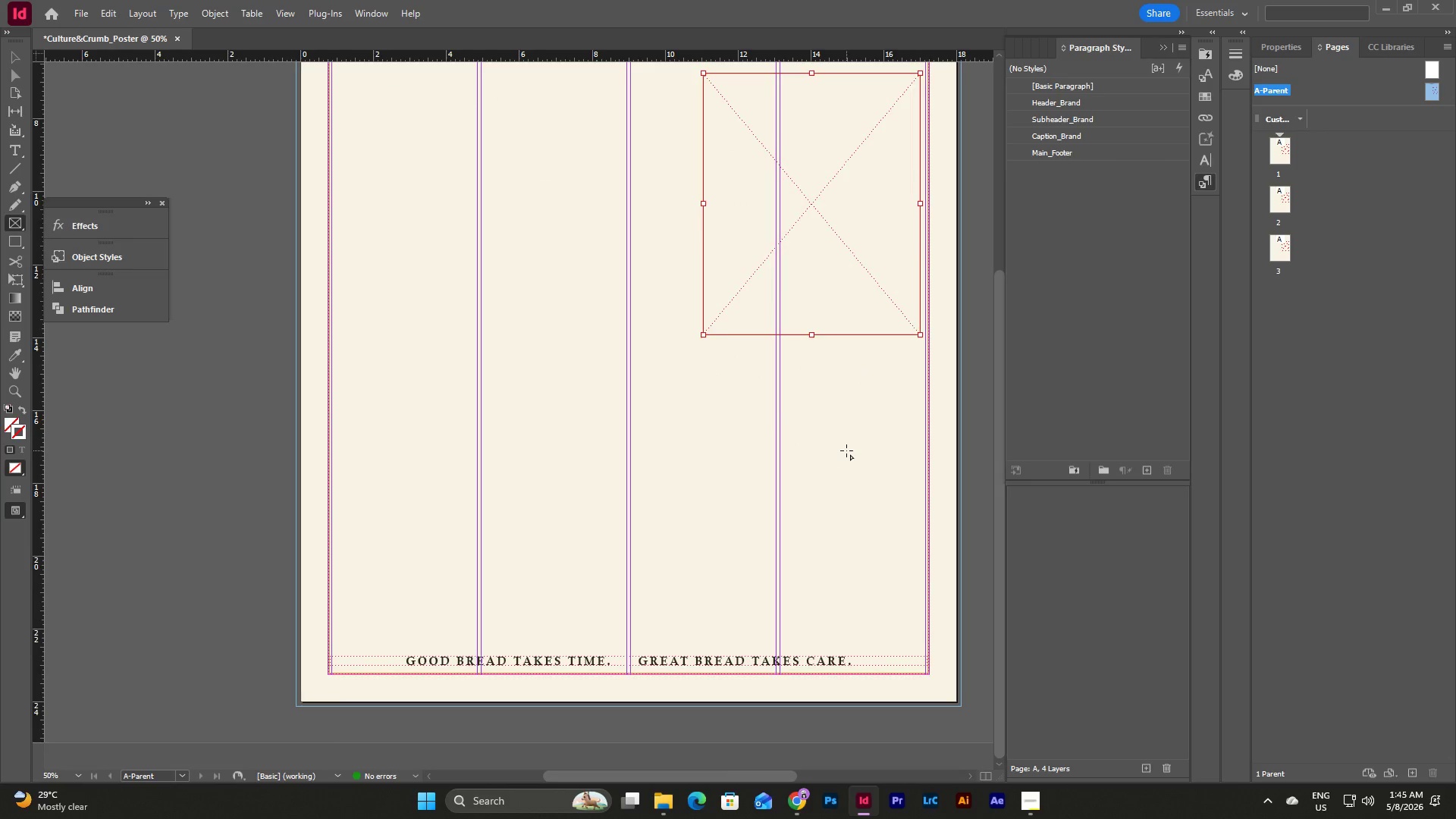 
scroll: coordinate [846, 450], scroll_direction: up, amount: 5.0
 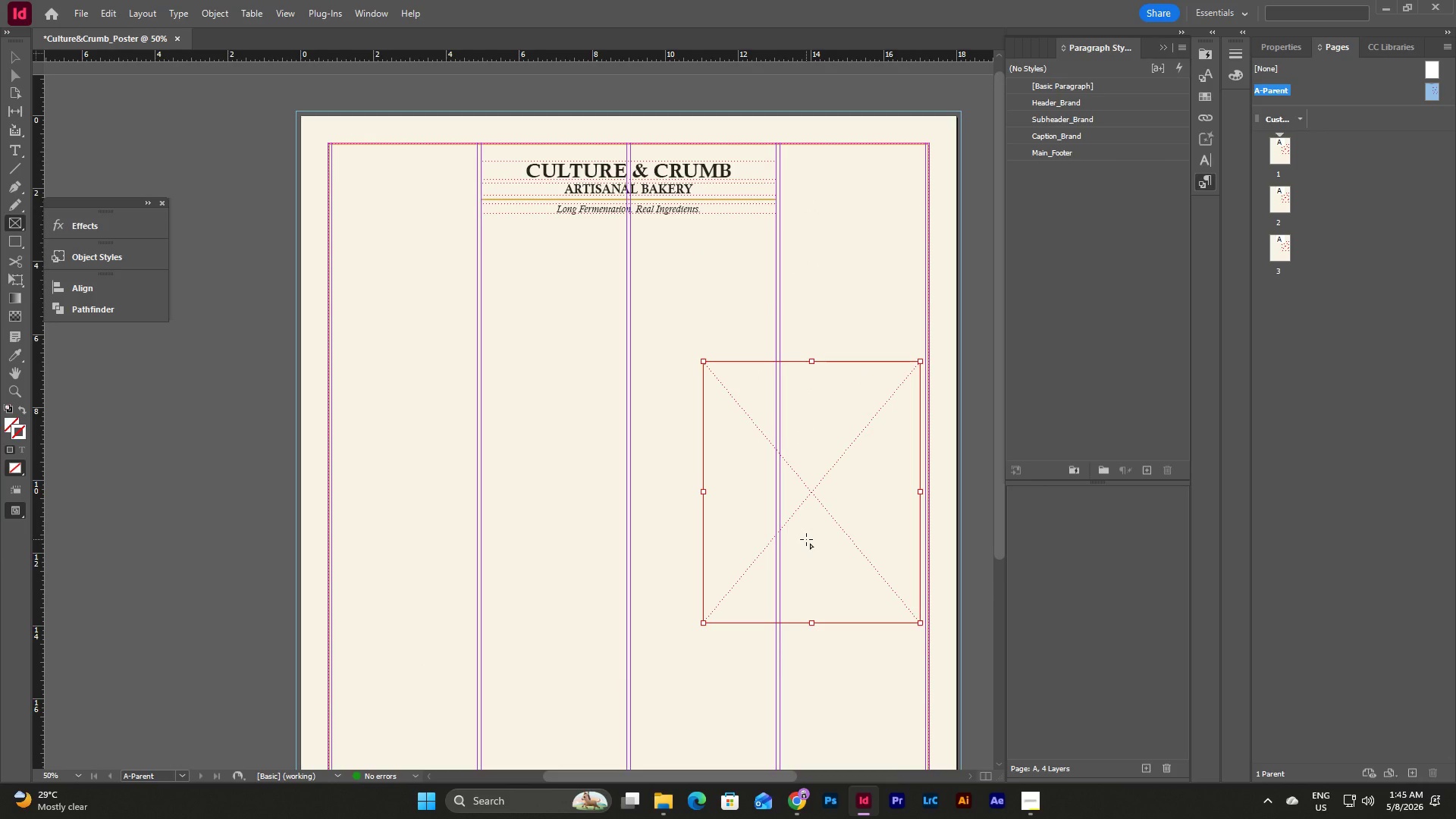 
key(V)
 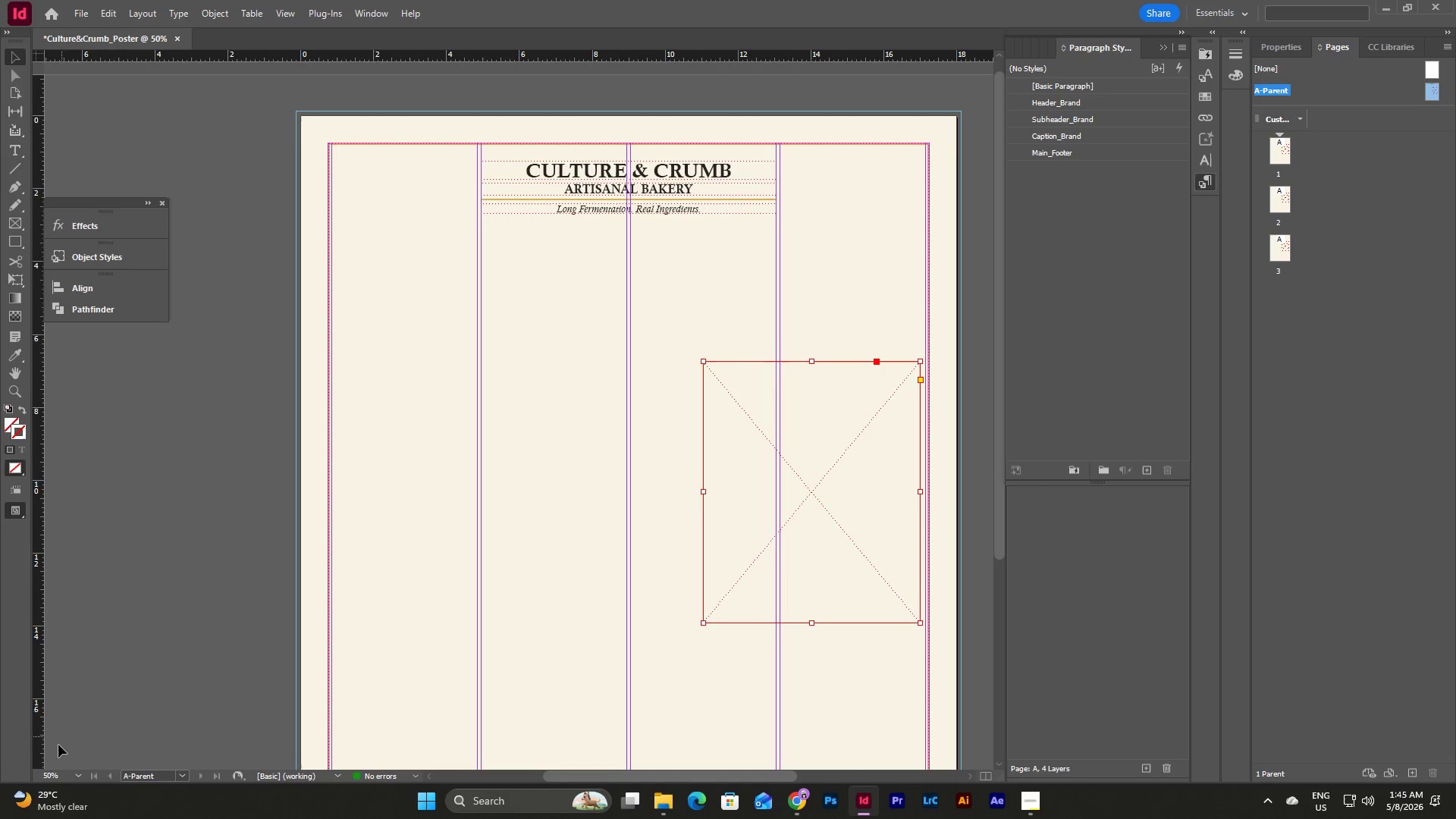 
left_click([77, 771])
 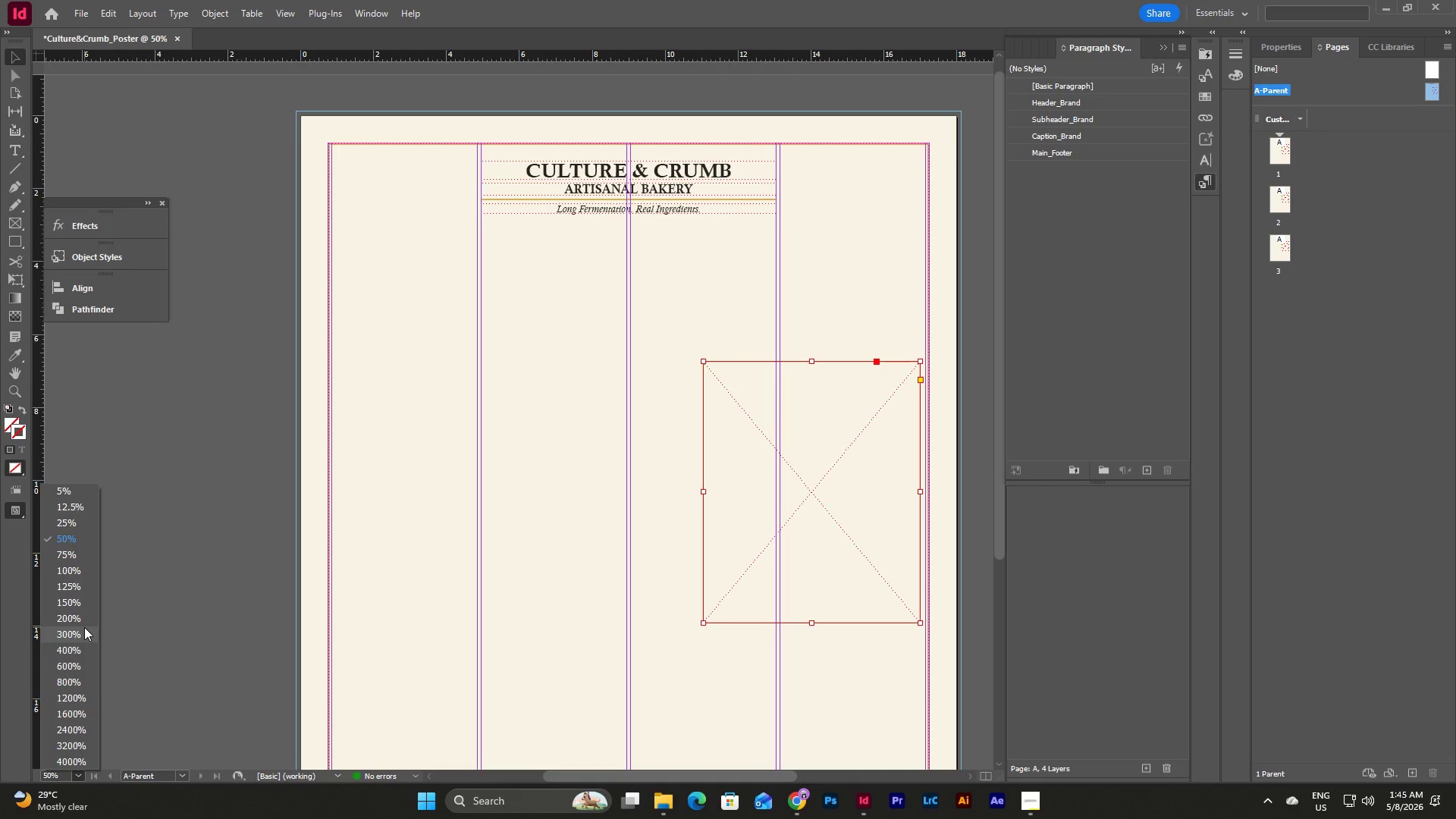 
left_click([84, 627])
 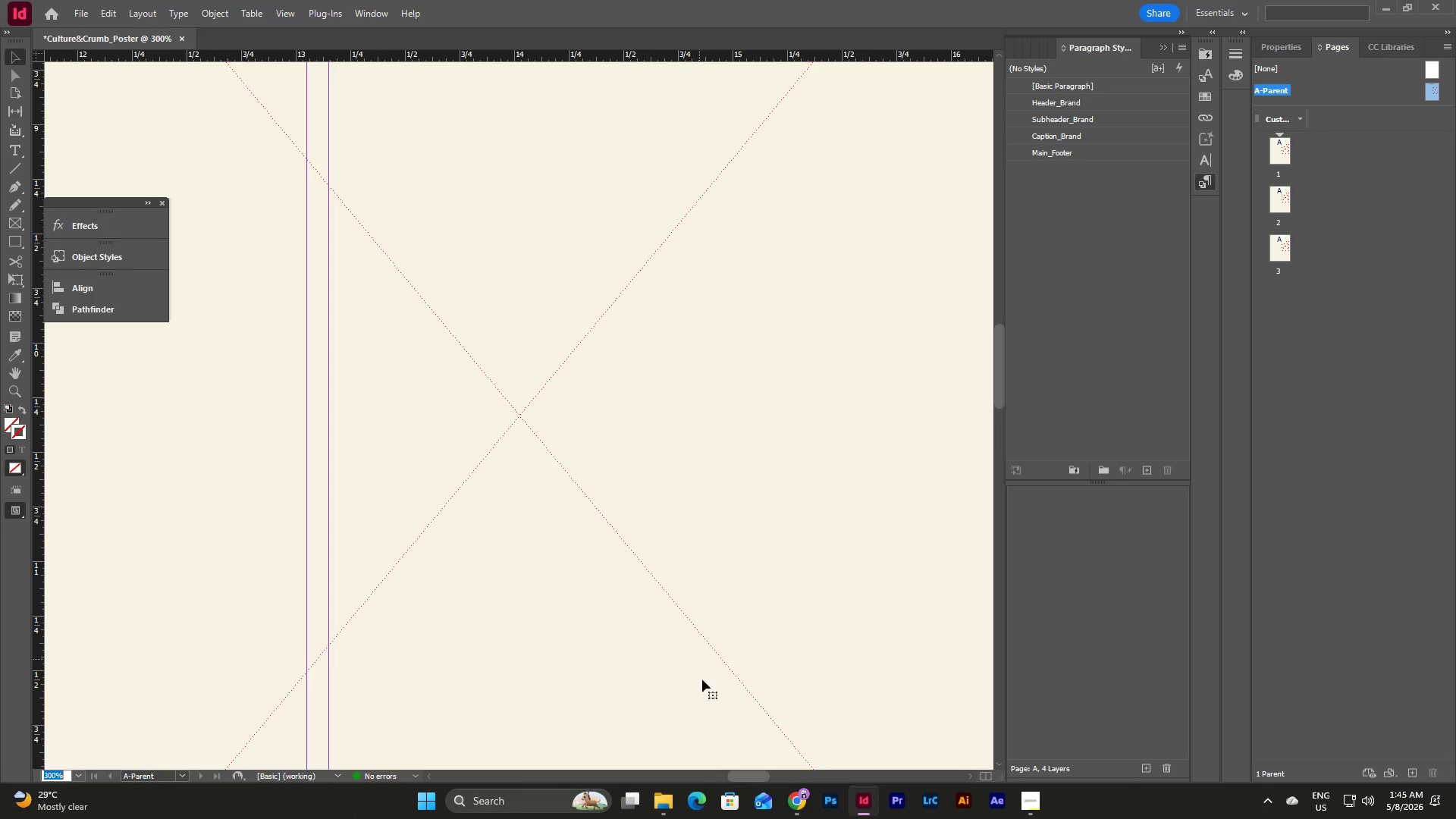 
scroll: coordinate [723, 708], scroll_direction: up, amount: 7.0
 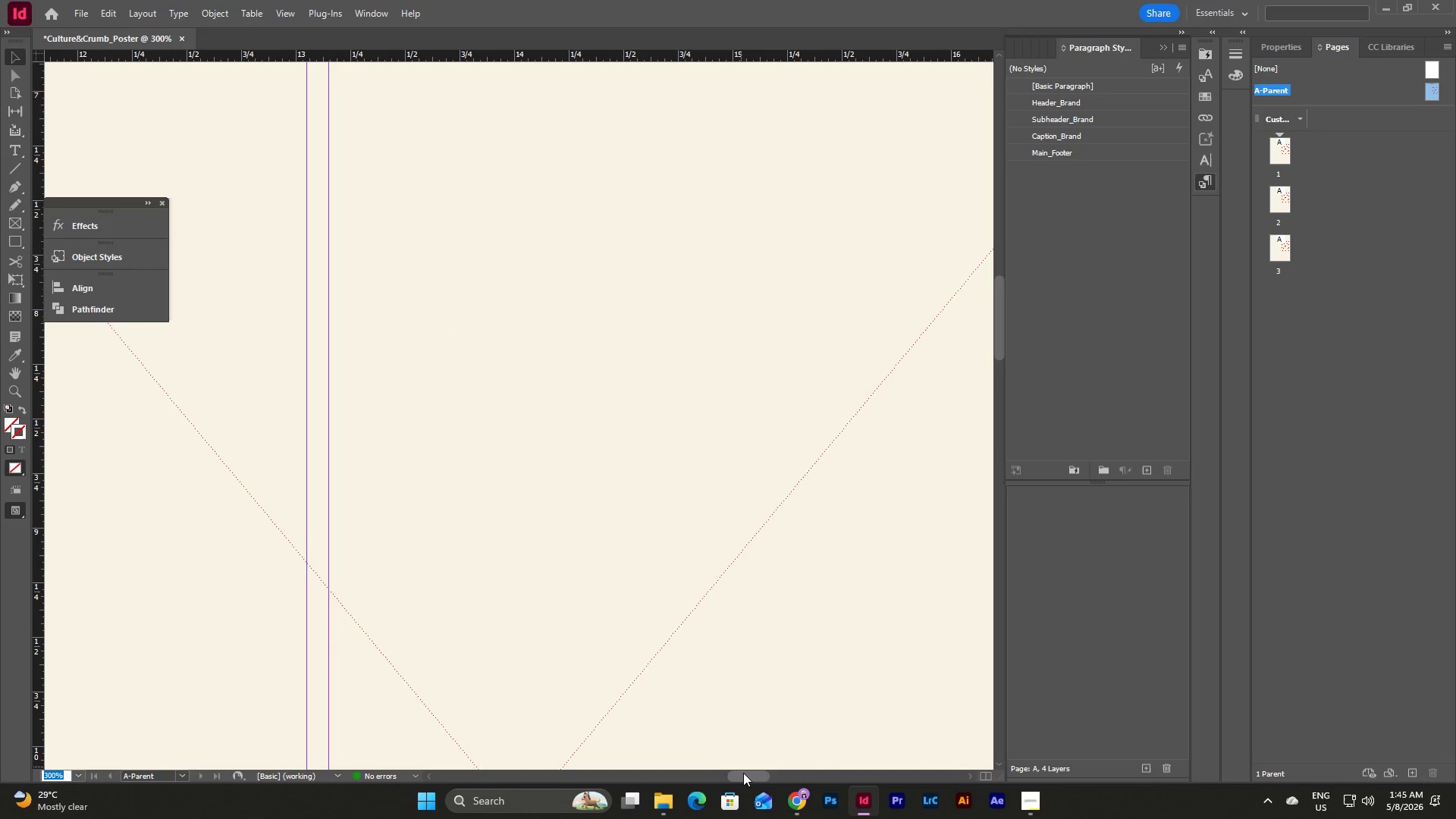 
left_click_drag(start_coordinate=[745, 775], to_coordinate=[770, 775])
 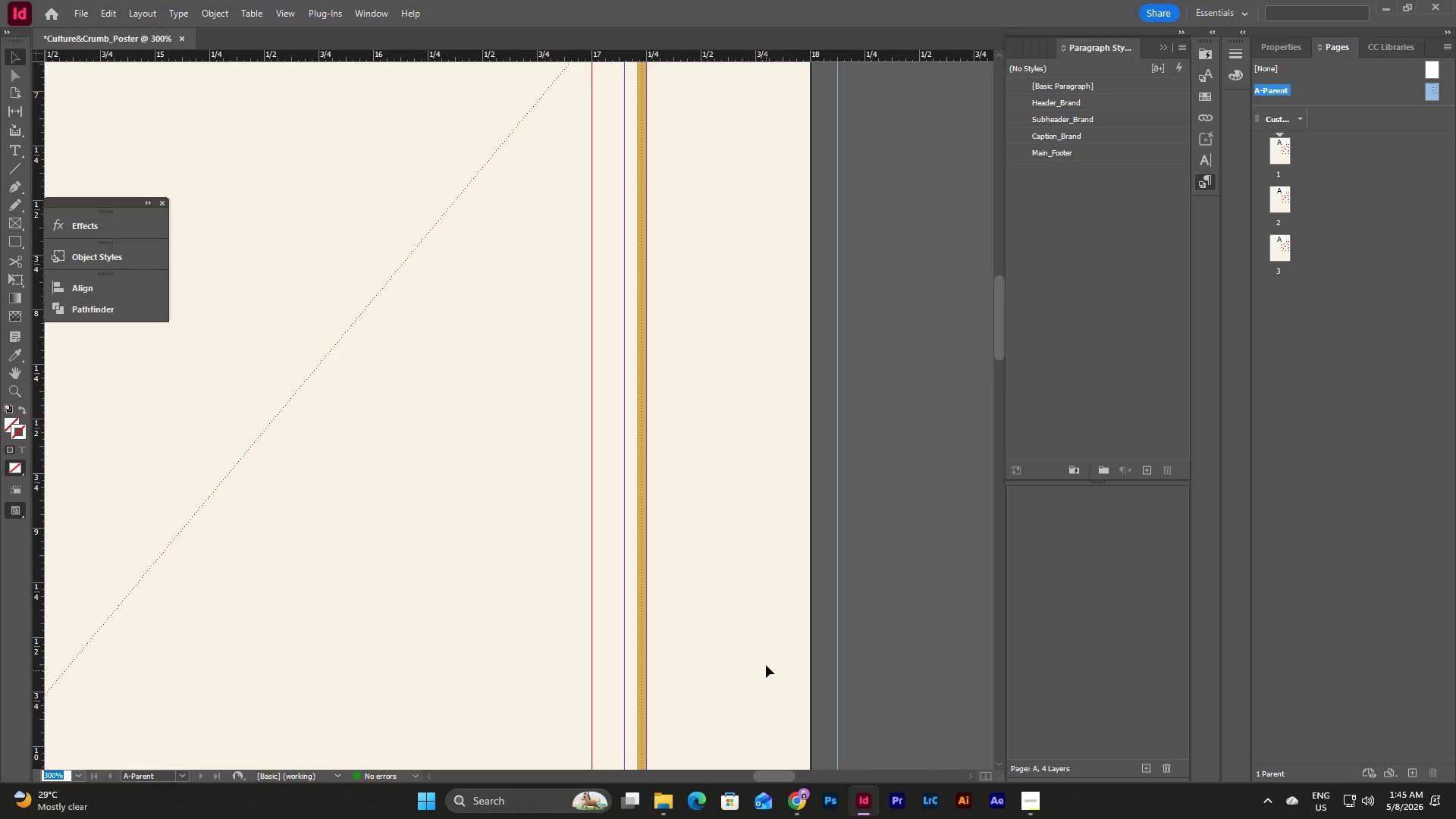 
scroll: coordinate [766, 665], scroll_direction: down, amount: 5.0
 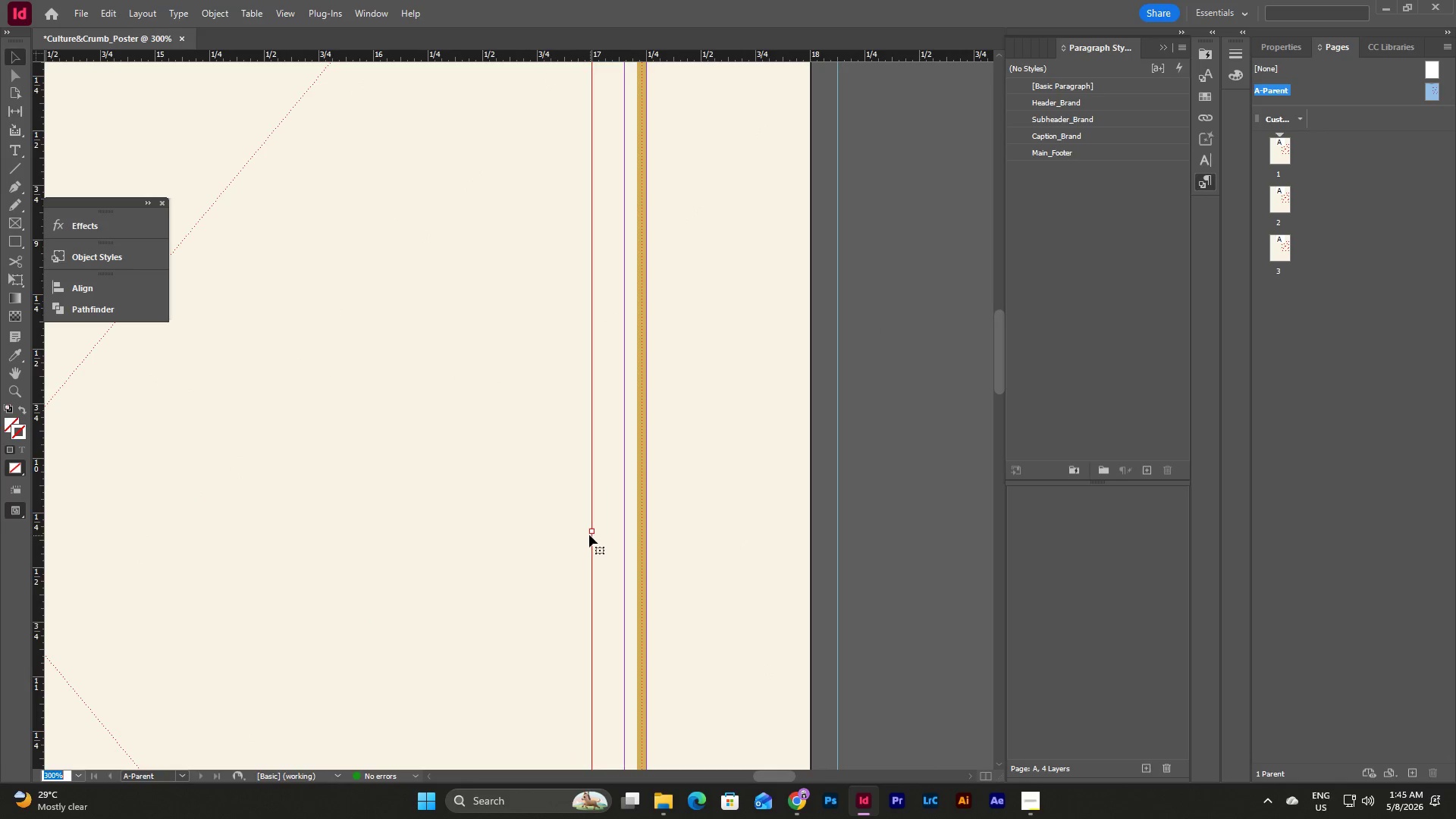 
left_click_drag(start_coordinate=[588, 532], to_coordinate=[623, 546])
 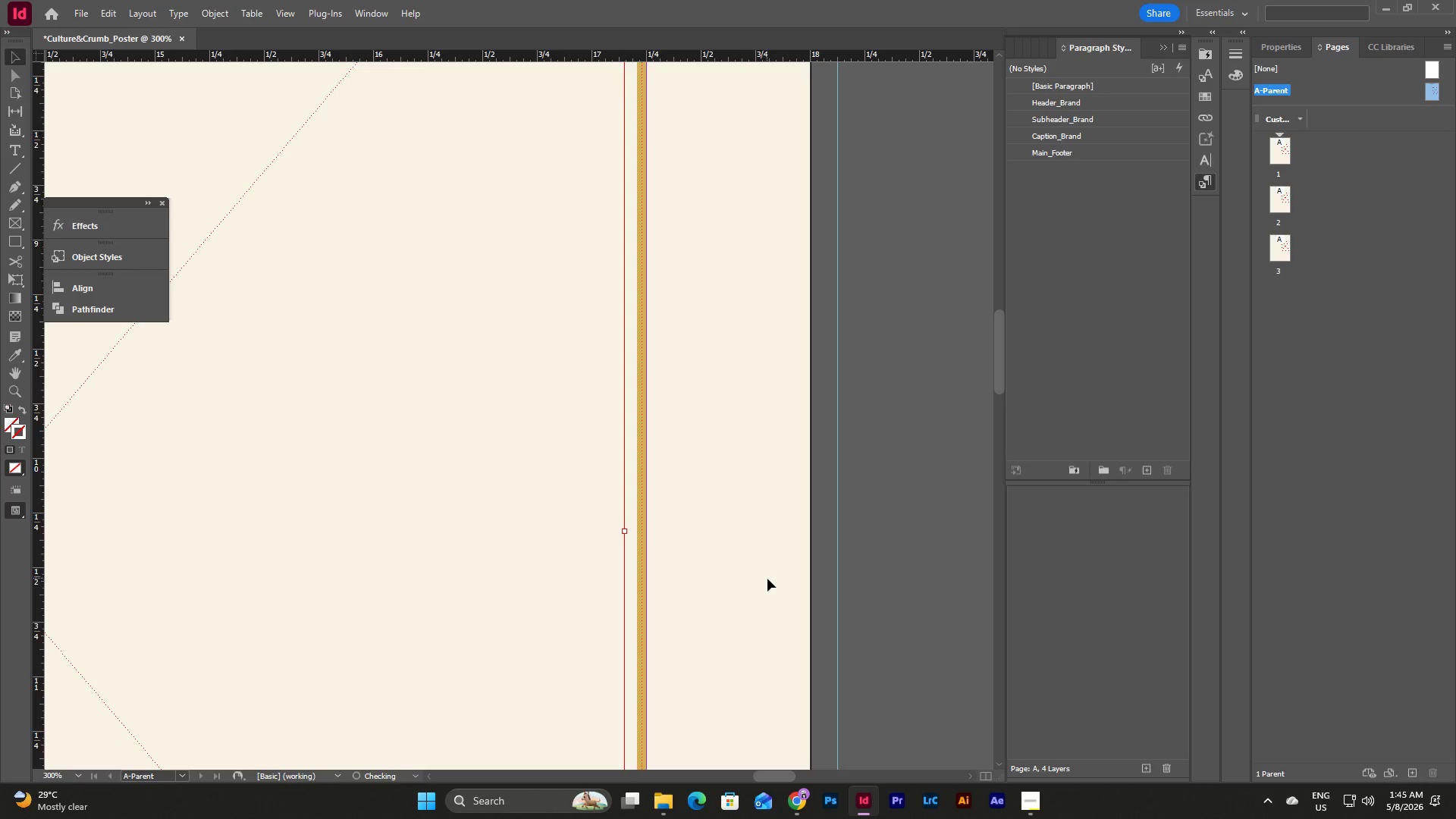 
scroll: coordinate [767, 579], scroll_direction: up, amount: 11.0
 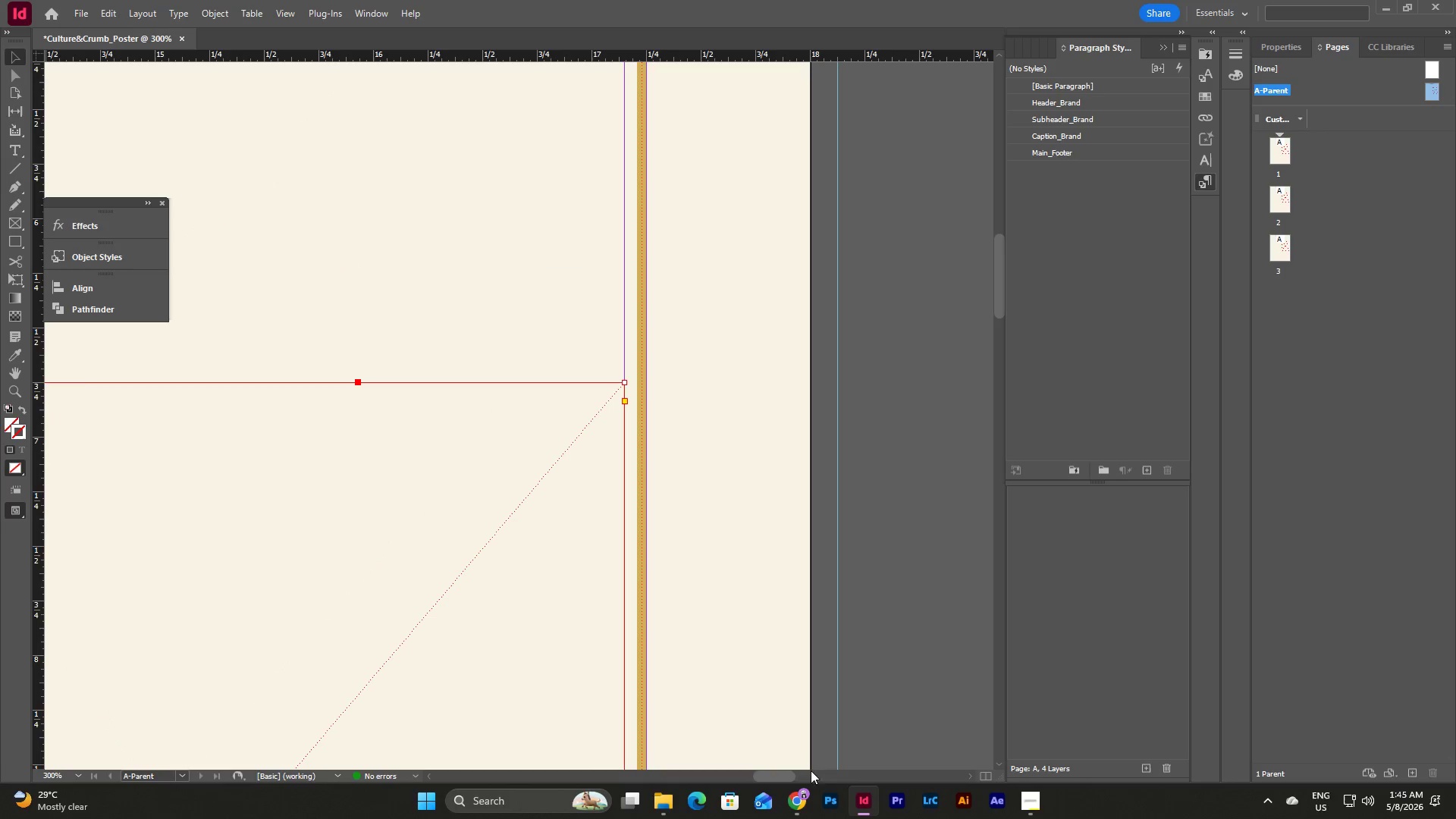 
left_click_drag(start_coordinate=[789, 771], to_coordinate=[727, 762])
 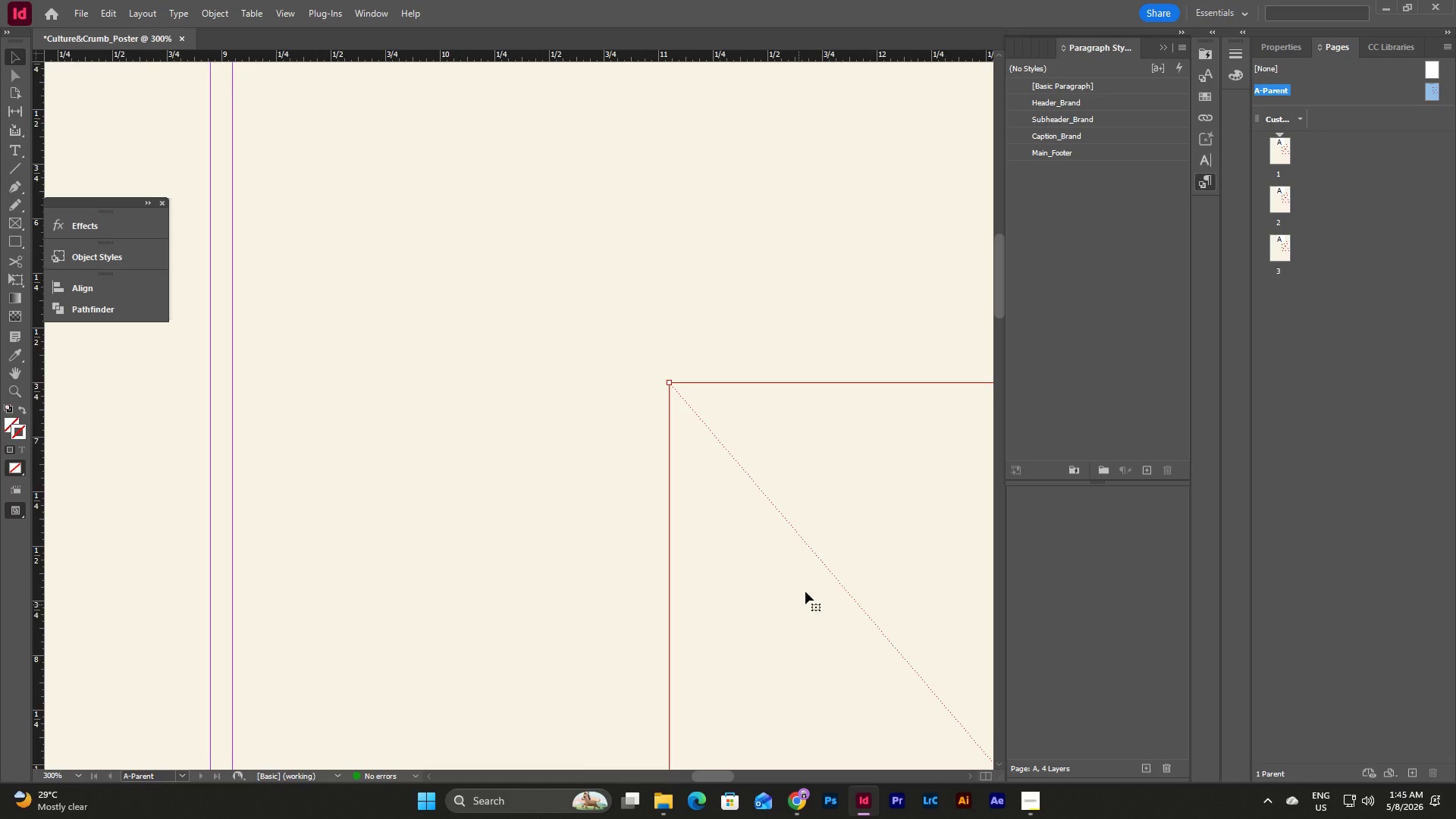 
scroll: coordinate [805, 592], scroll_direction: down, amount: 6.0
 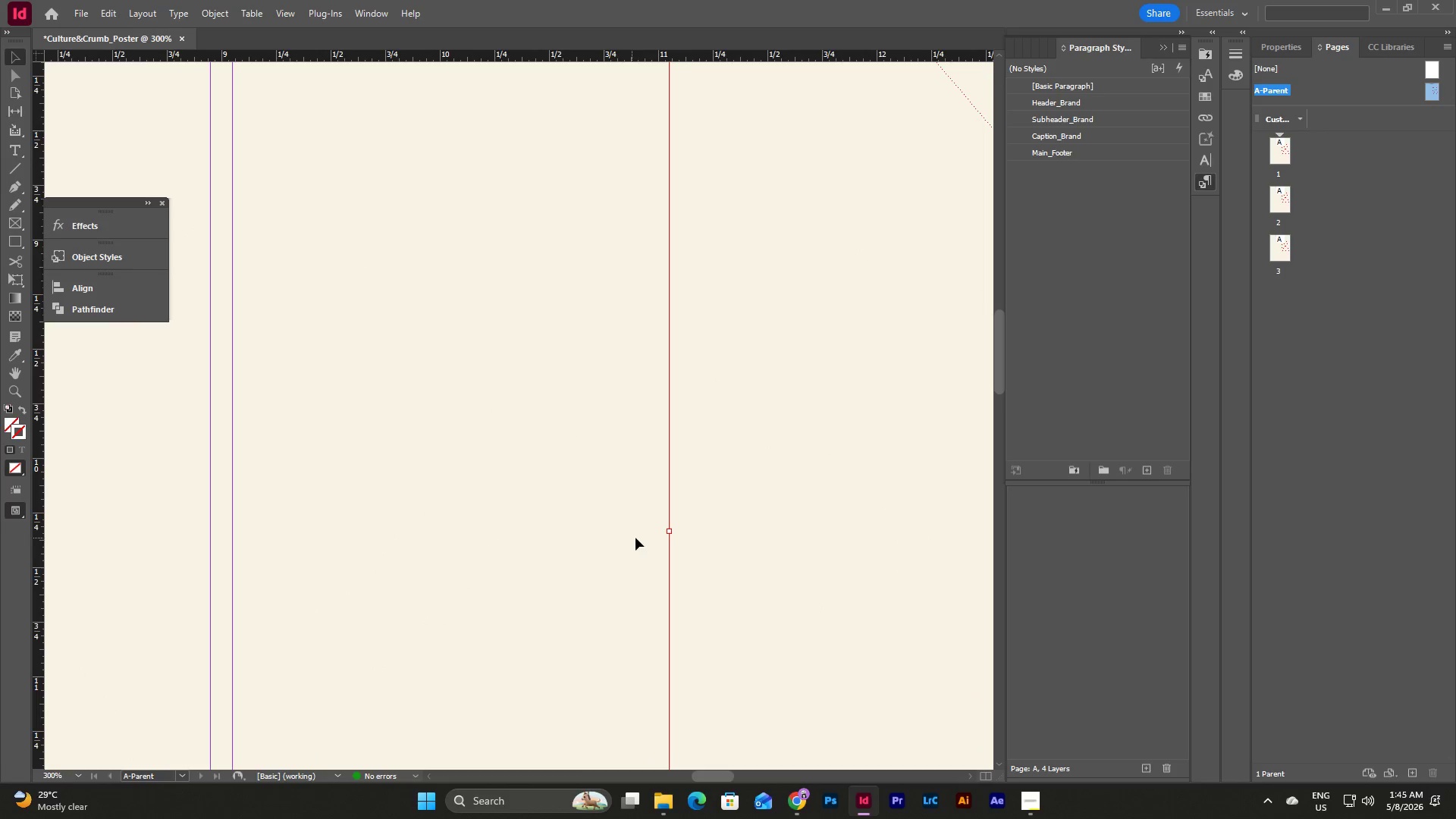 
left_click_drag(start_coordinate=[668, 531], to_coordinate=[233, 547])
 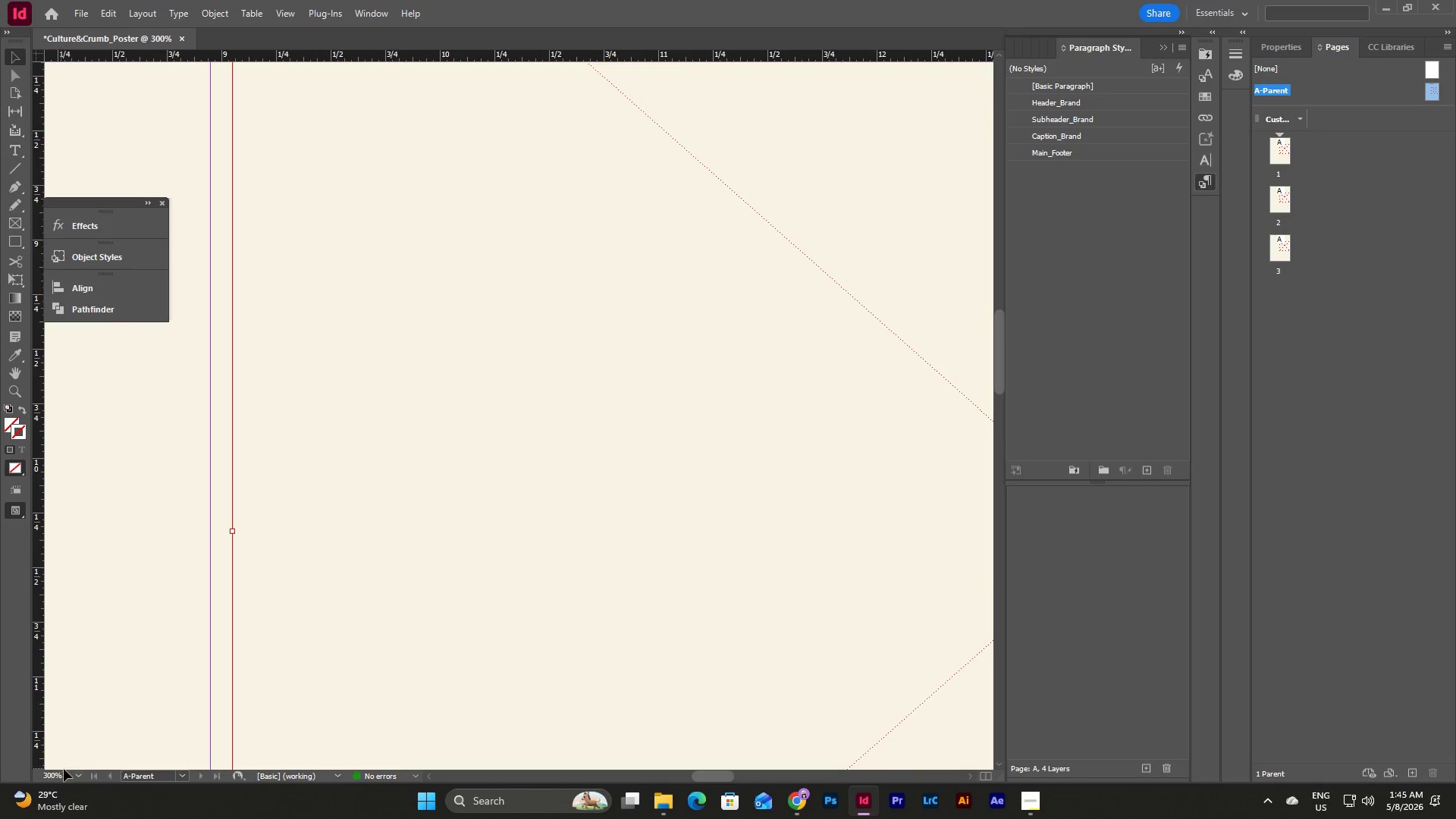 
left_click([84, 777])
 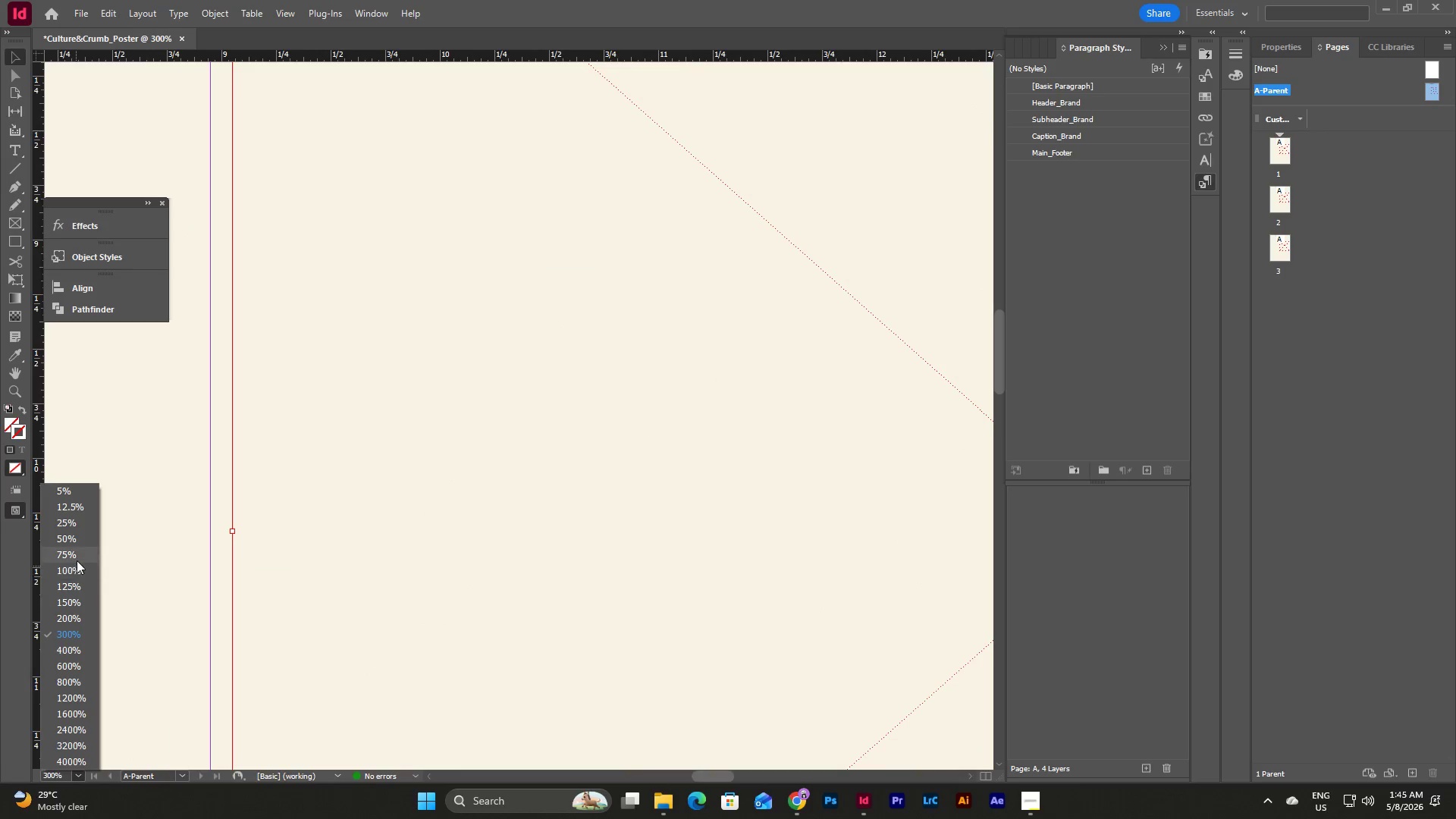 
left_click([77, 557])
 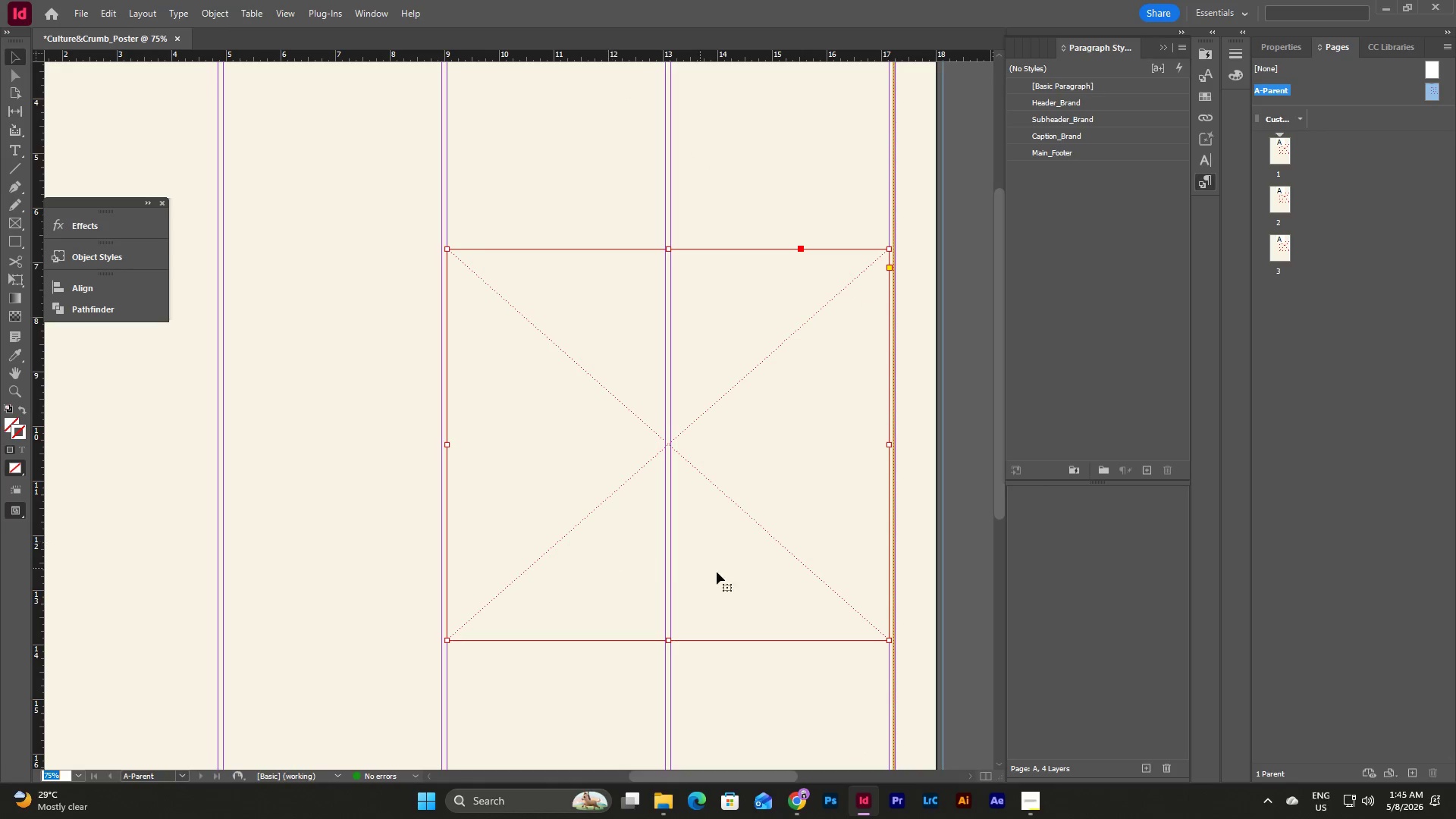 
scroll: coordinate [720, 573], scroll_direction: none, amount: 0.0
 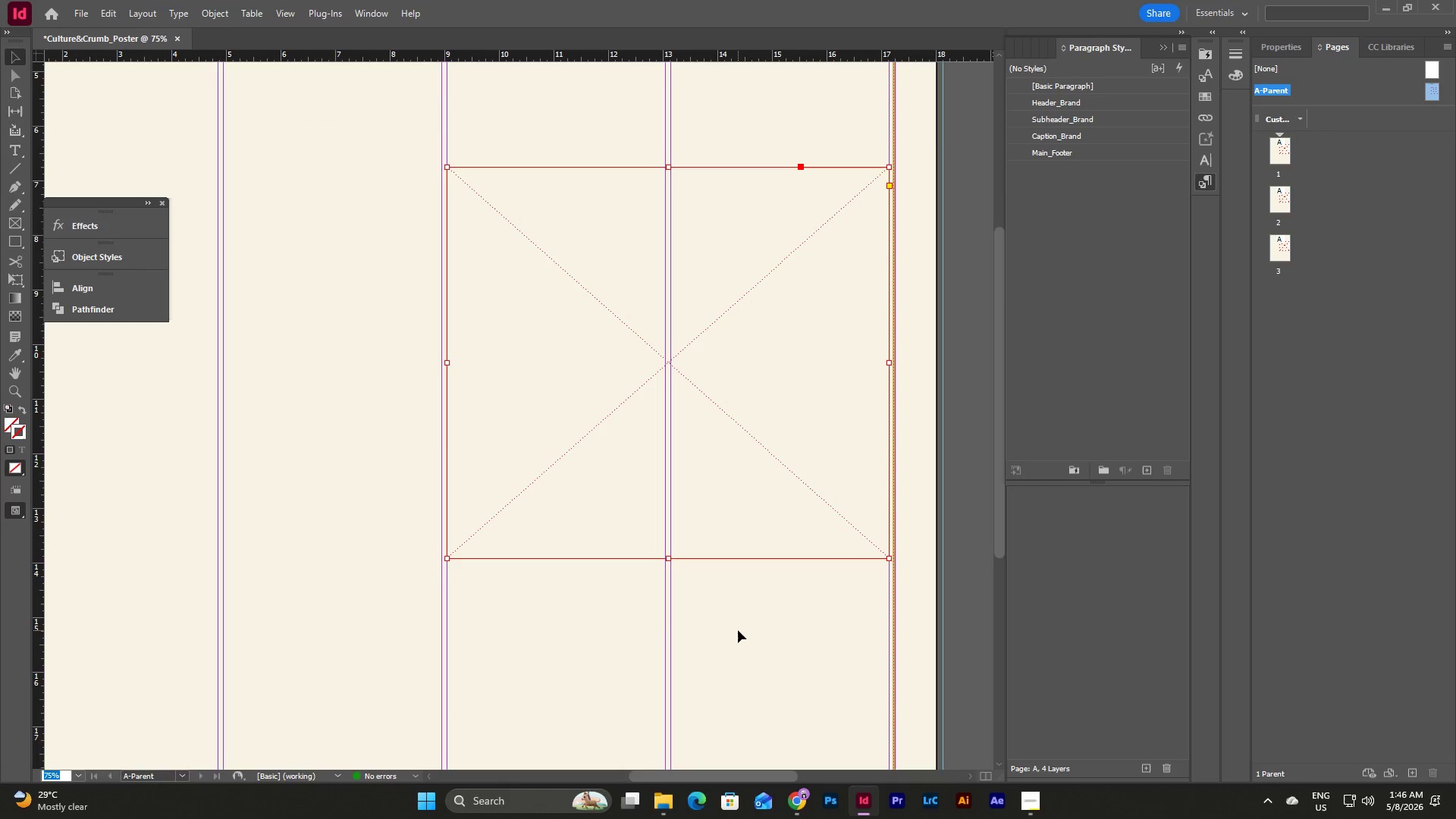 
left_click([738, 630])
 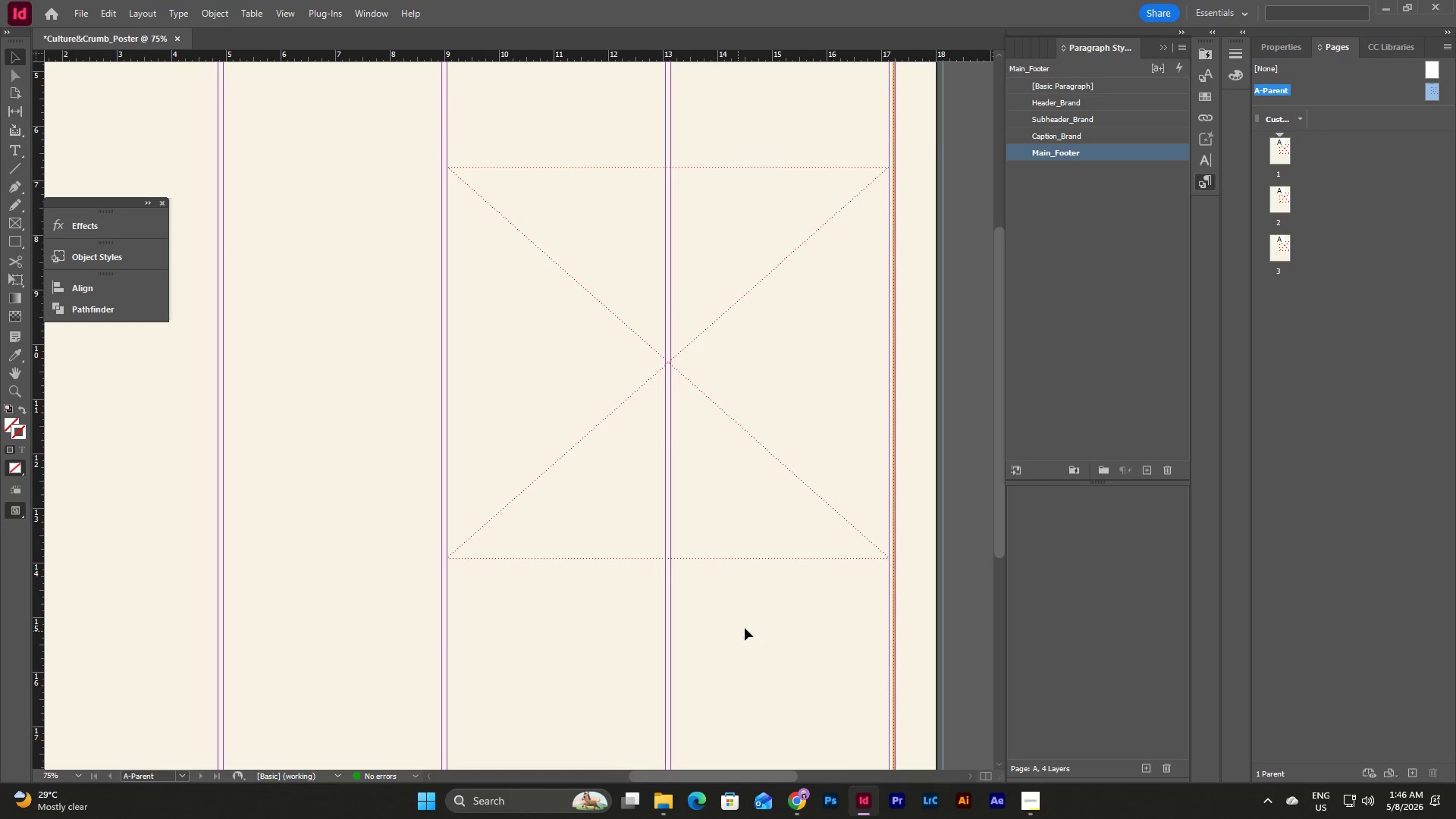 
scroll: coordinate [747, 626], scroll_direction: down, amount: 3.0
 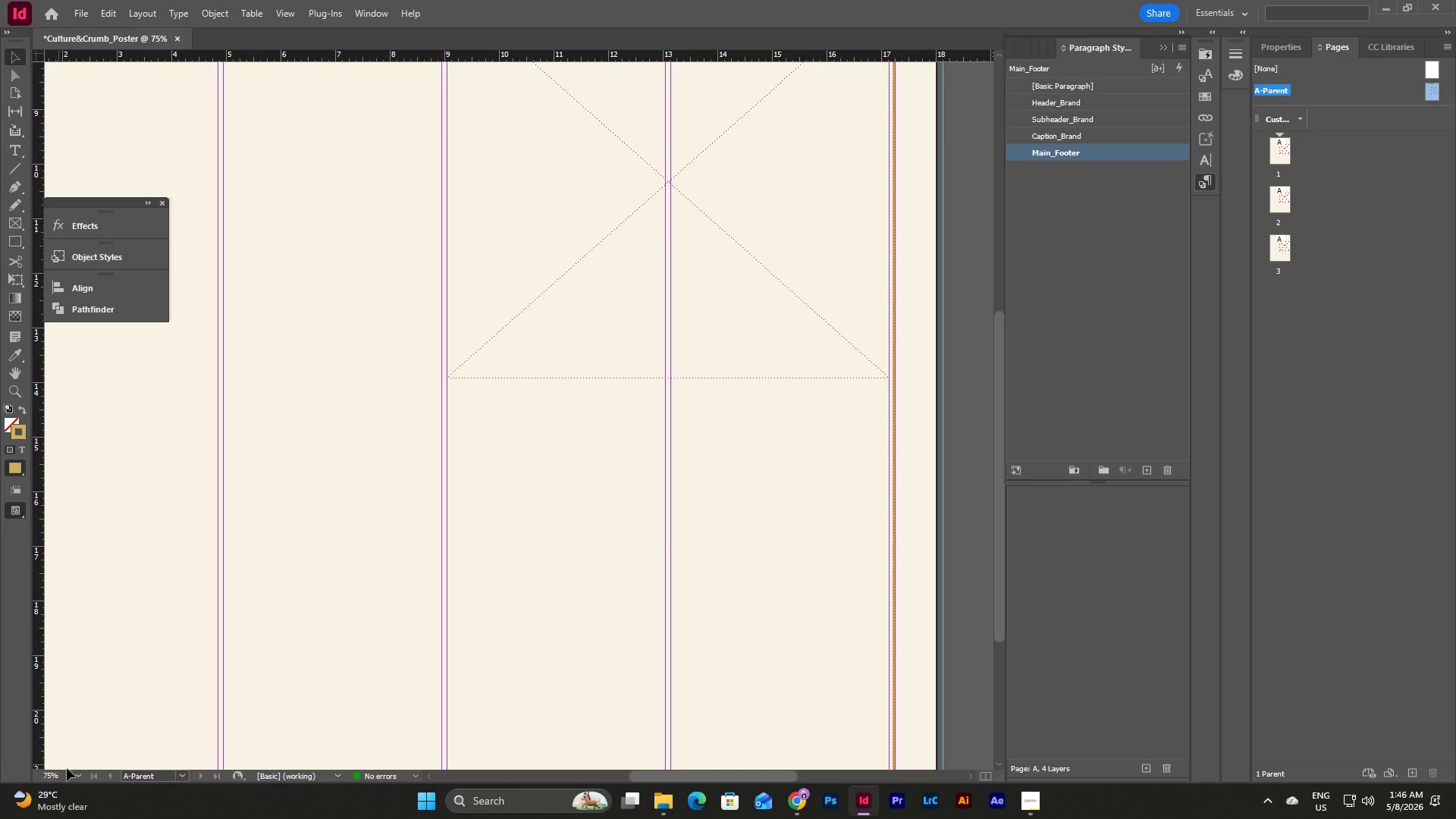 
left_click([75, 777])
 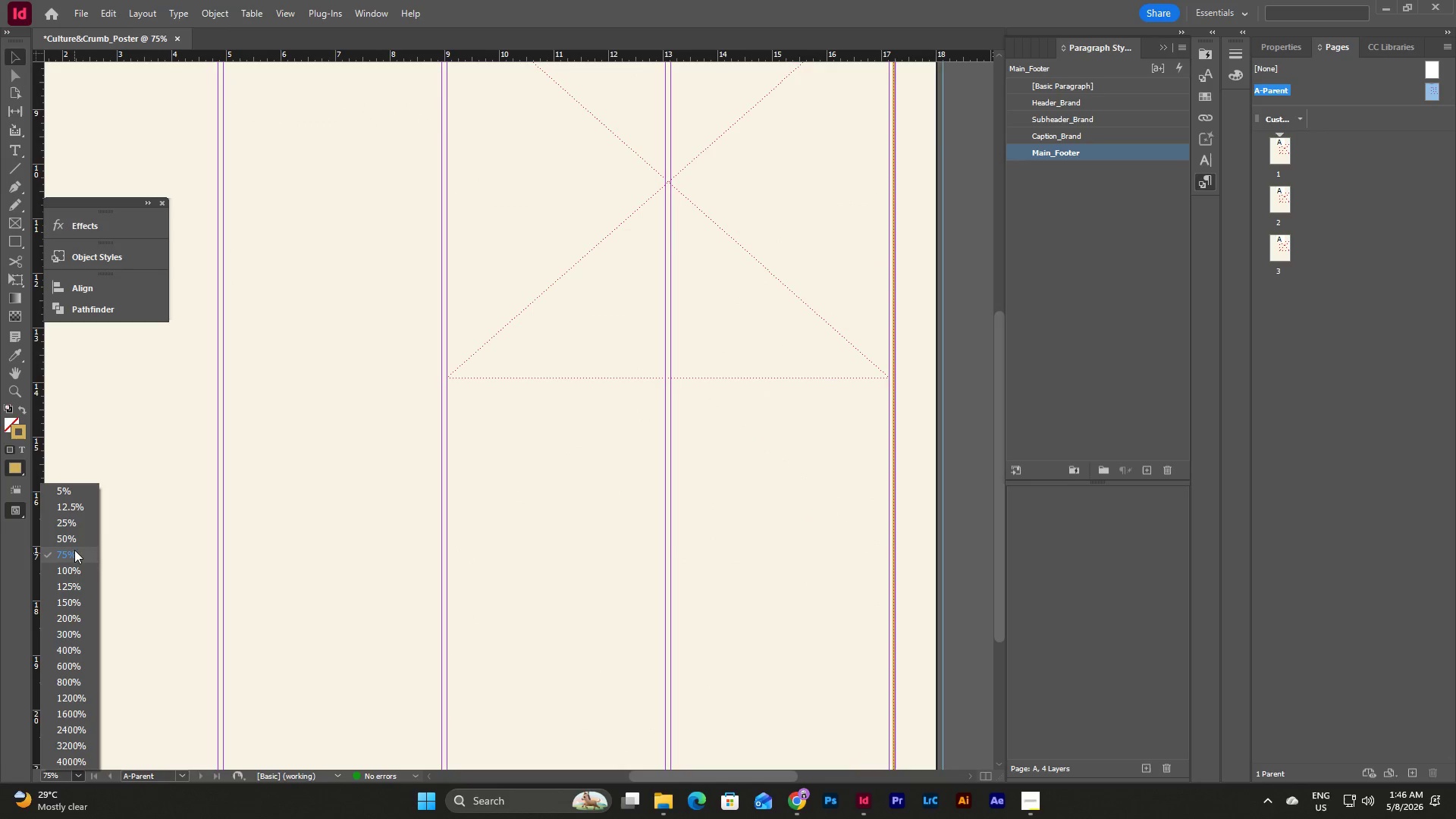 
left_click([75, 538])
 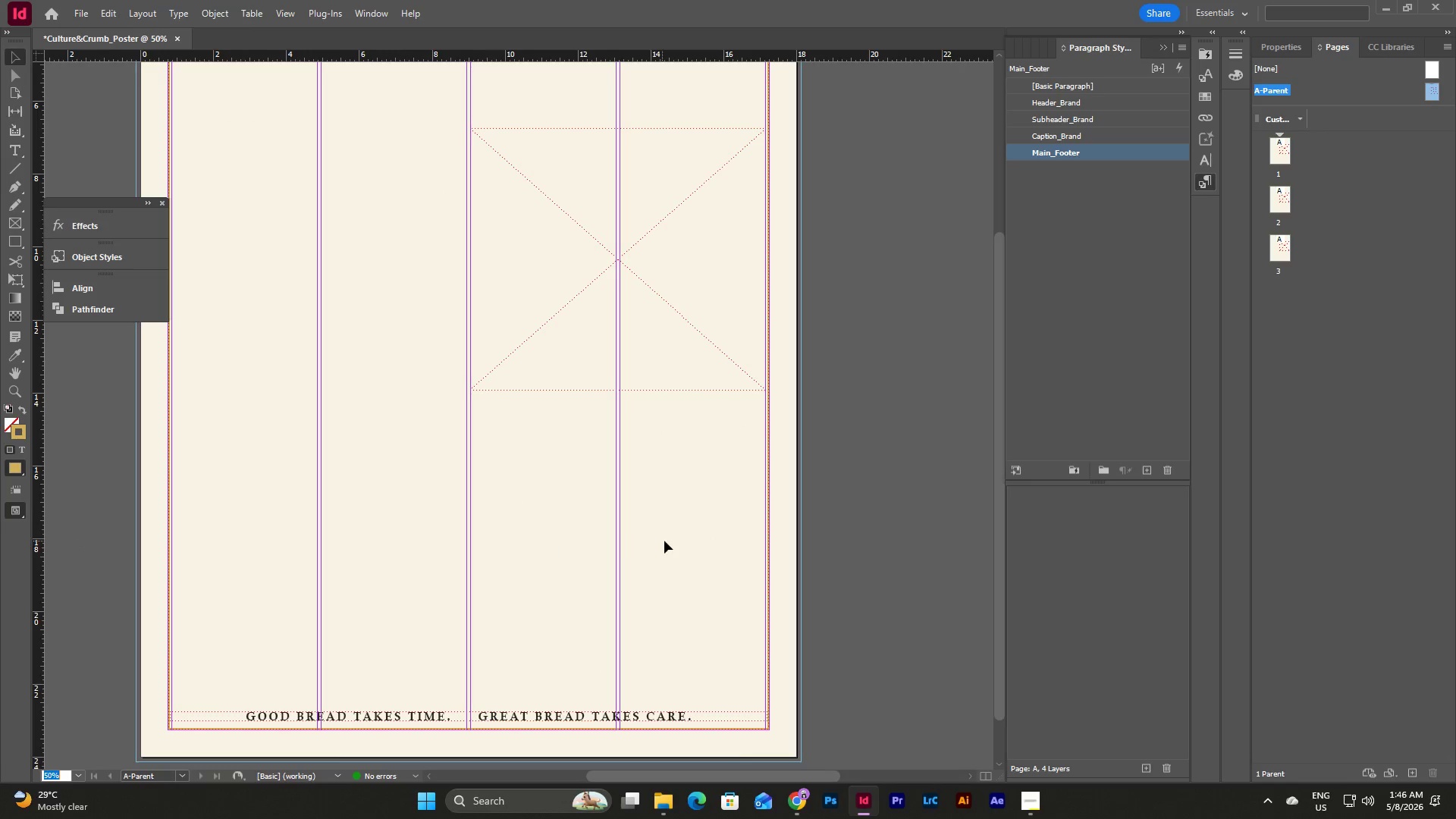 
scroll: coordinate [672, 543], scroll_direction: up, amount: 4.0
 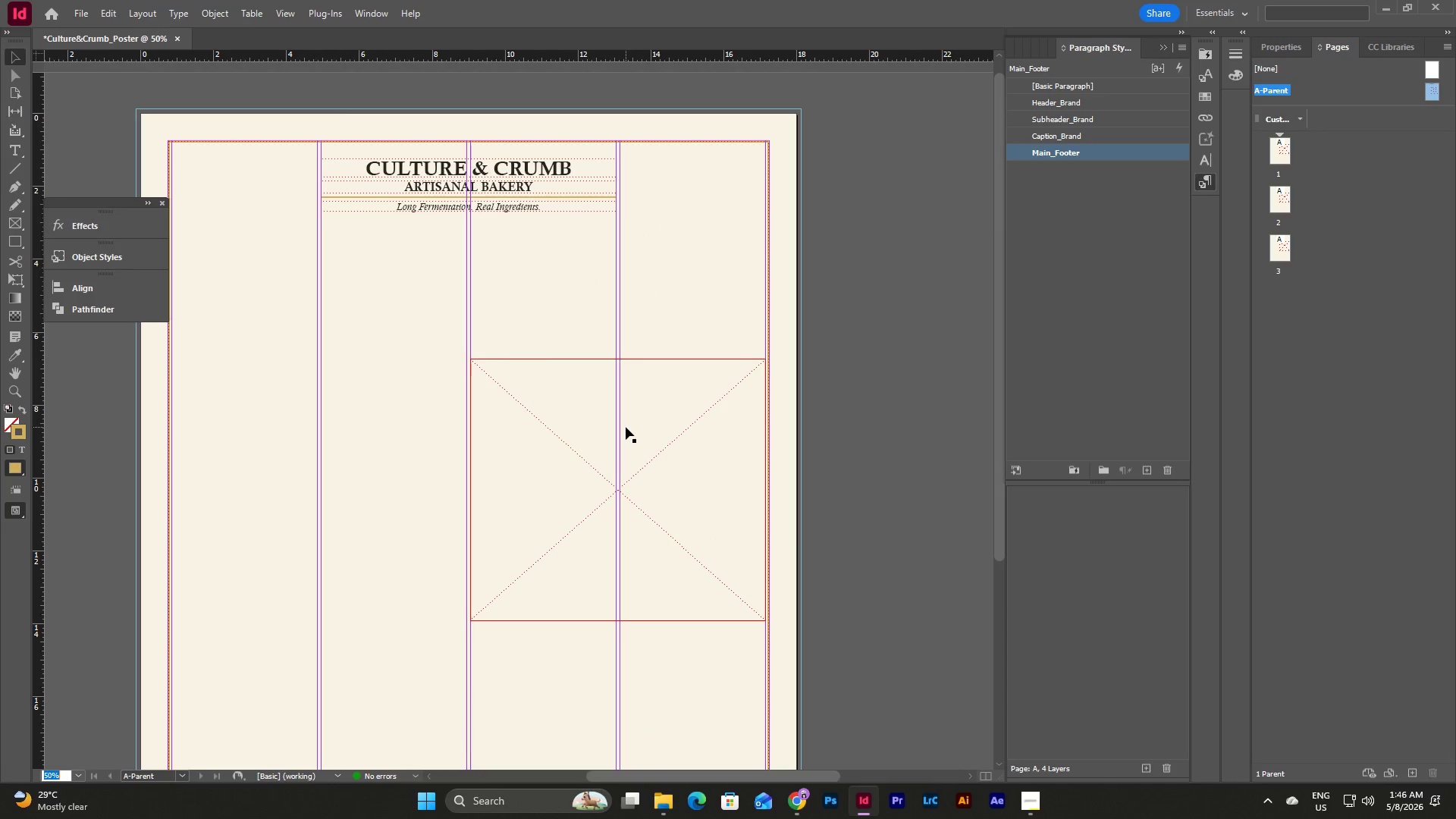 
left_click([711, 667])
 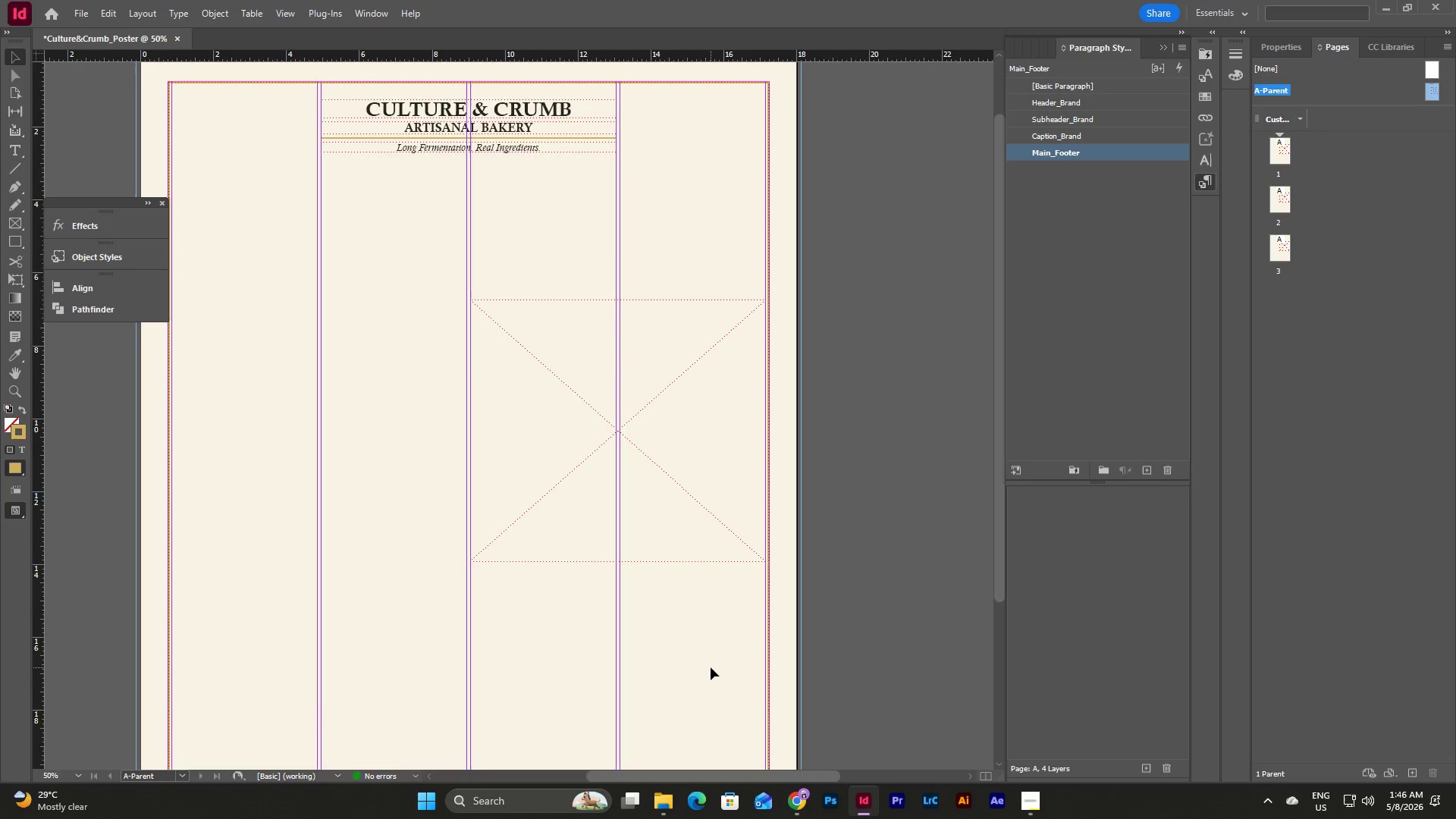 
scroll: coordinate [711, 667], scroll_direction: down, amount: 4.0
 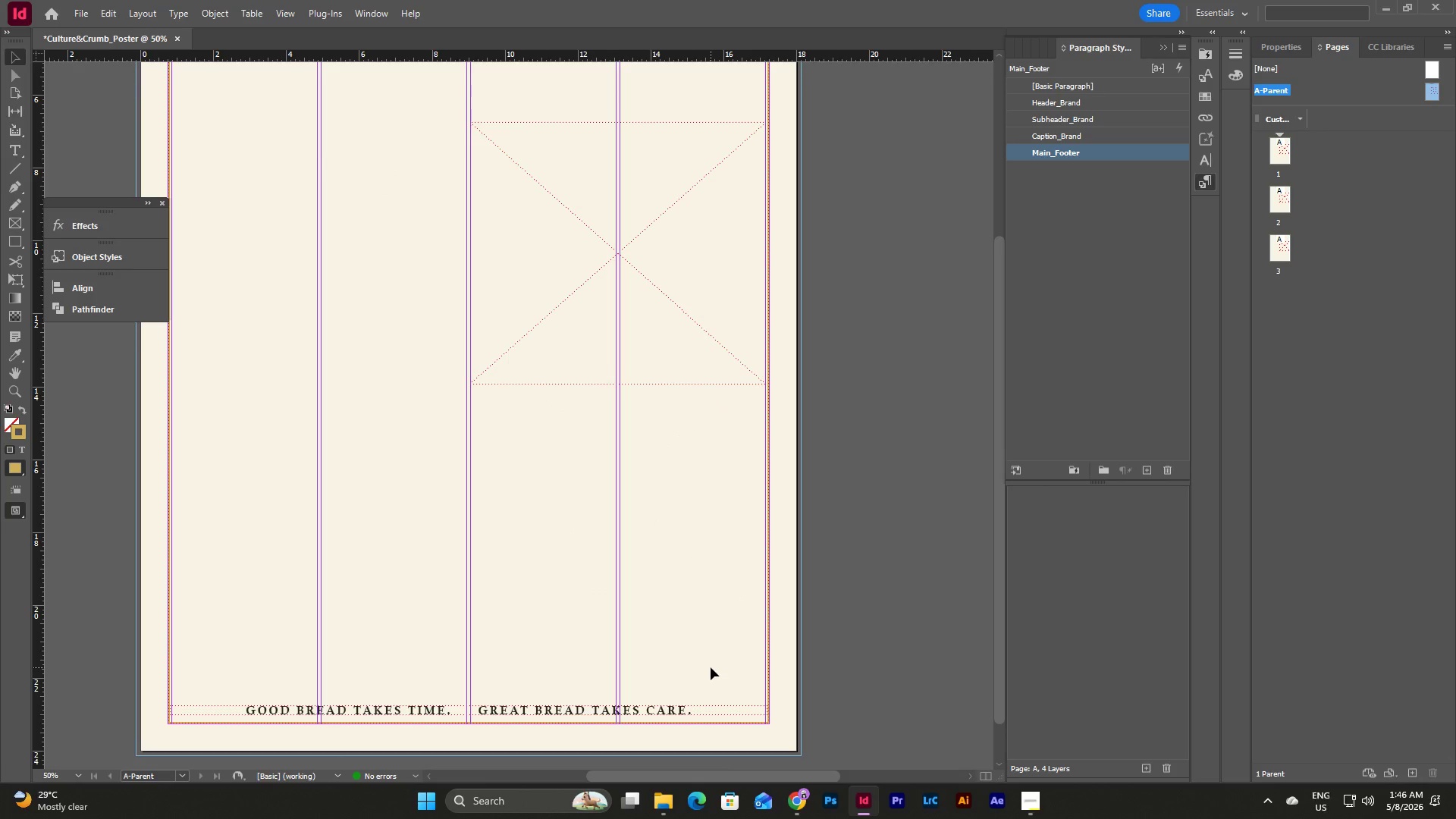 
scroll: coordinate [711, 667], scroll_direction: up, amount: 5.0
 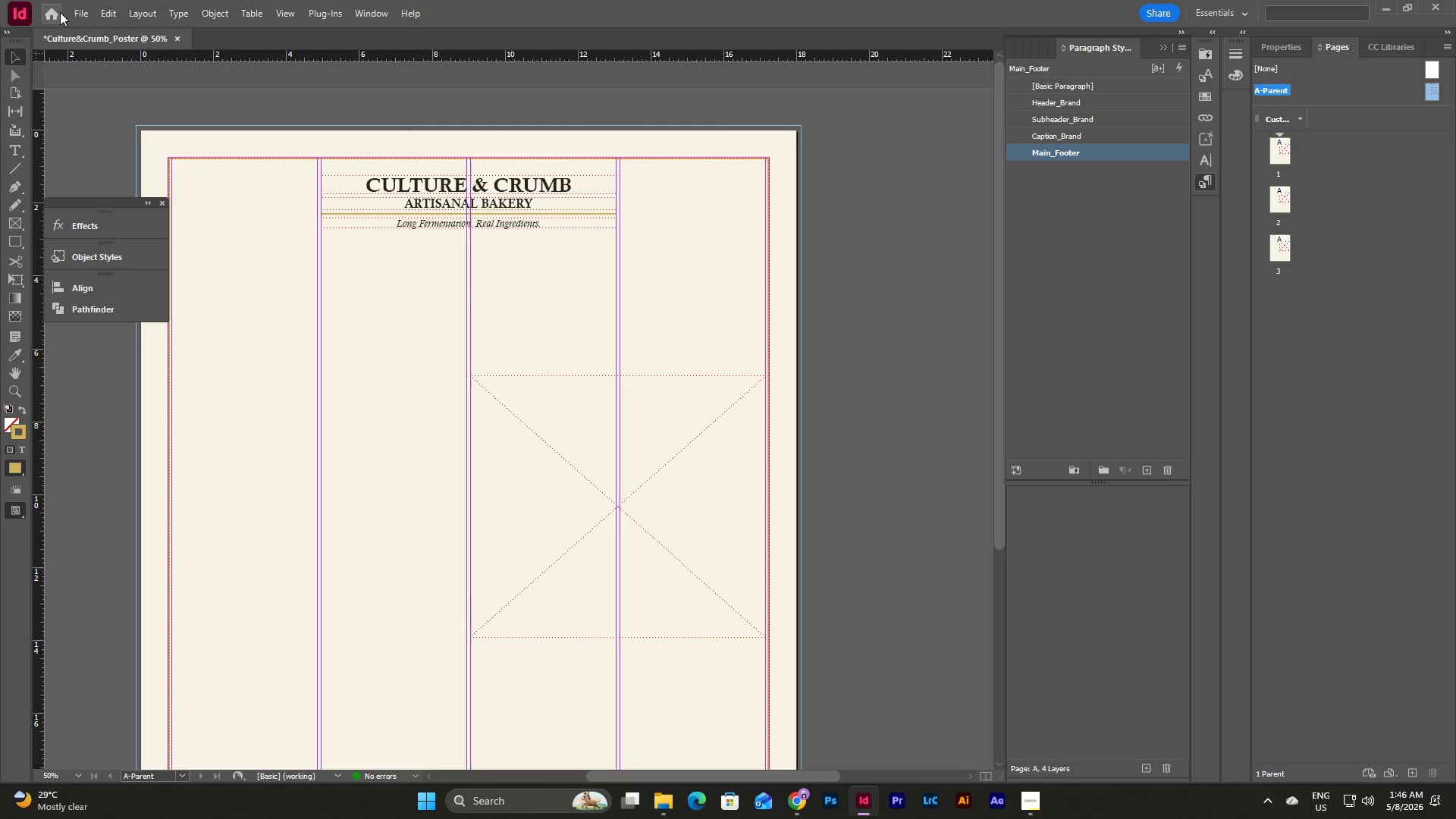 
left_click([77, 15])
 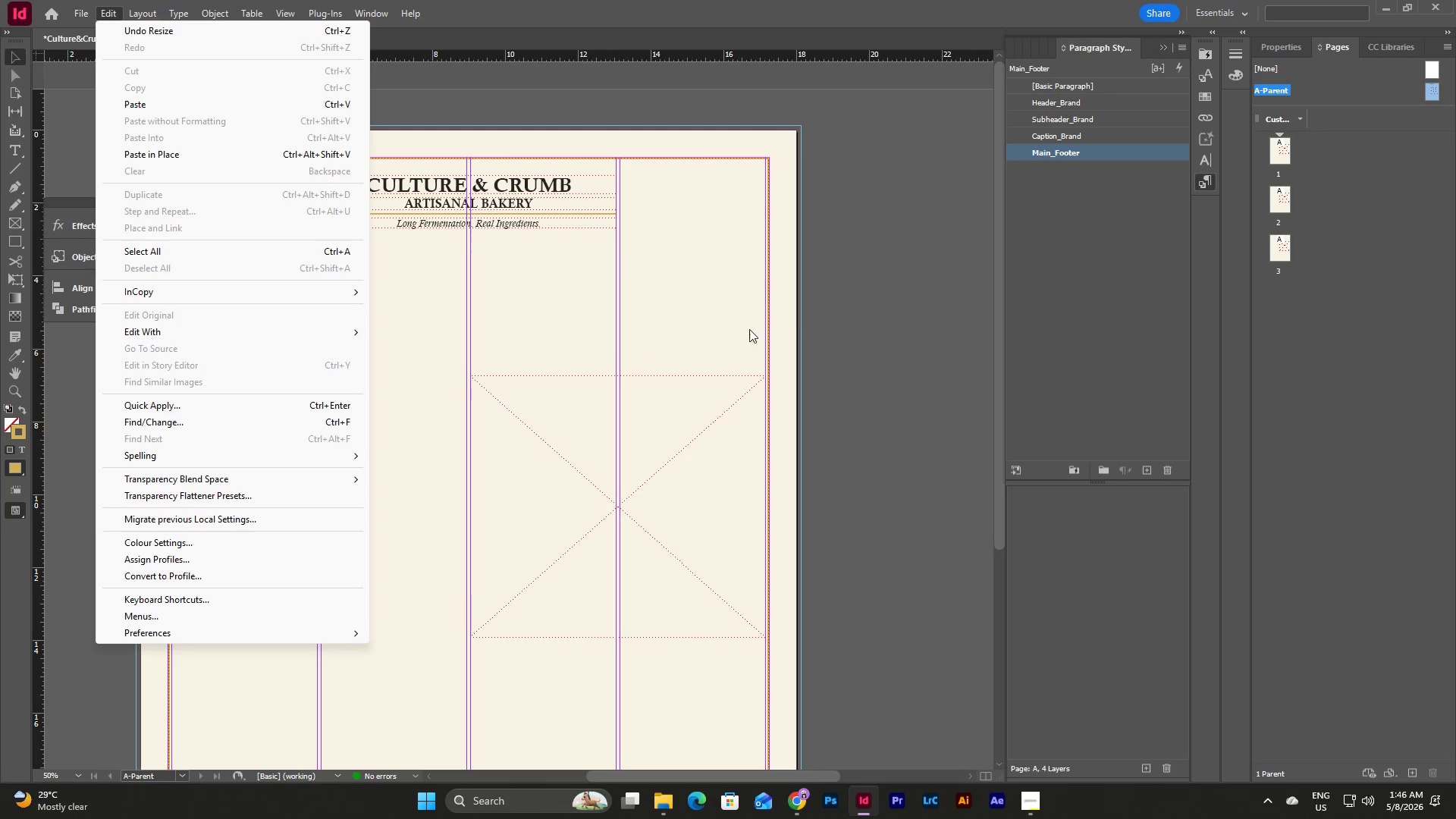 
left_click([795, 314])
 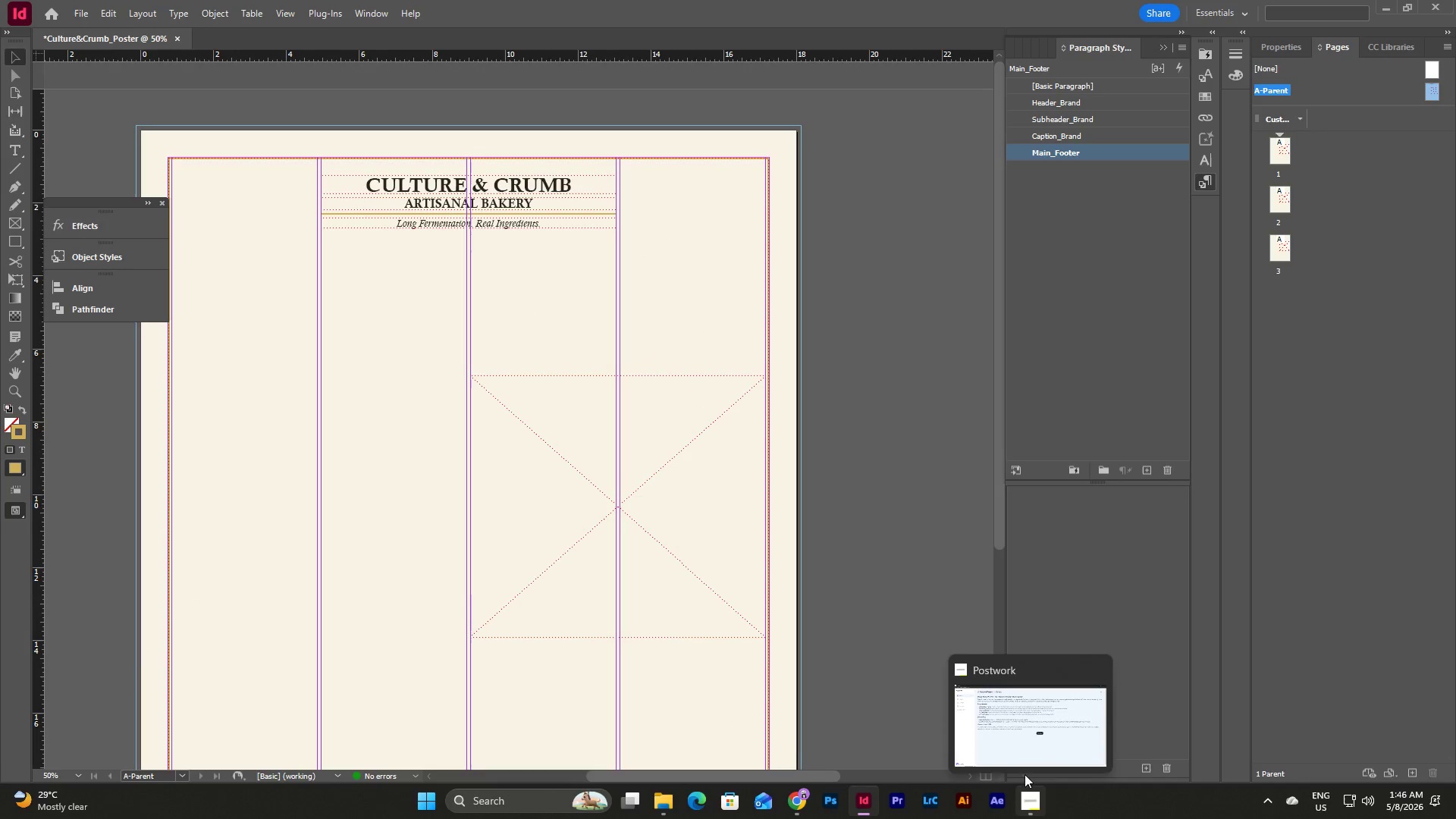 
left_click([863, 406])
 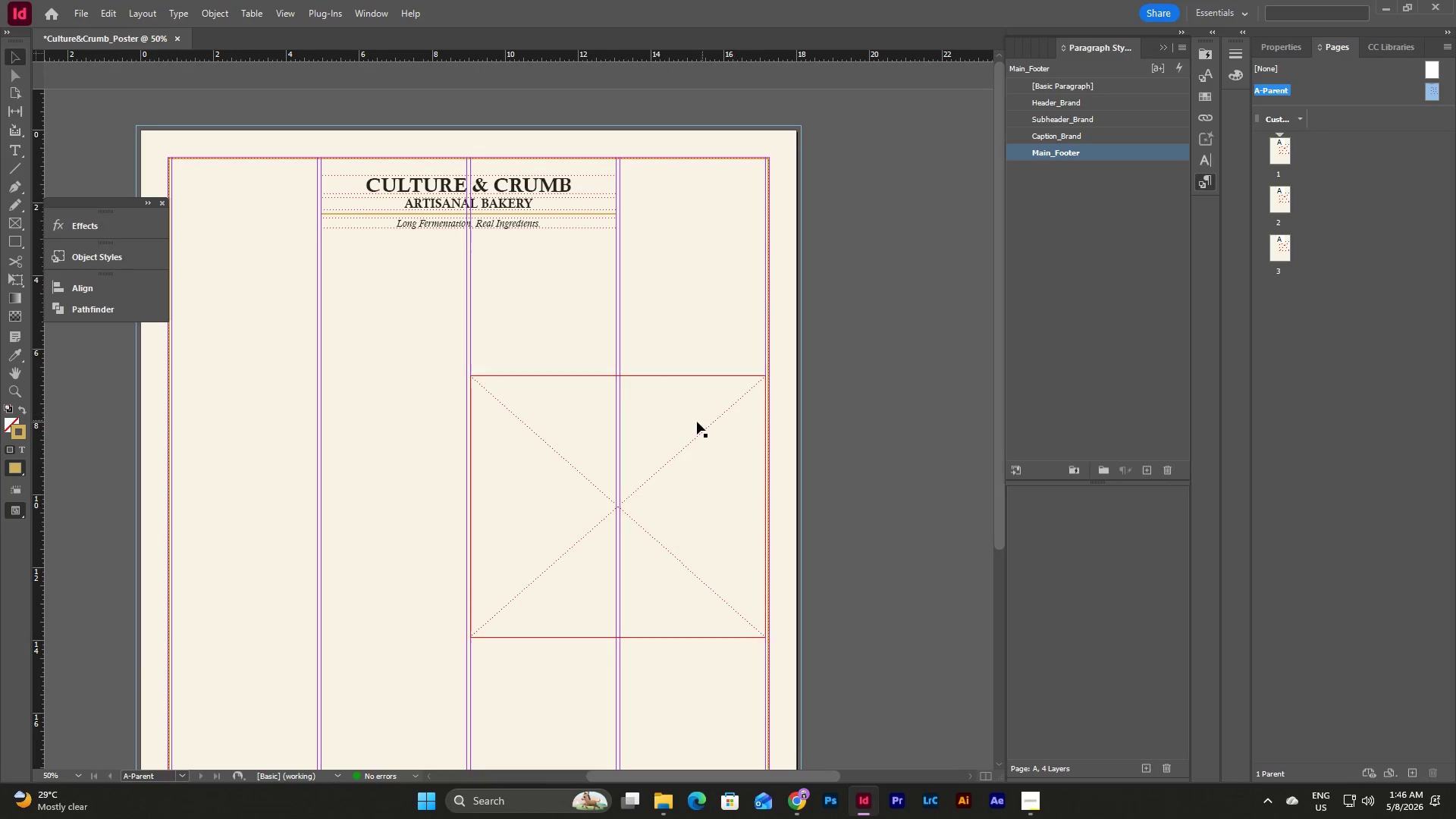 
left_click([697, 422])
 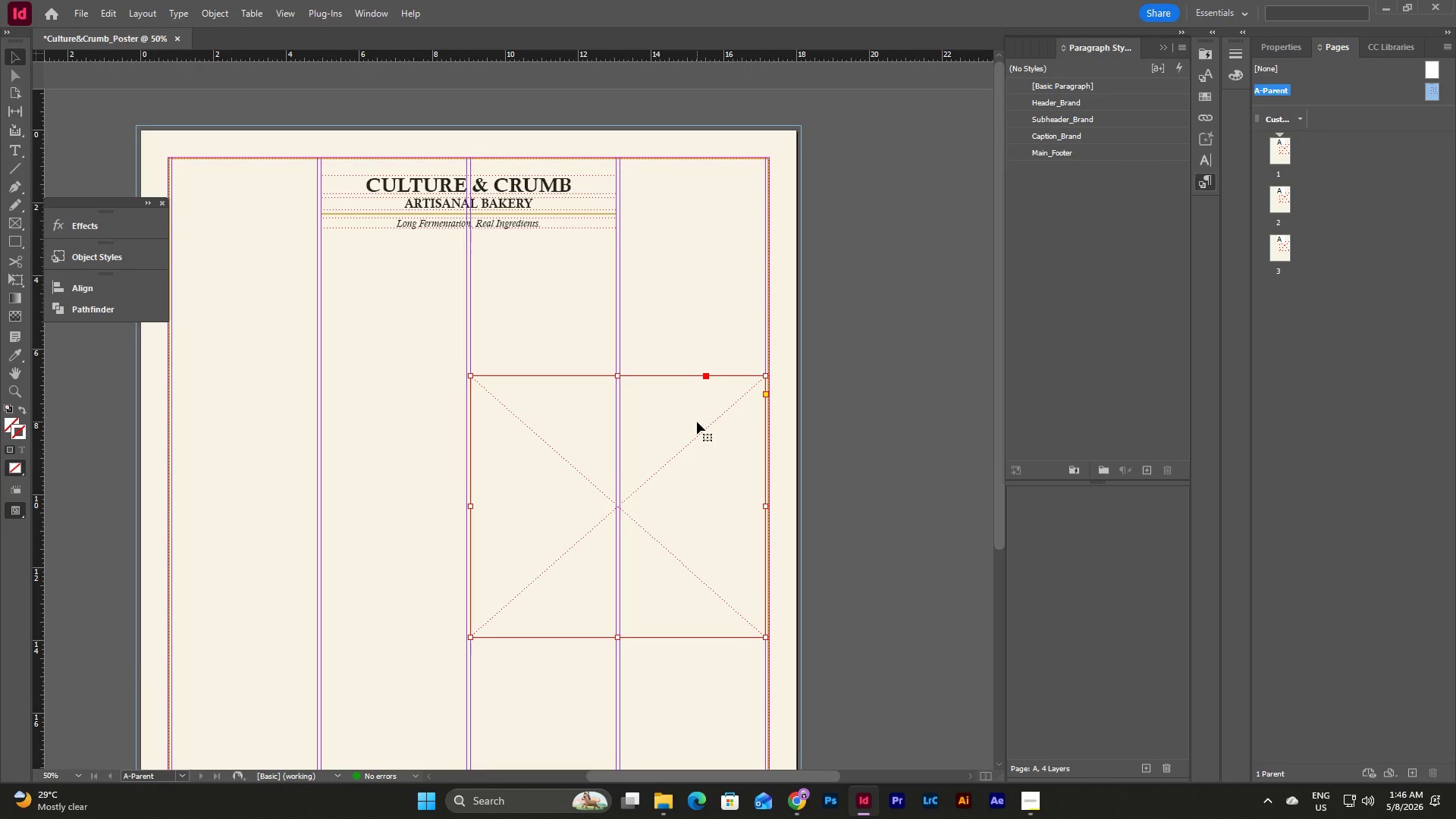 
key(Control+C)
 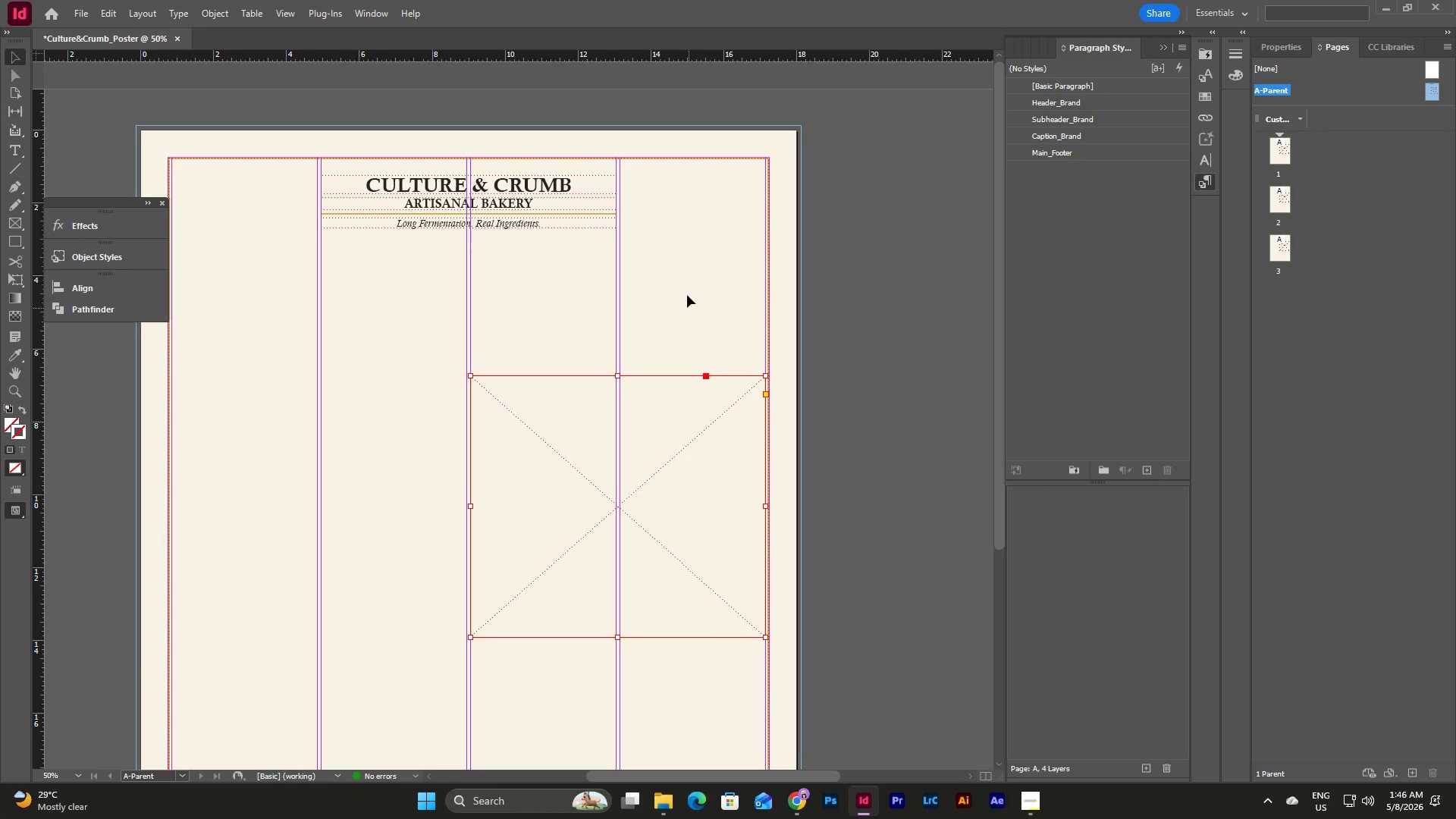 
left_click([687, 295])
 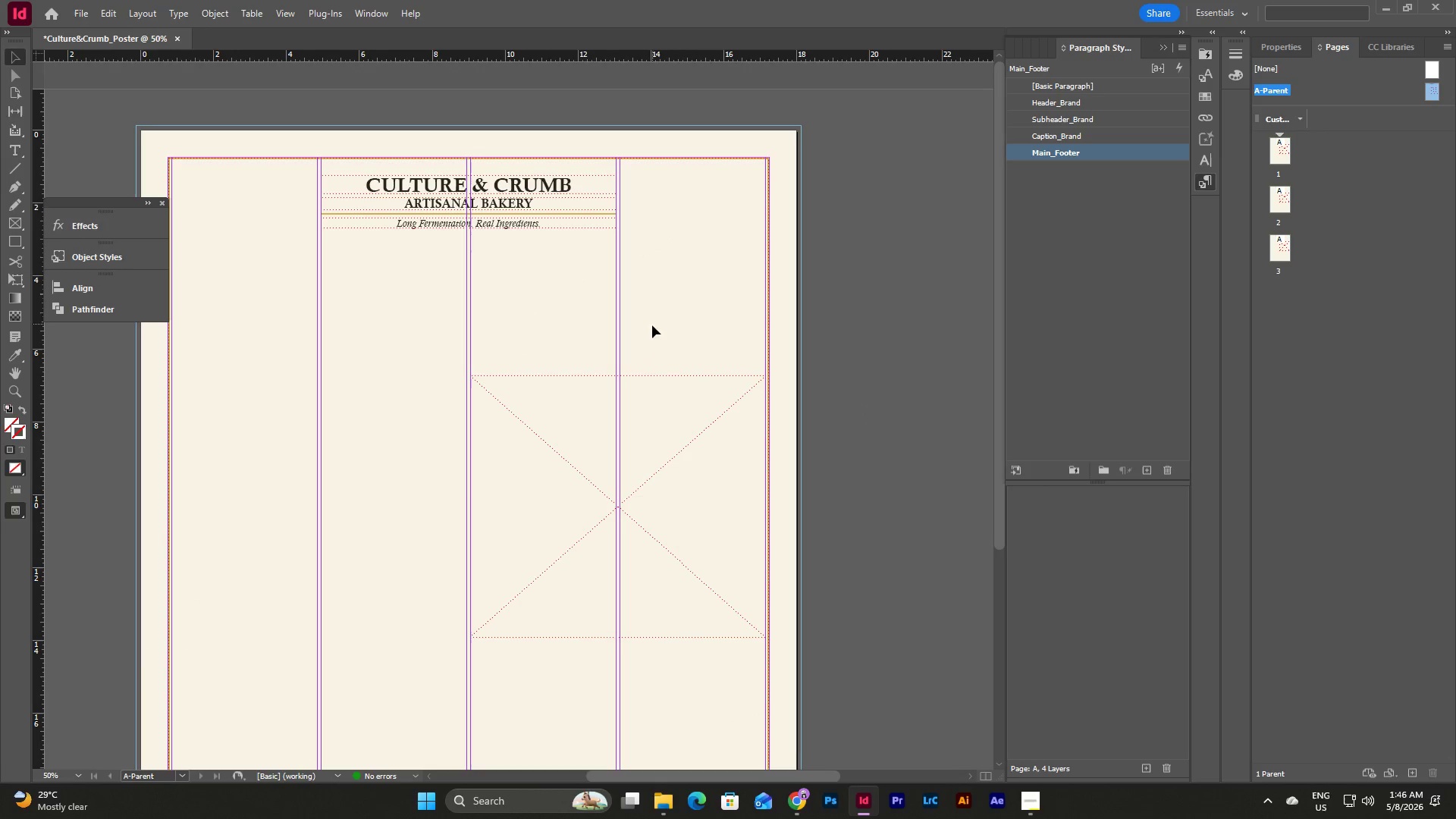 
left_click_drag(start_coordinate=[652, 325], to_coordinate=[708, 483])
 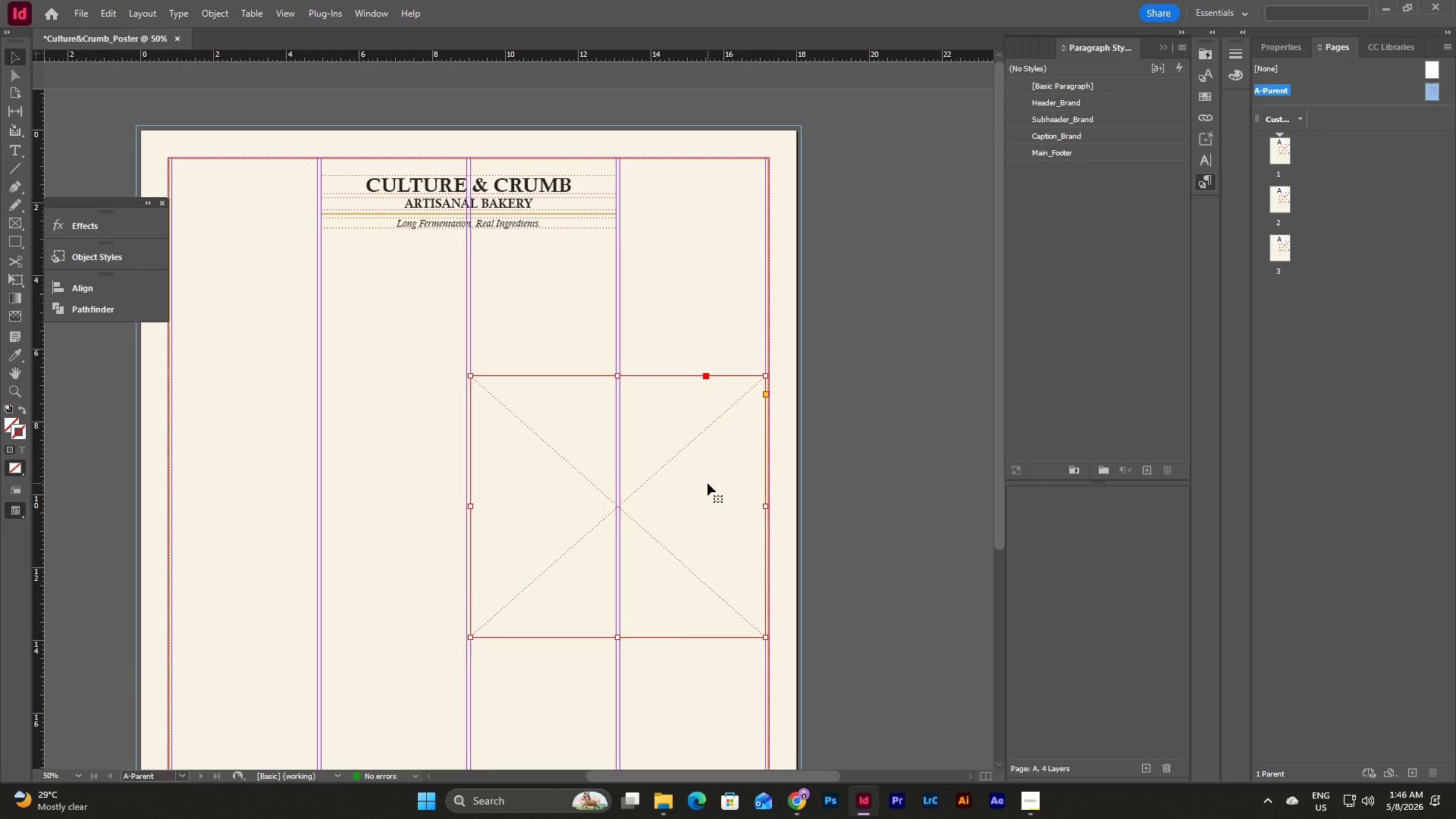 
key(Backspace)
 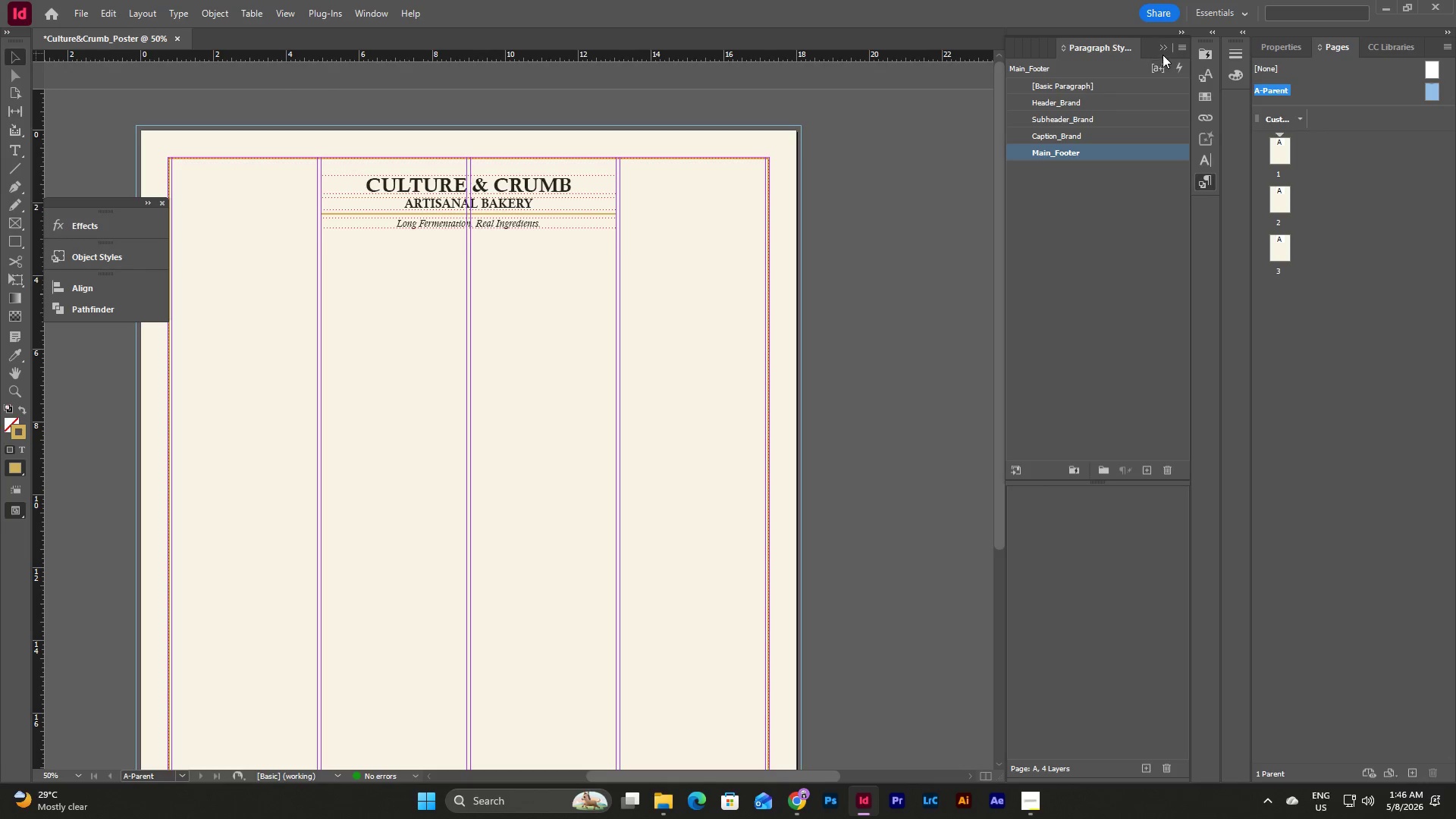 
left_click([1163, 44])
 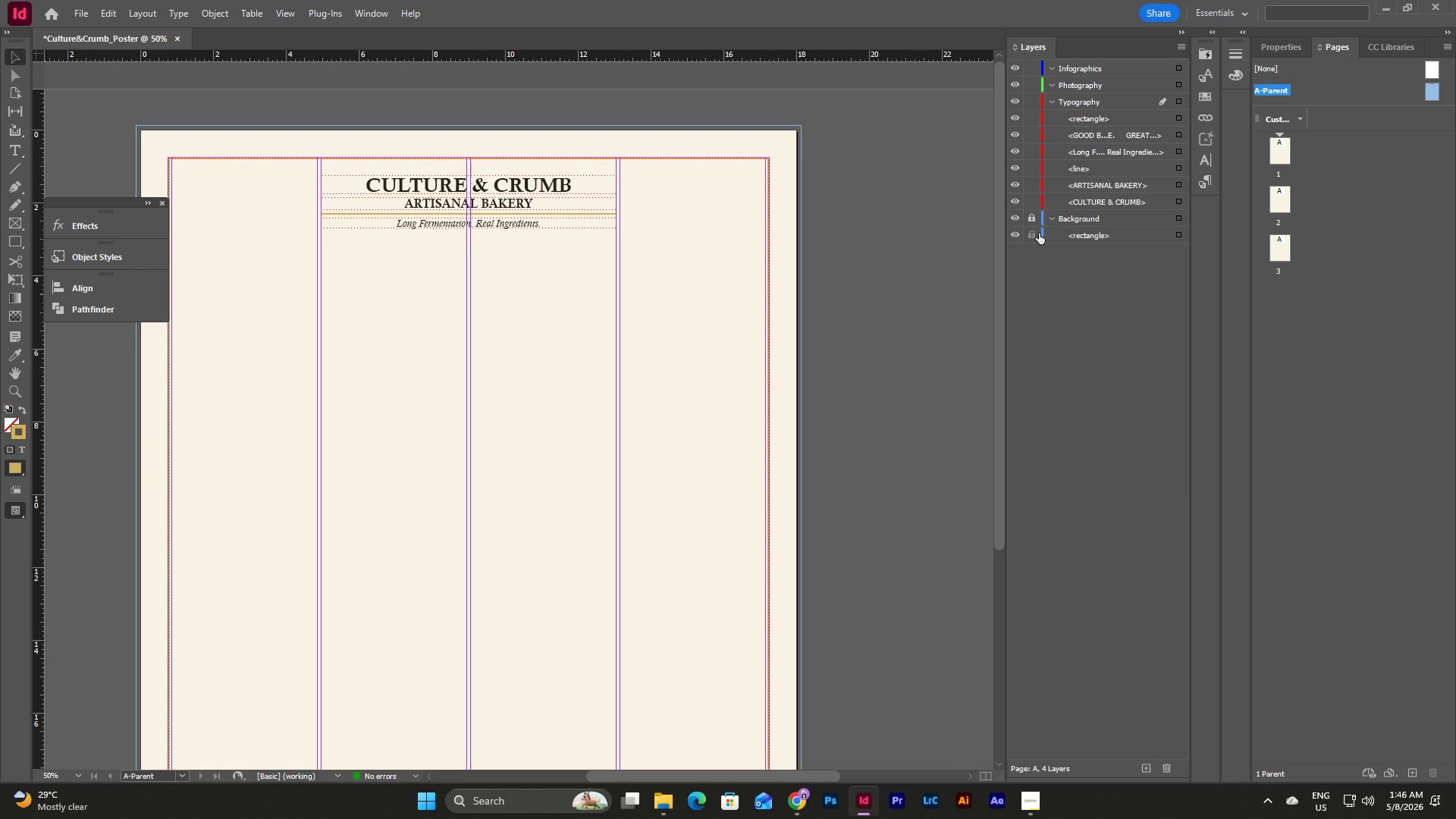 
left_click([1034, 217])
 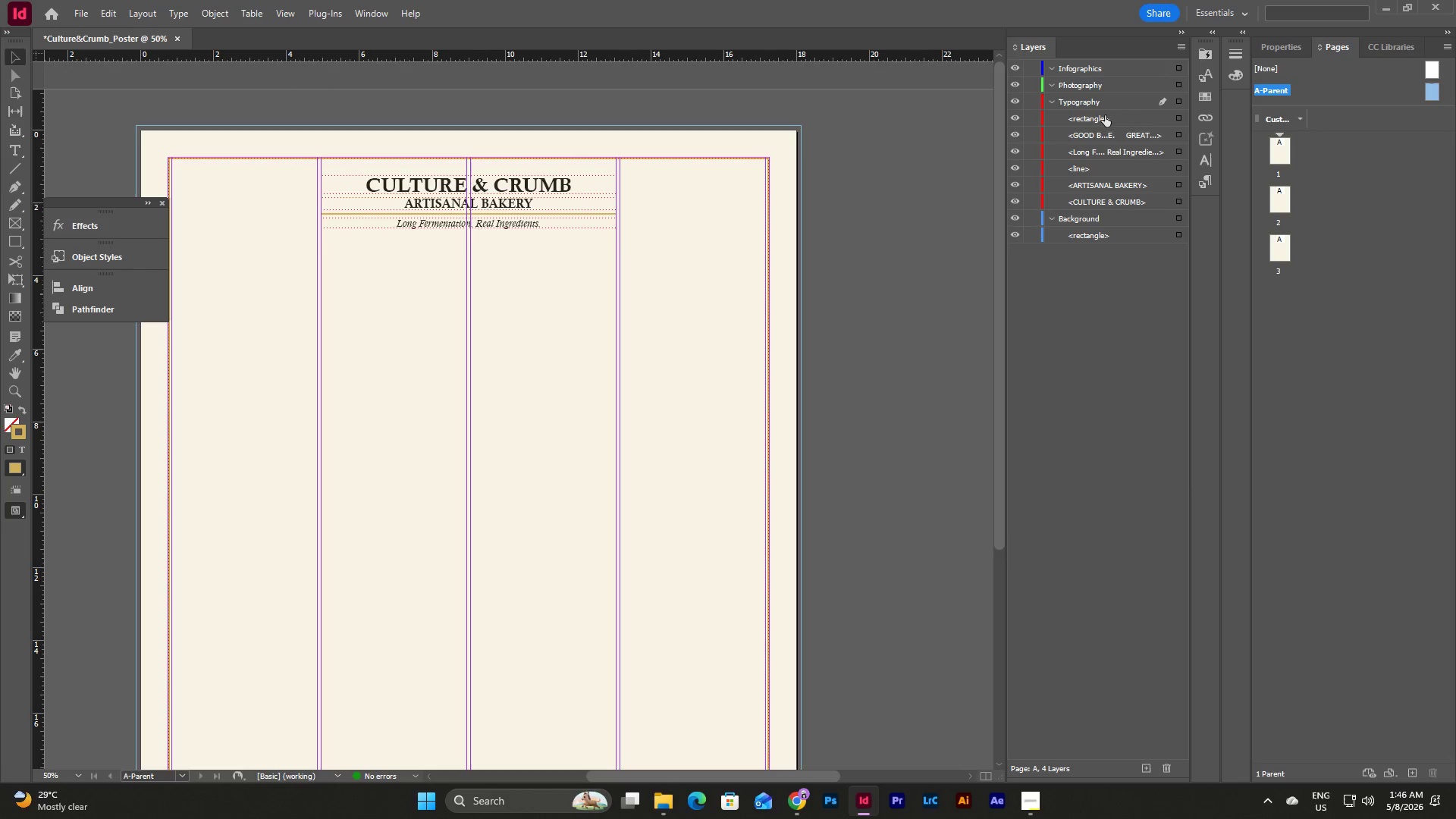 
left_click([1178, 118])
 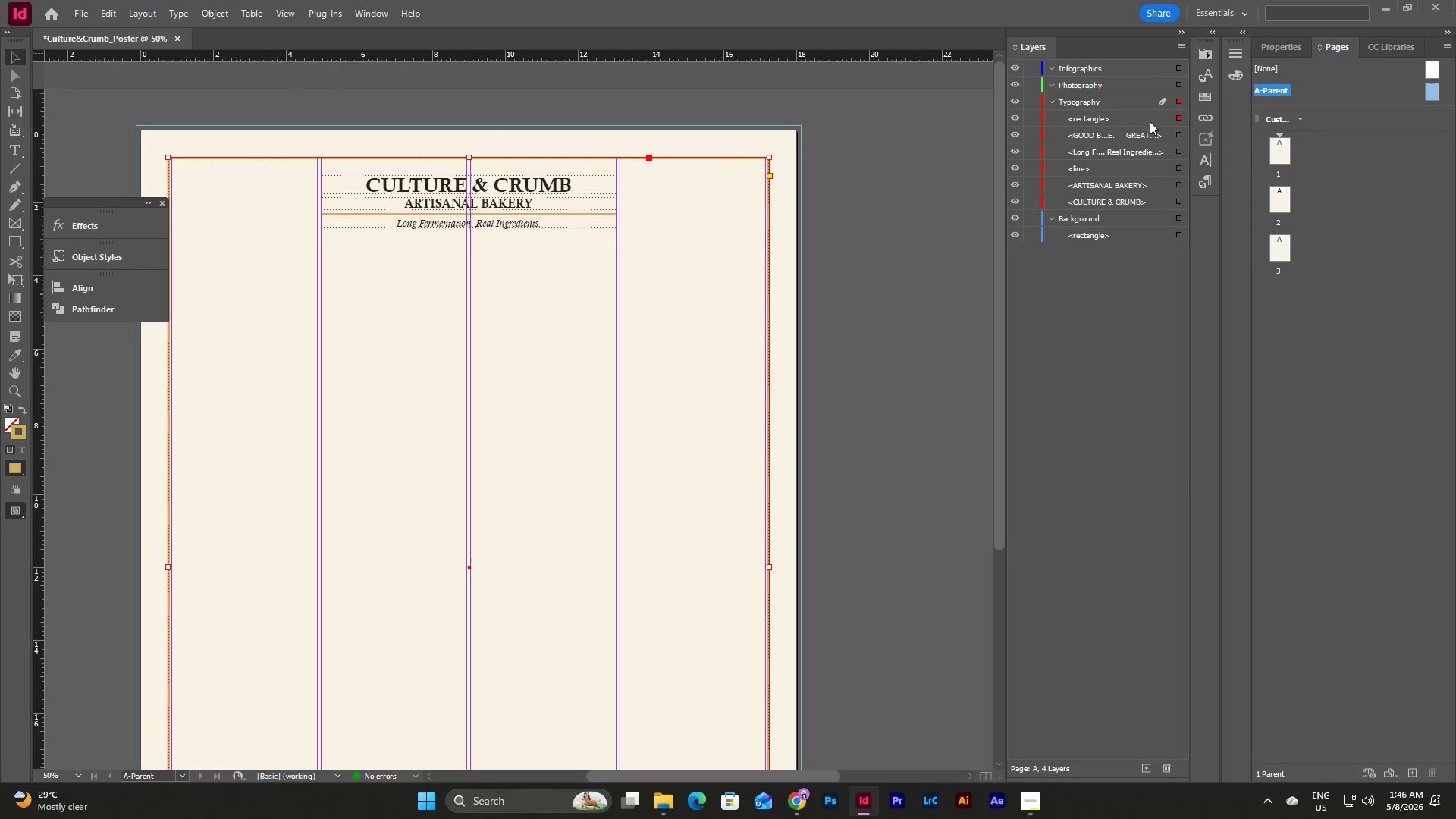 
left_click_drag(start_coordinate=[1134, 119], to_coordinate=[1122, 219])
 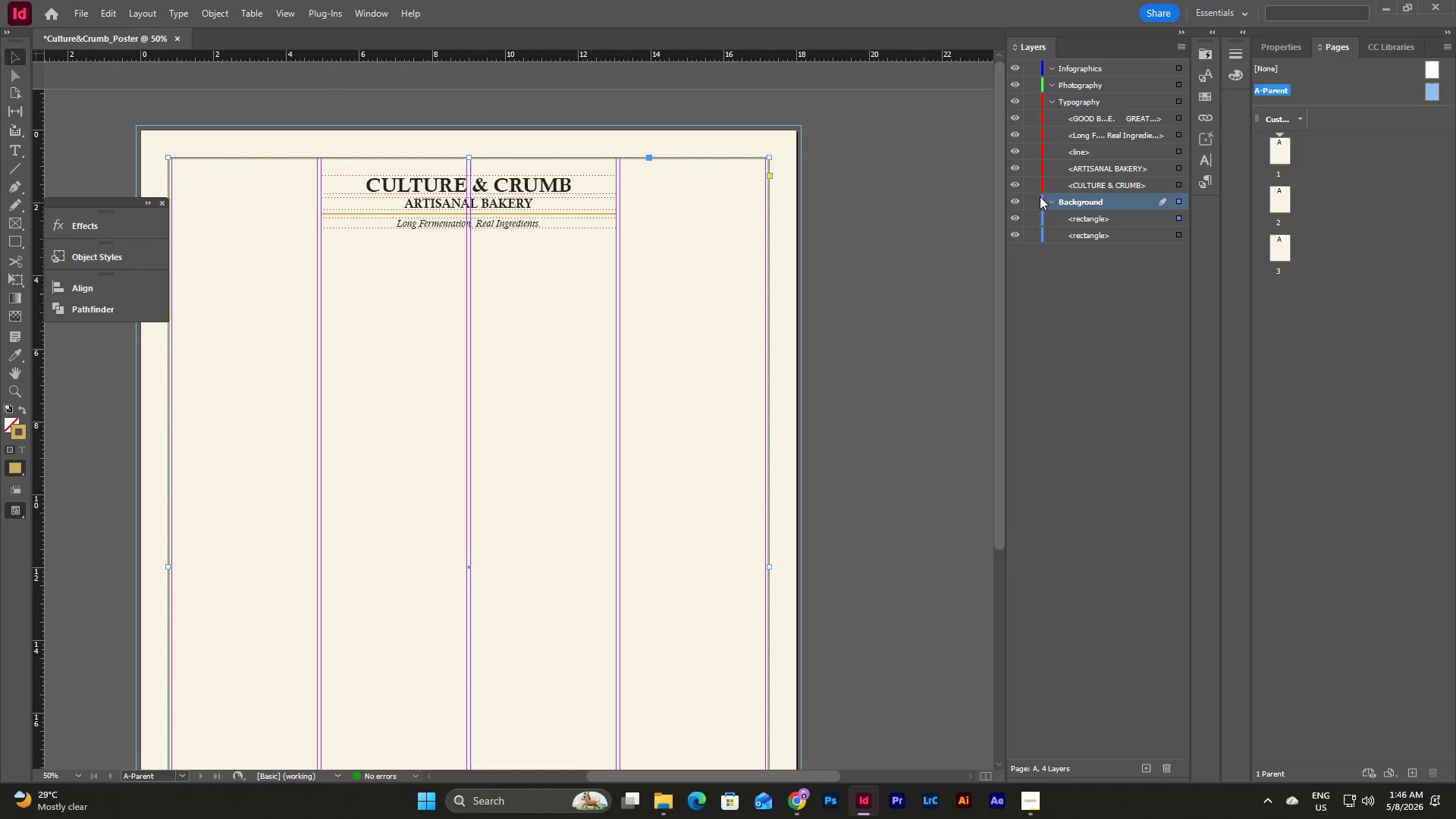 
left_click([1030, 198])
 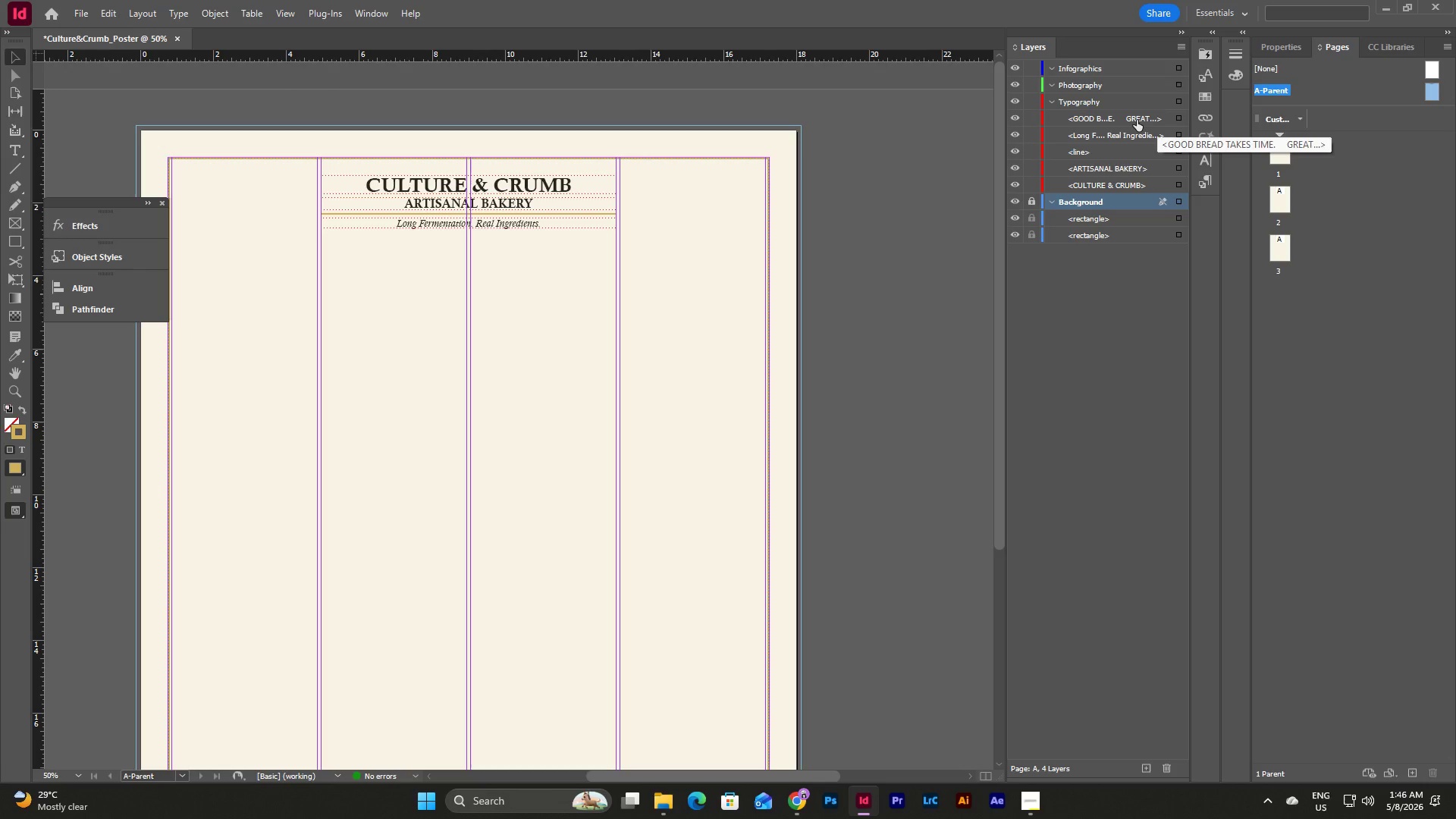 
double_click([1053, 83])
 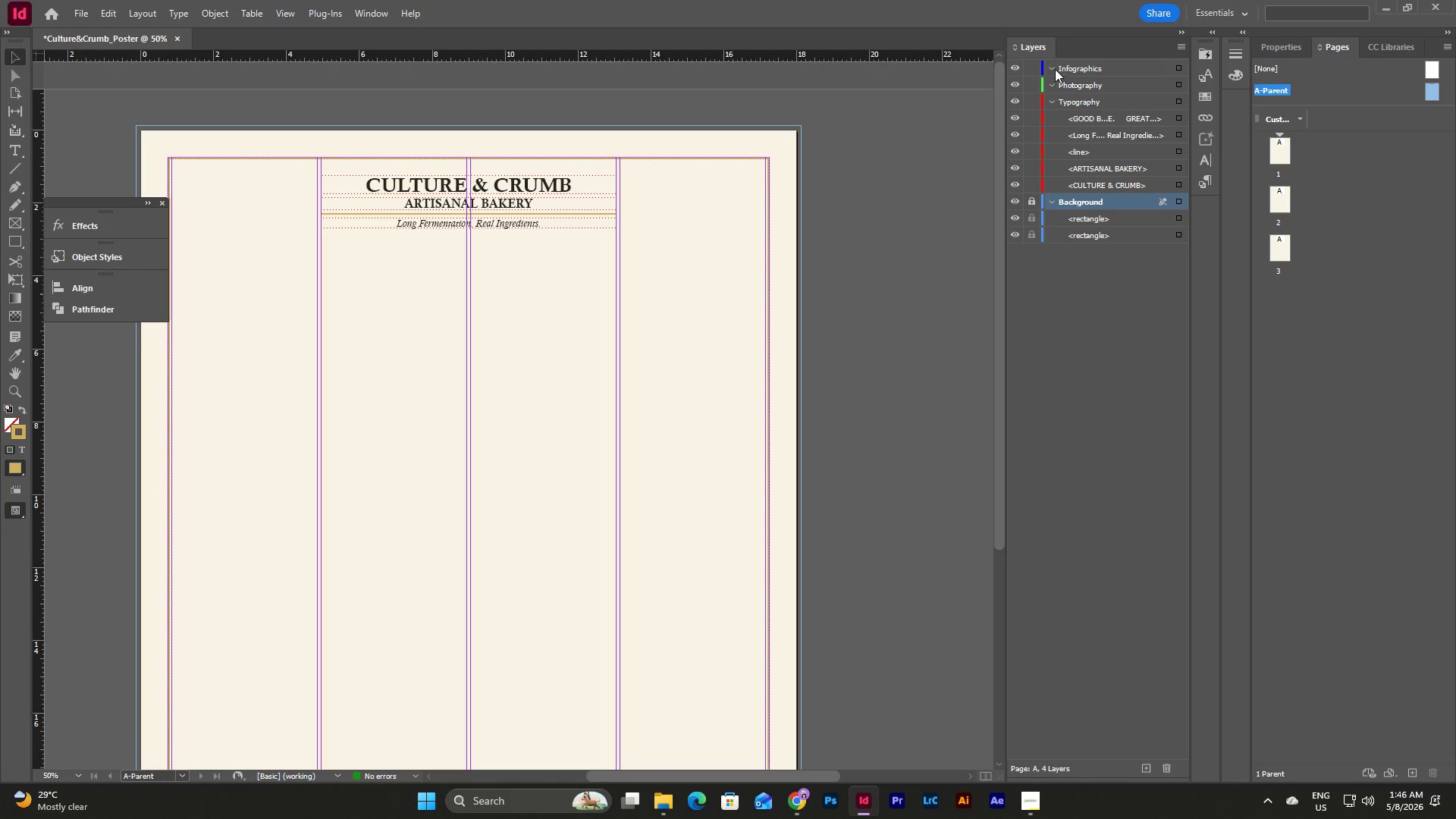 
triple_click([1055, 68])
 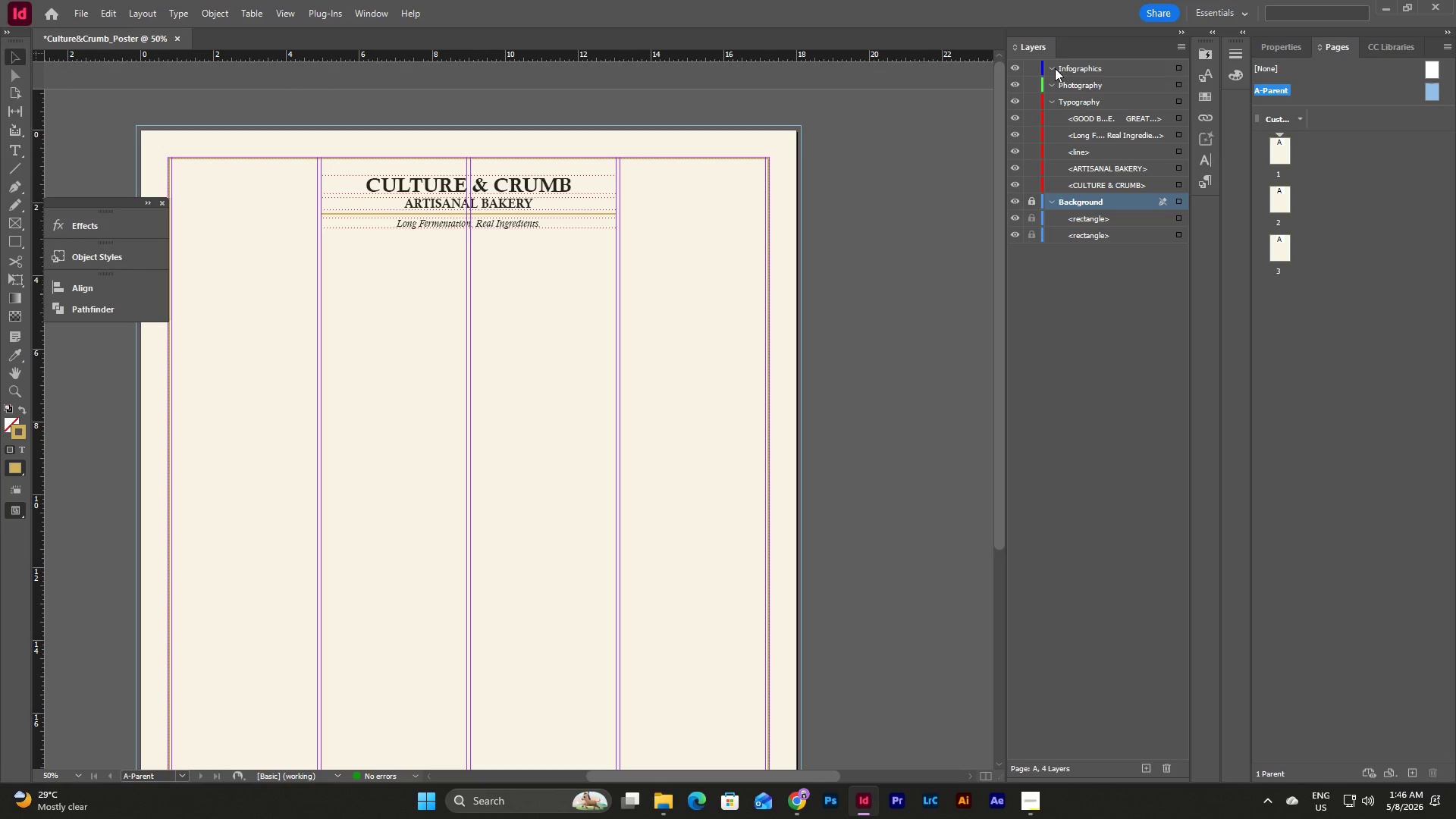 
triple_click([1055, 68])
 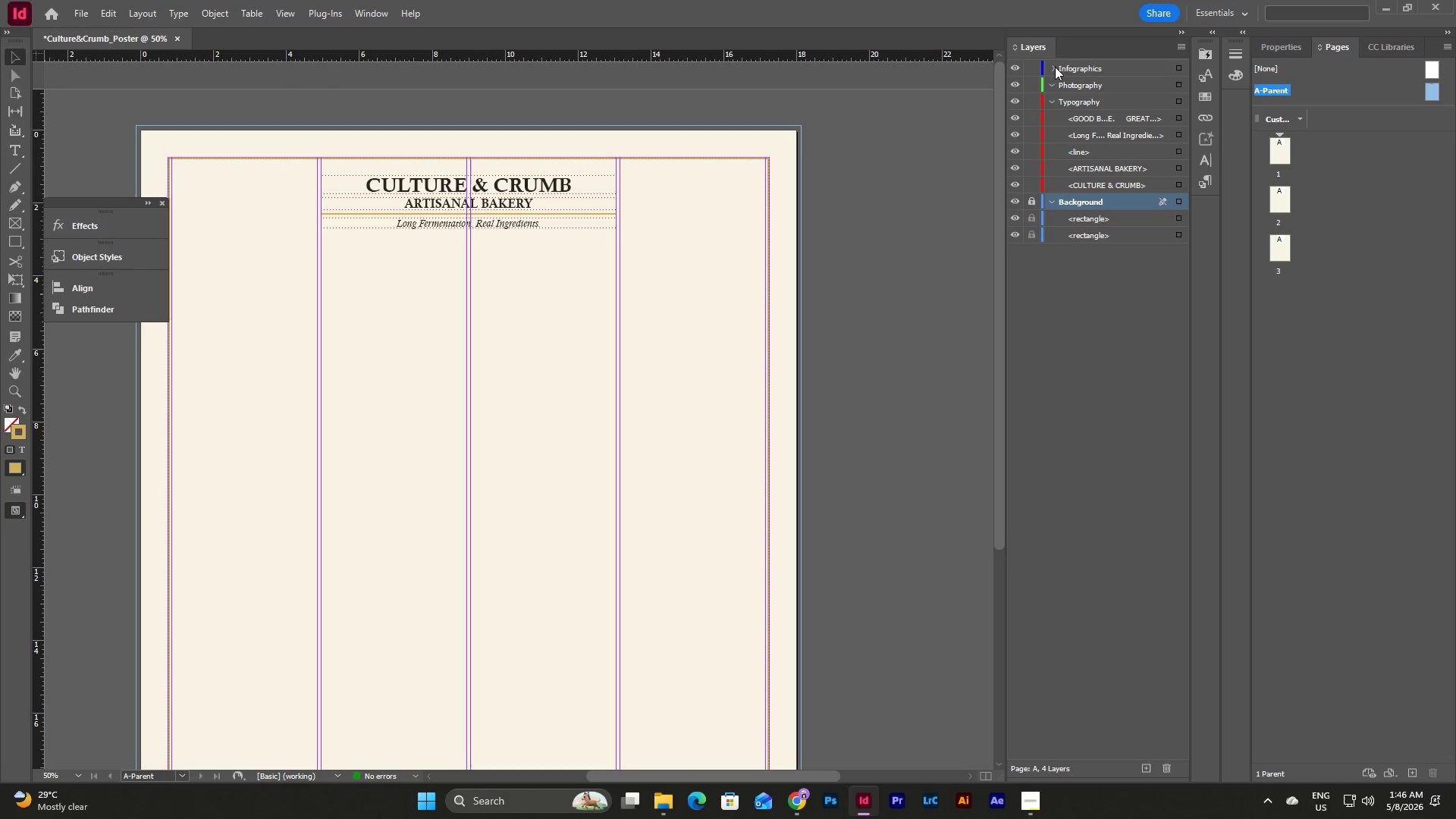 
triple_click([1055, 66])
 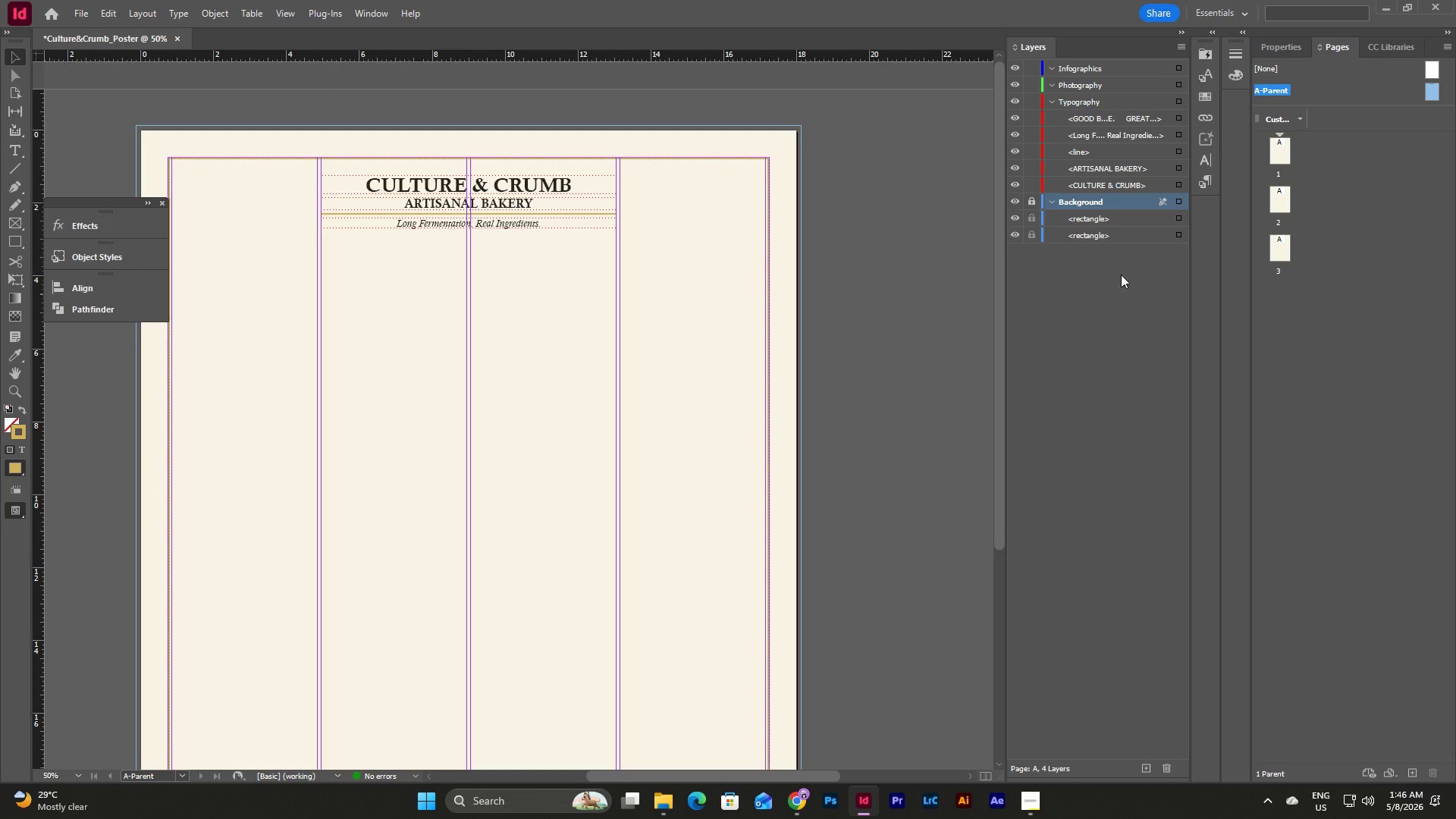 
left_click([1124, 297])
 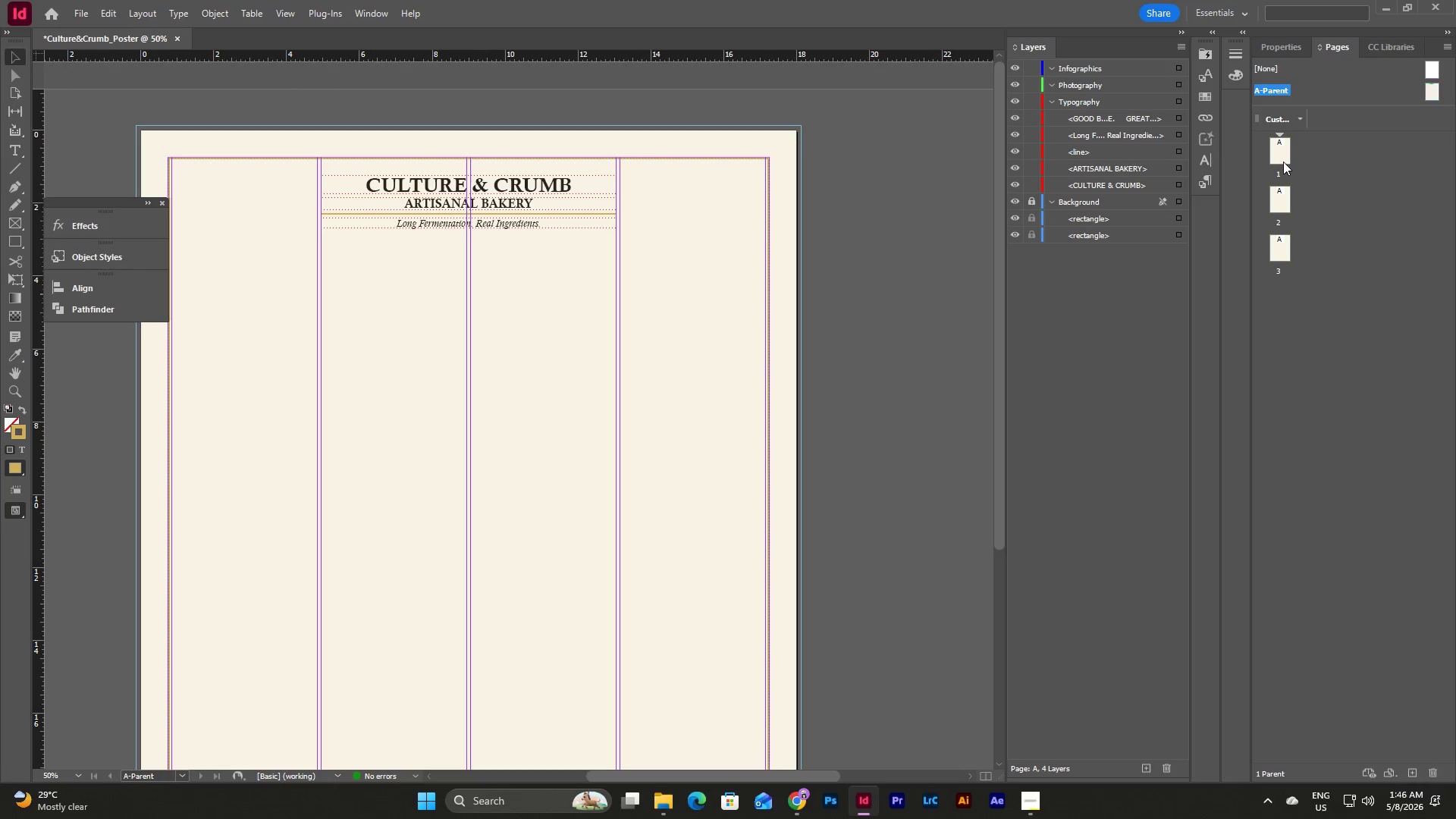 
double_click([1283, 162])
 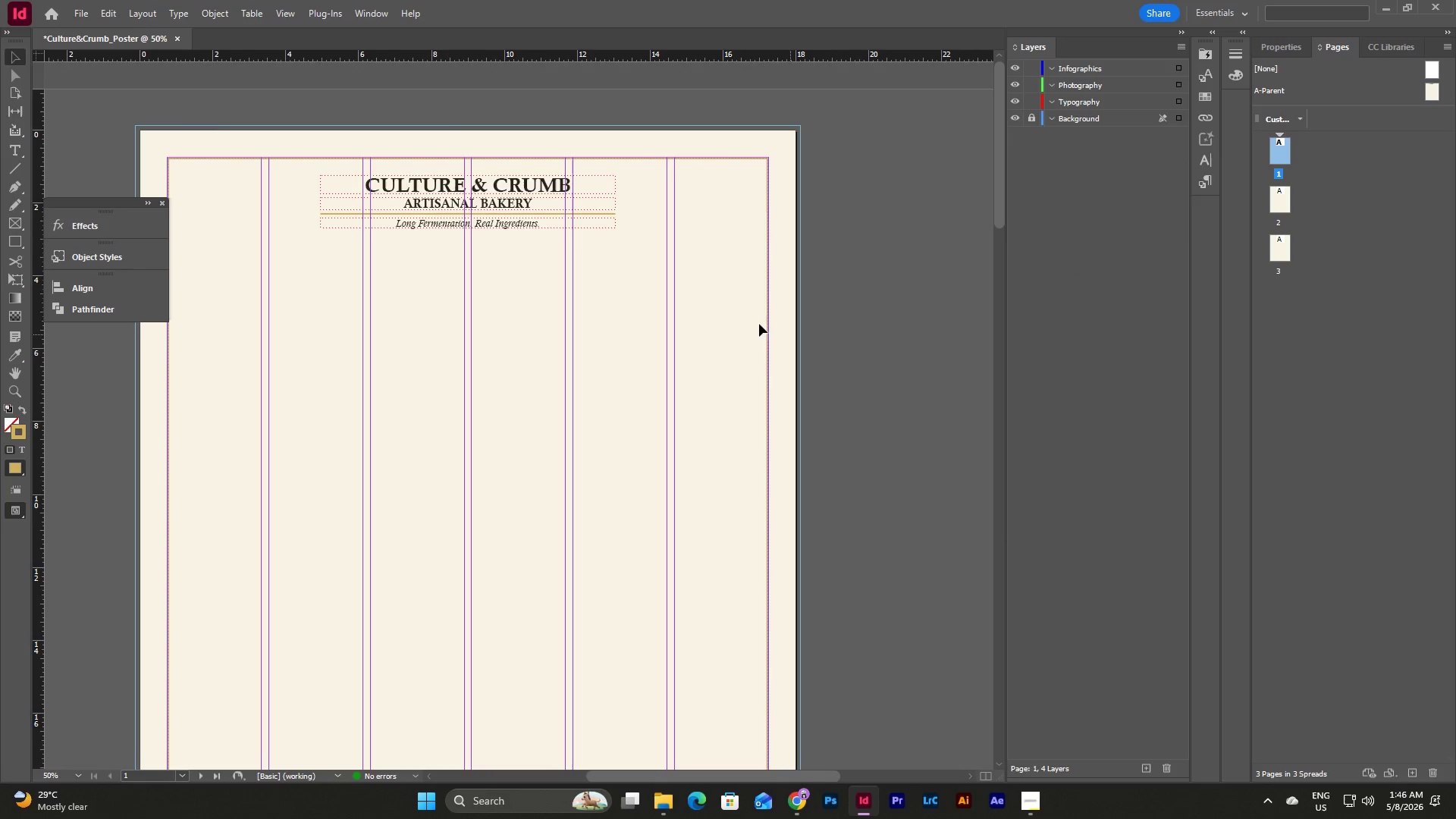 
scroll: coordinate [689, 424], scroll_direction: down, amount: 14.0
 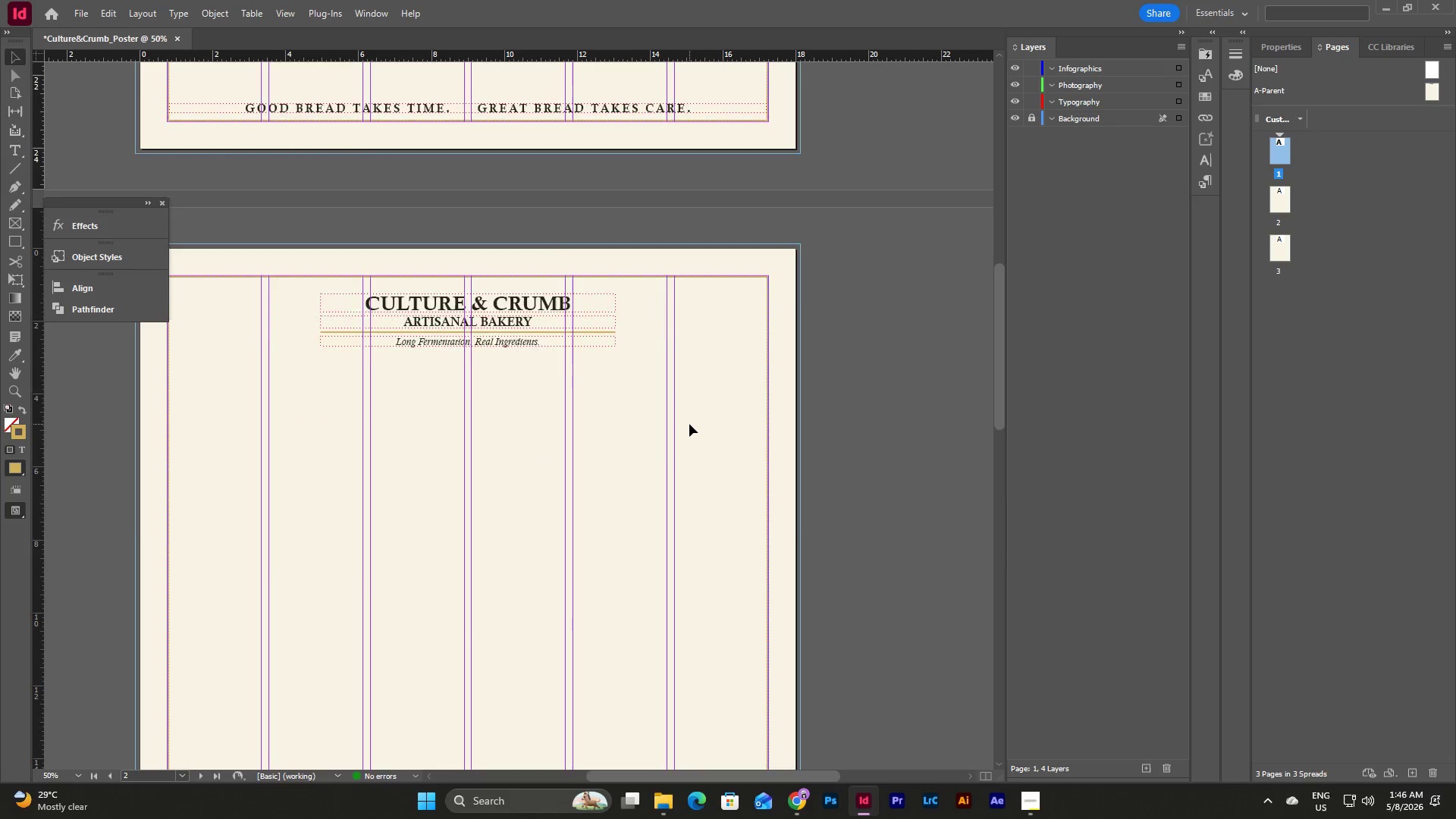 
scroll: coordinate [689, 424], scroll_direction: up, amount: 18.0
 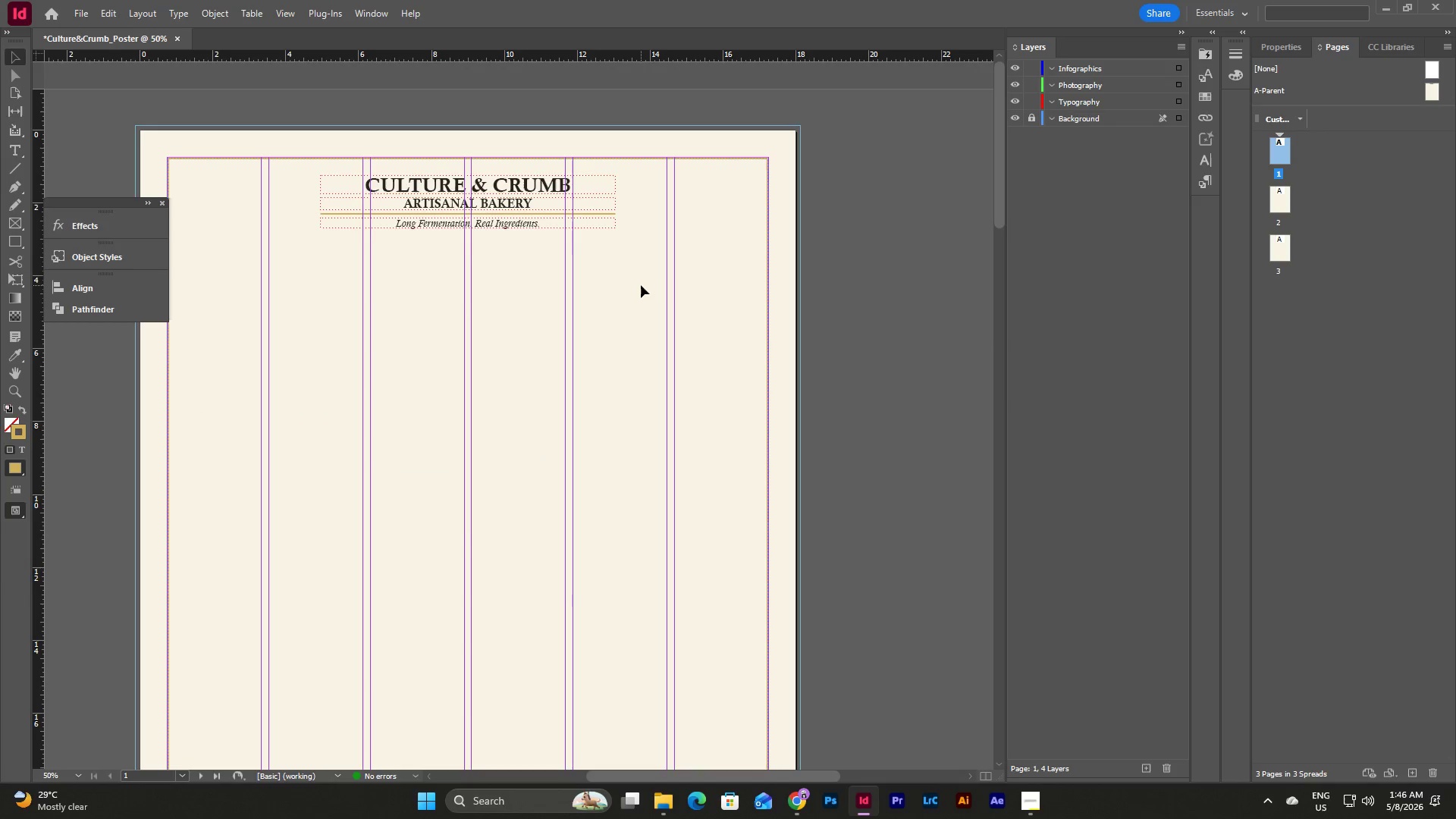 
left_click([641, 285])
 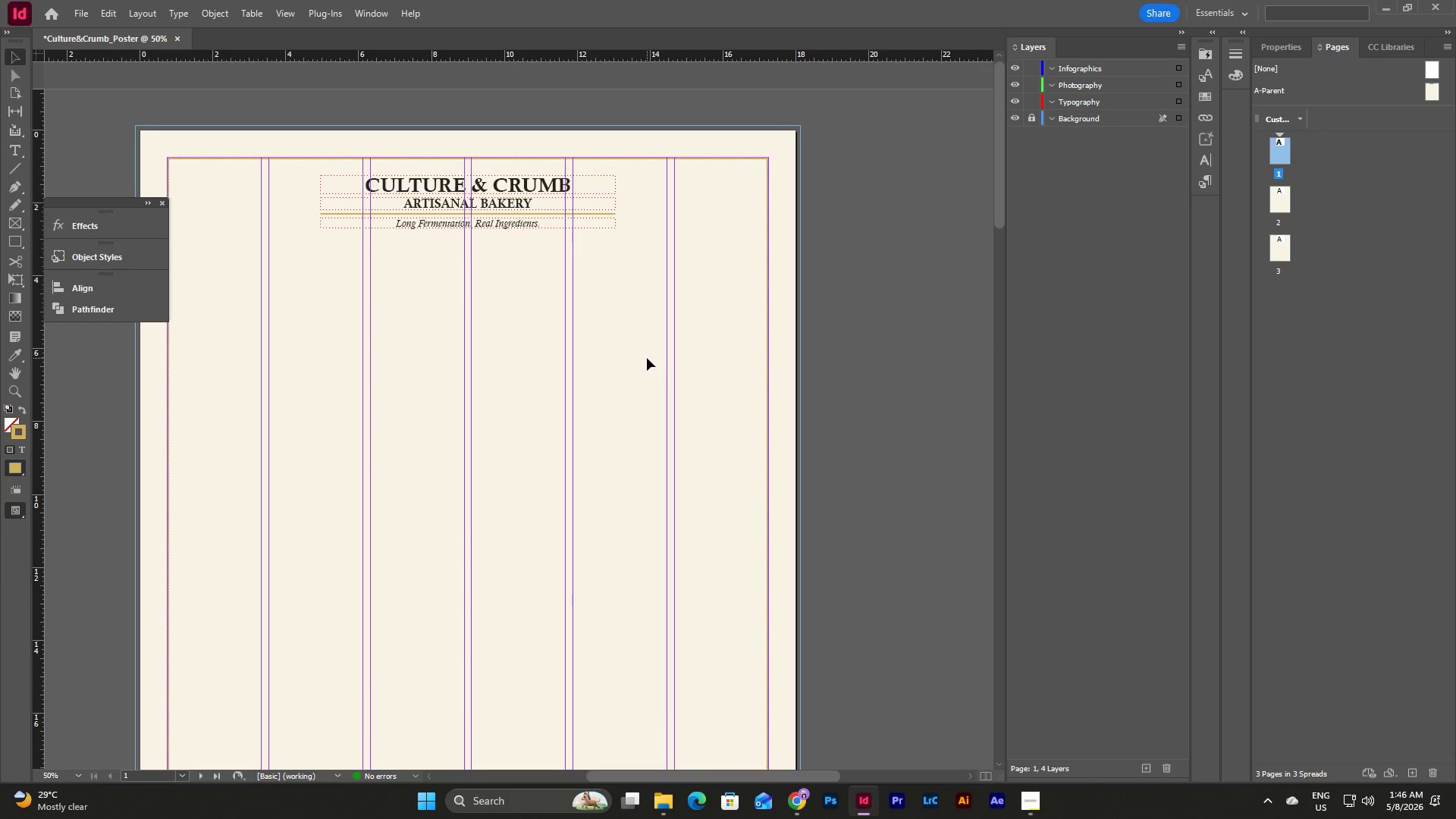 
key(Control+V)
 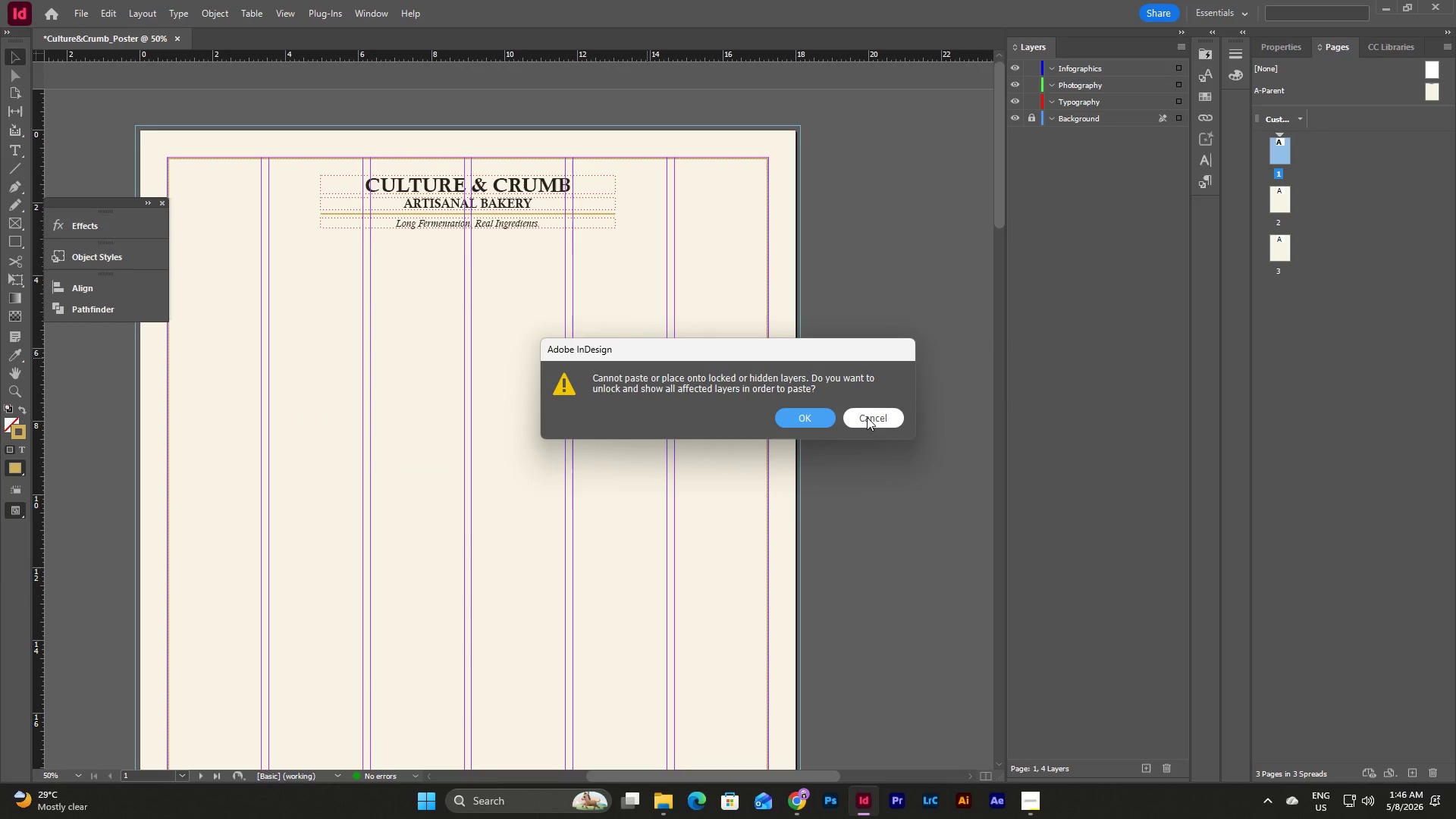 
left_click([867, 417])
 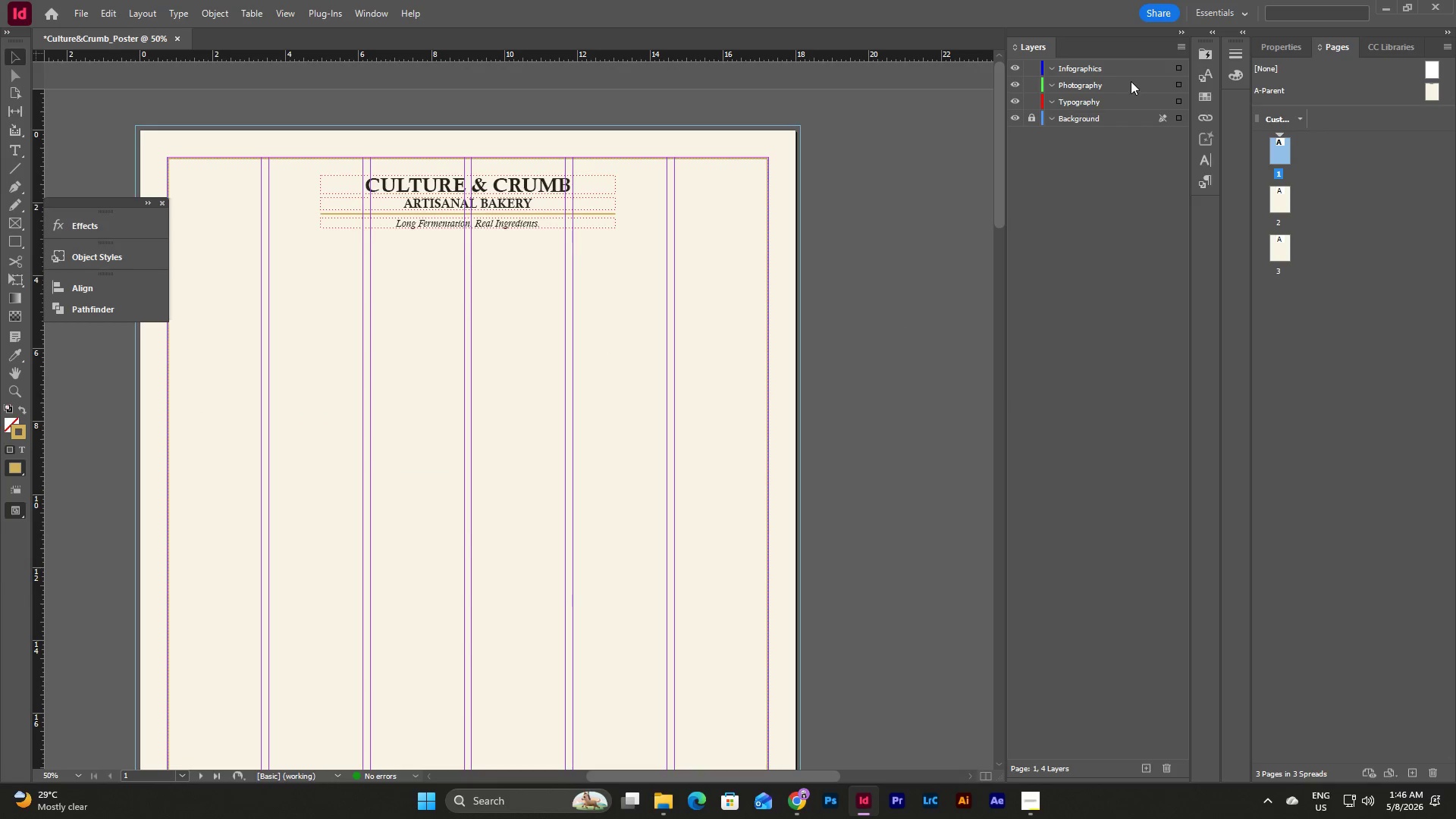 
left_click([1127, 103])
 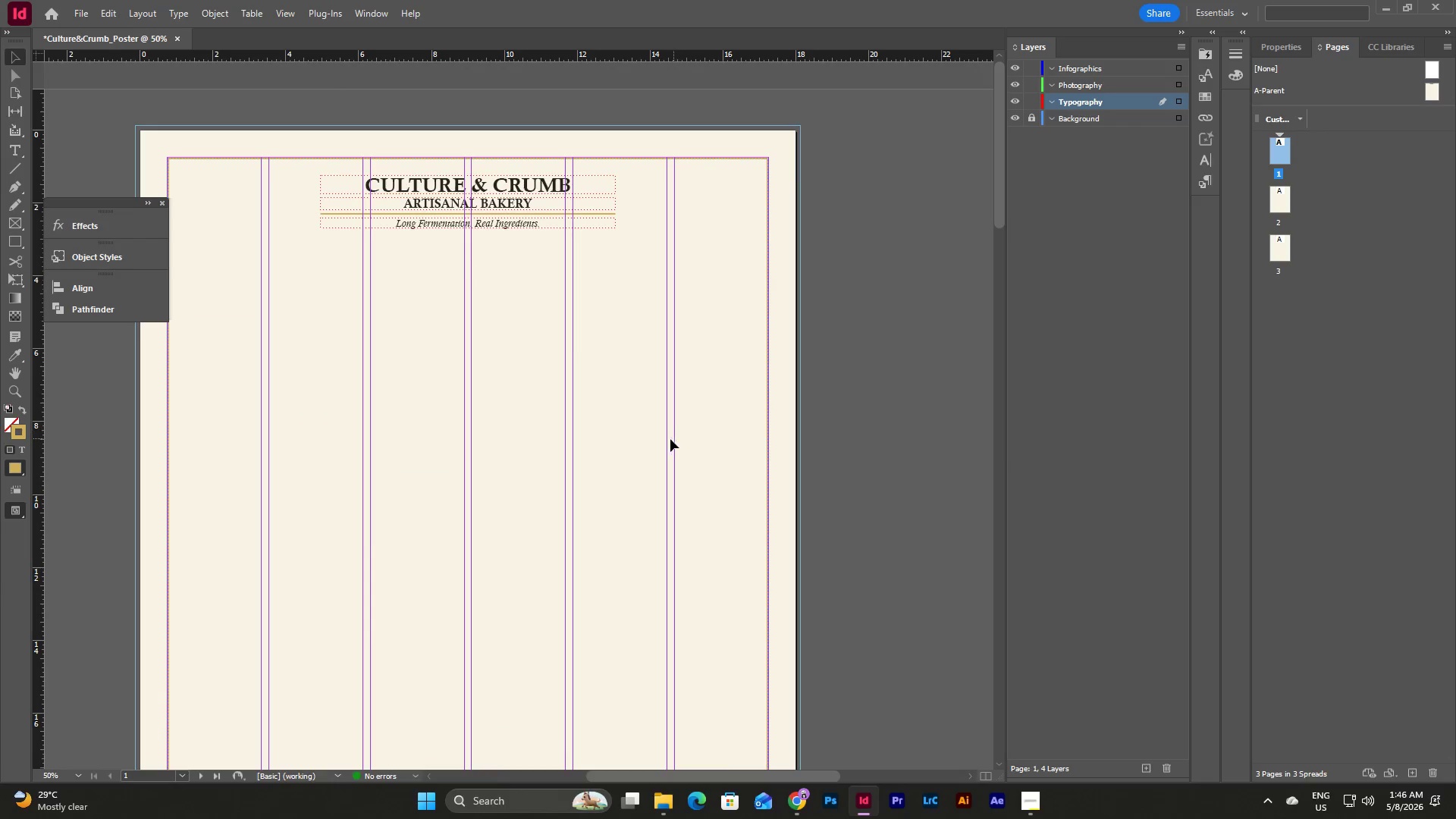 
left_click([706, 431])
 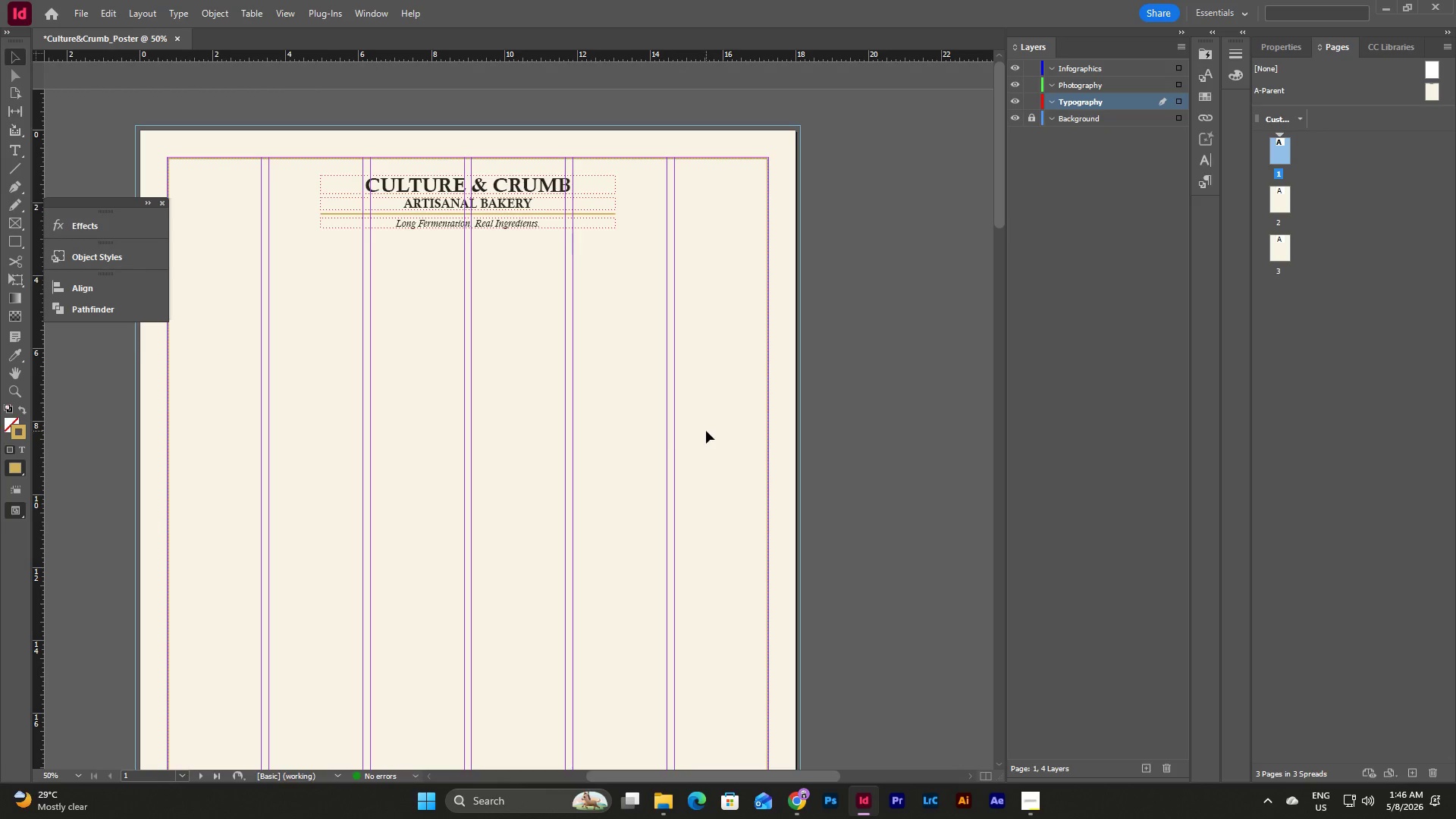 
key(Control+V)
 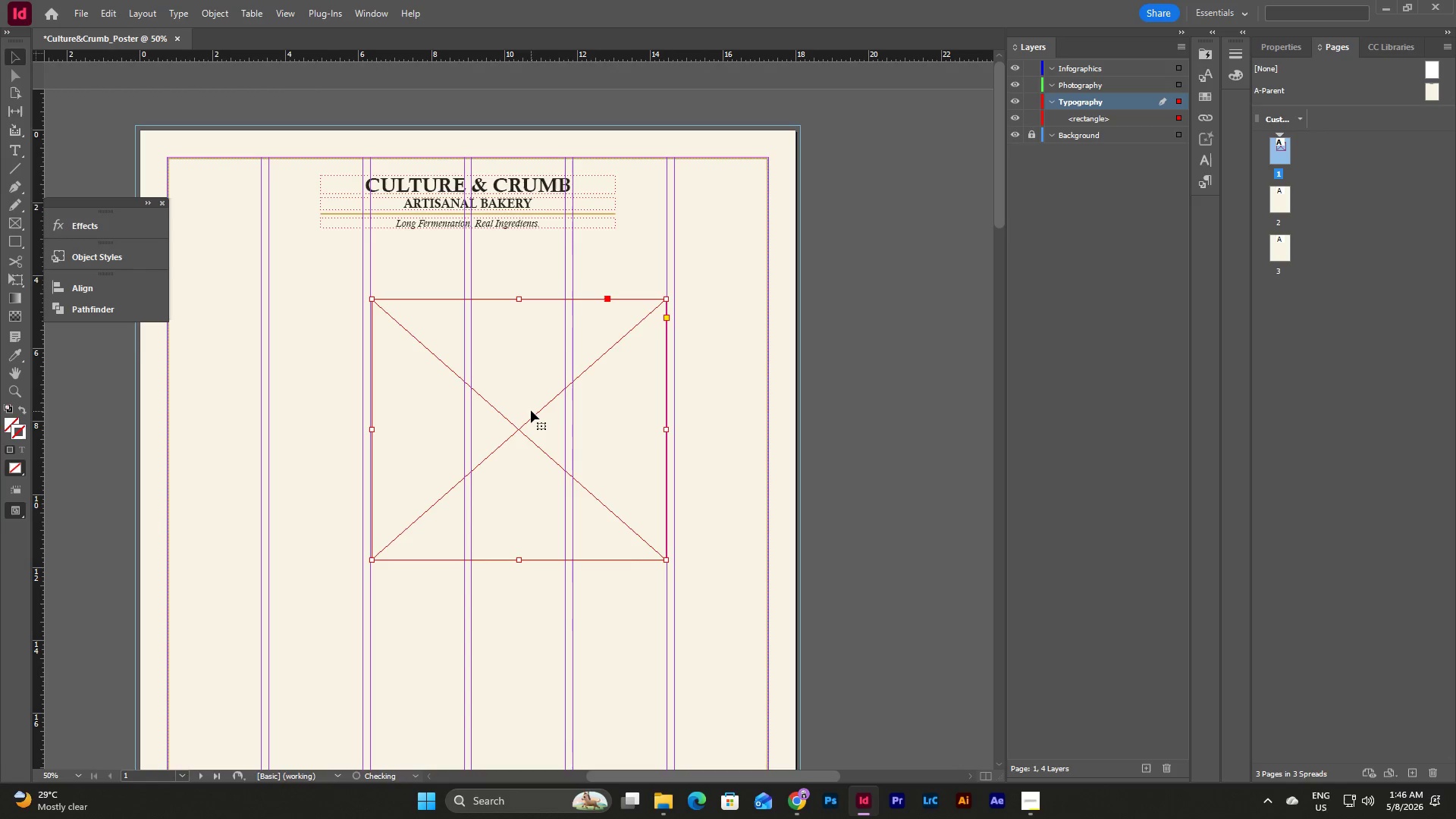 
left_click_drag(start_coordinate=[531, 410], to_coordinate=[607, 431])
 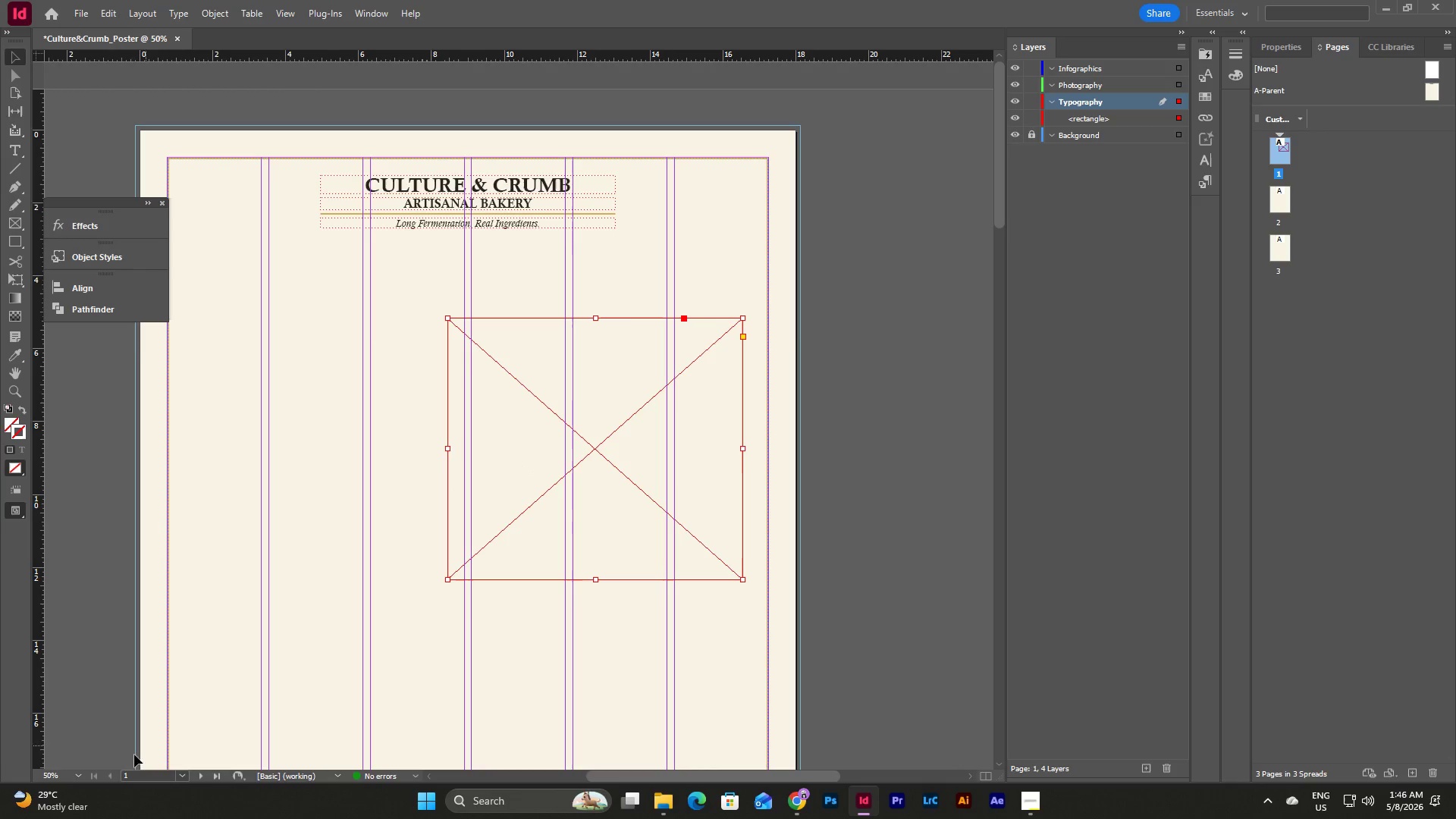 
left_click([84, 773])
 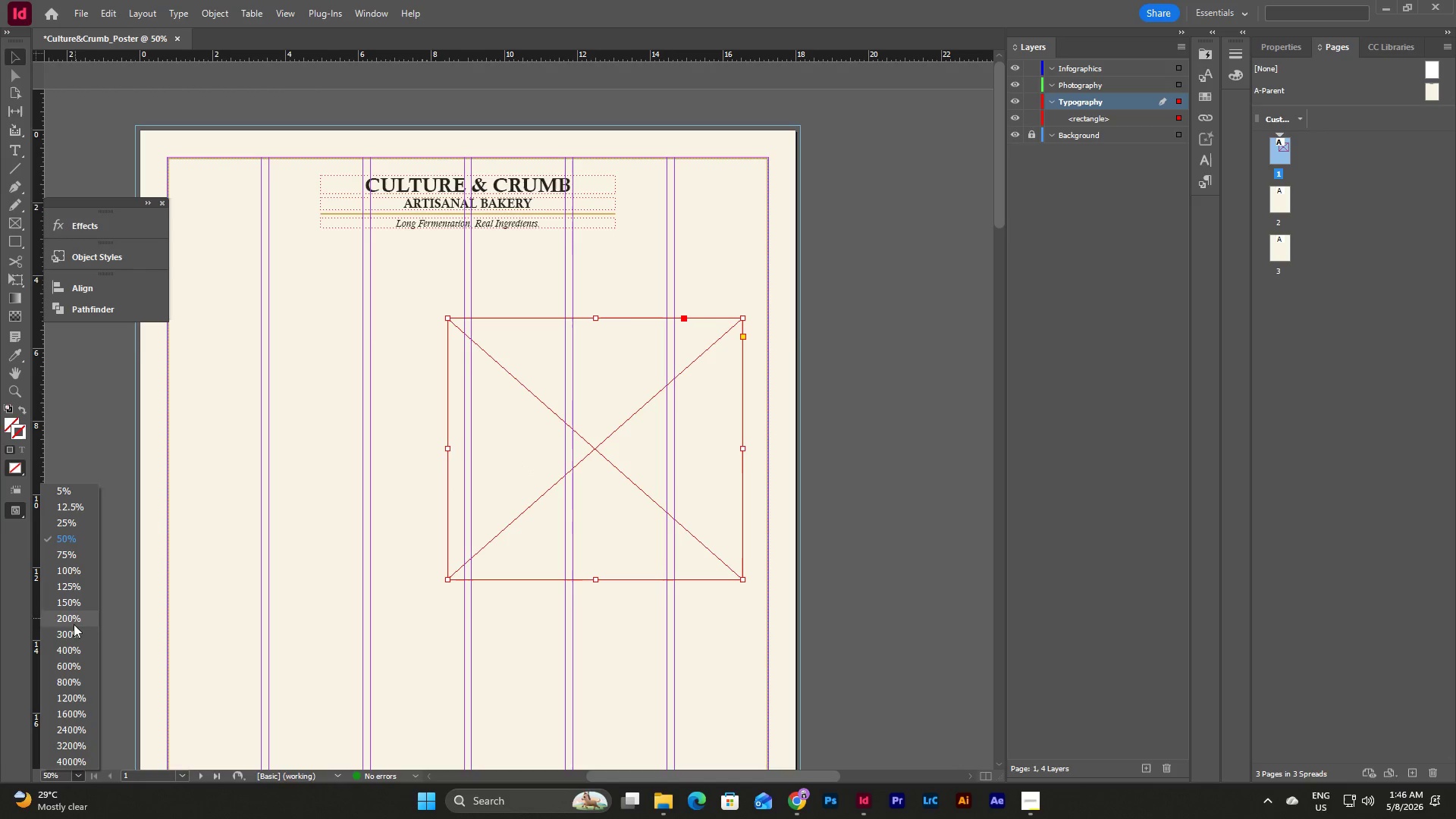 
left_click([74, 632])
 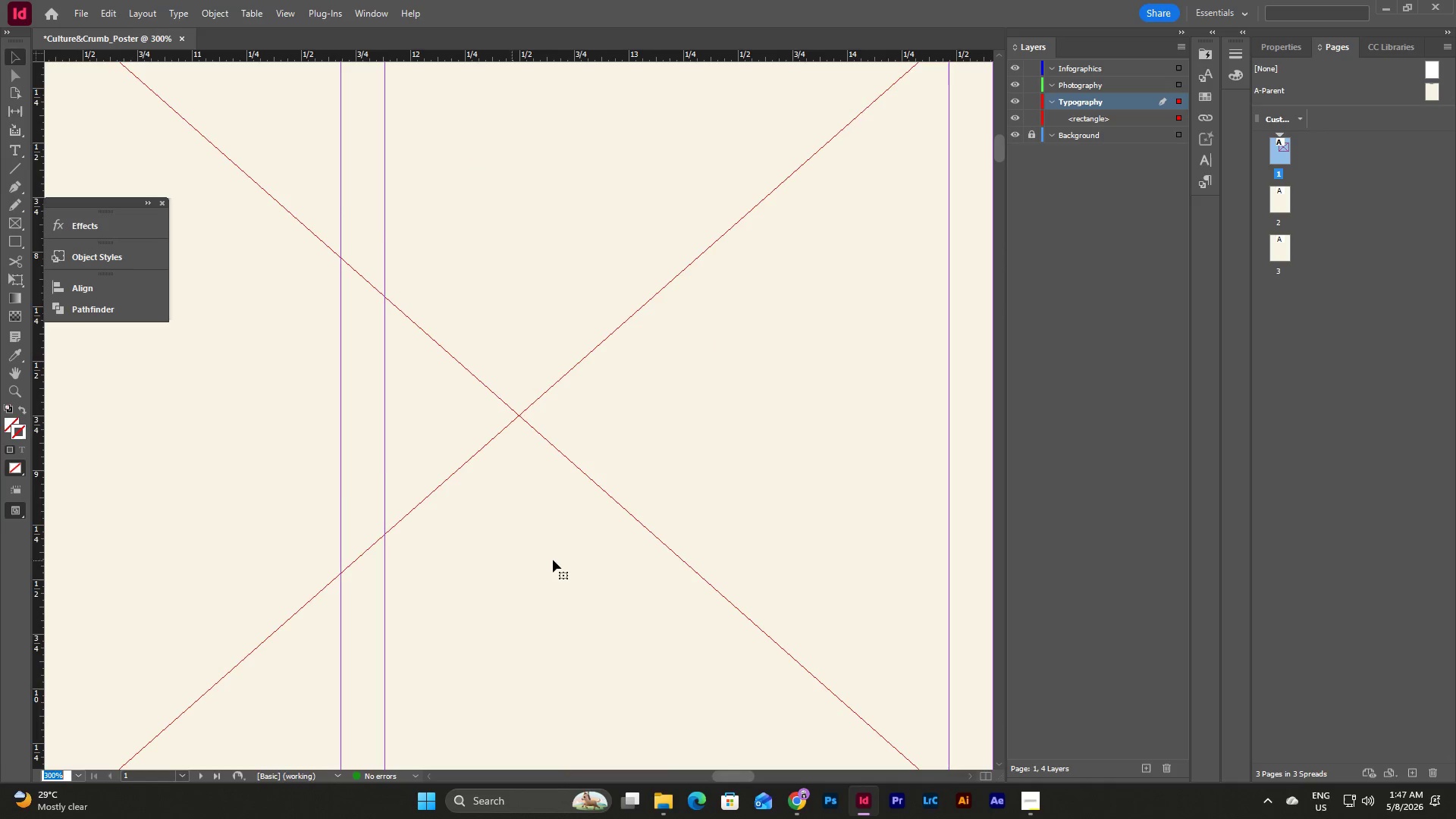 
scroll: coordinate [553, 560], scroll_direction: down, amount: 5.0
 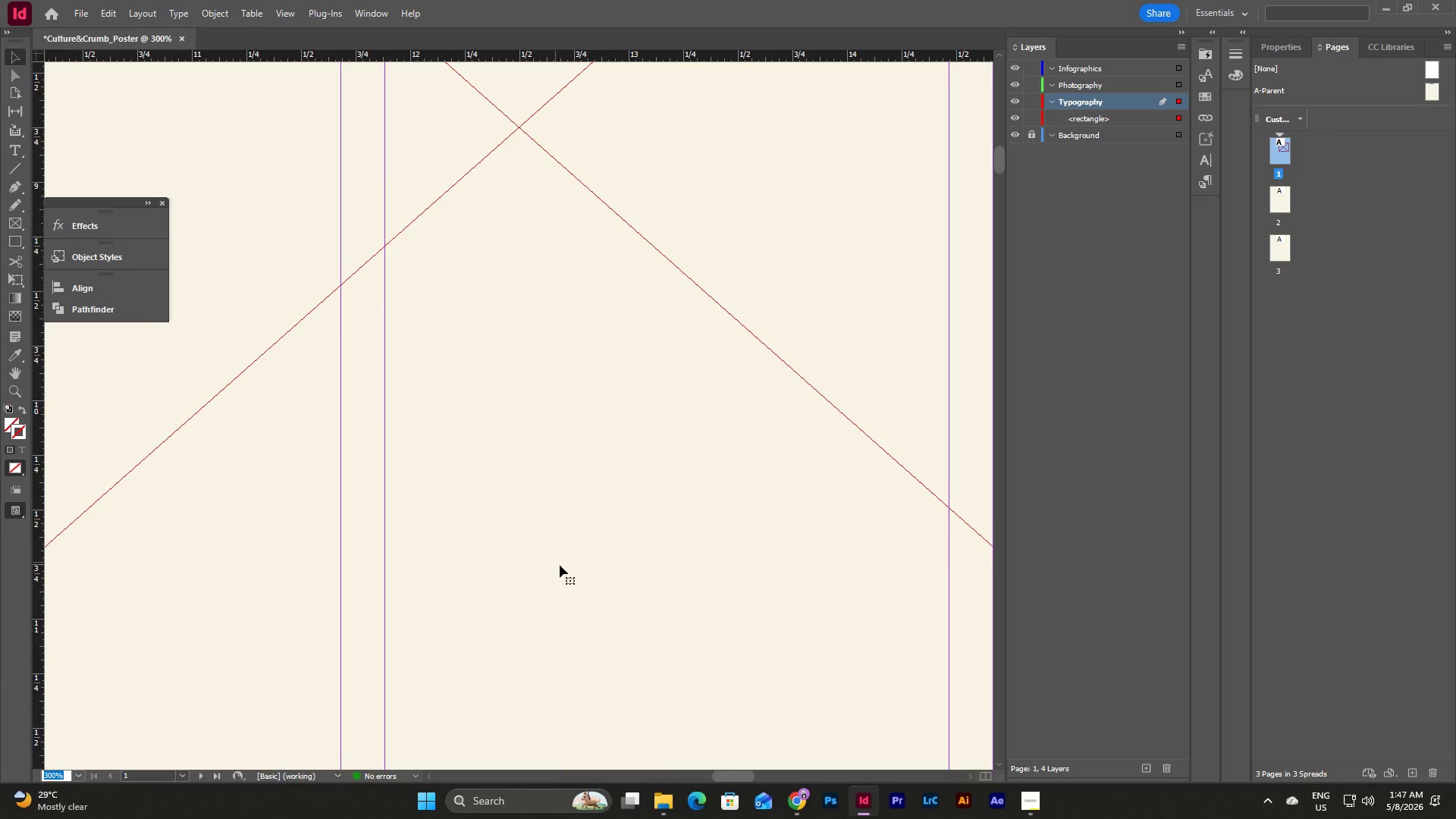 
scroll: coordinate [592, 609], scroll_direction: up, amount: 7.0
 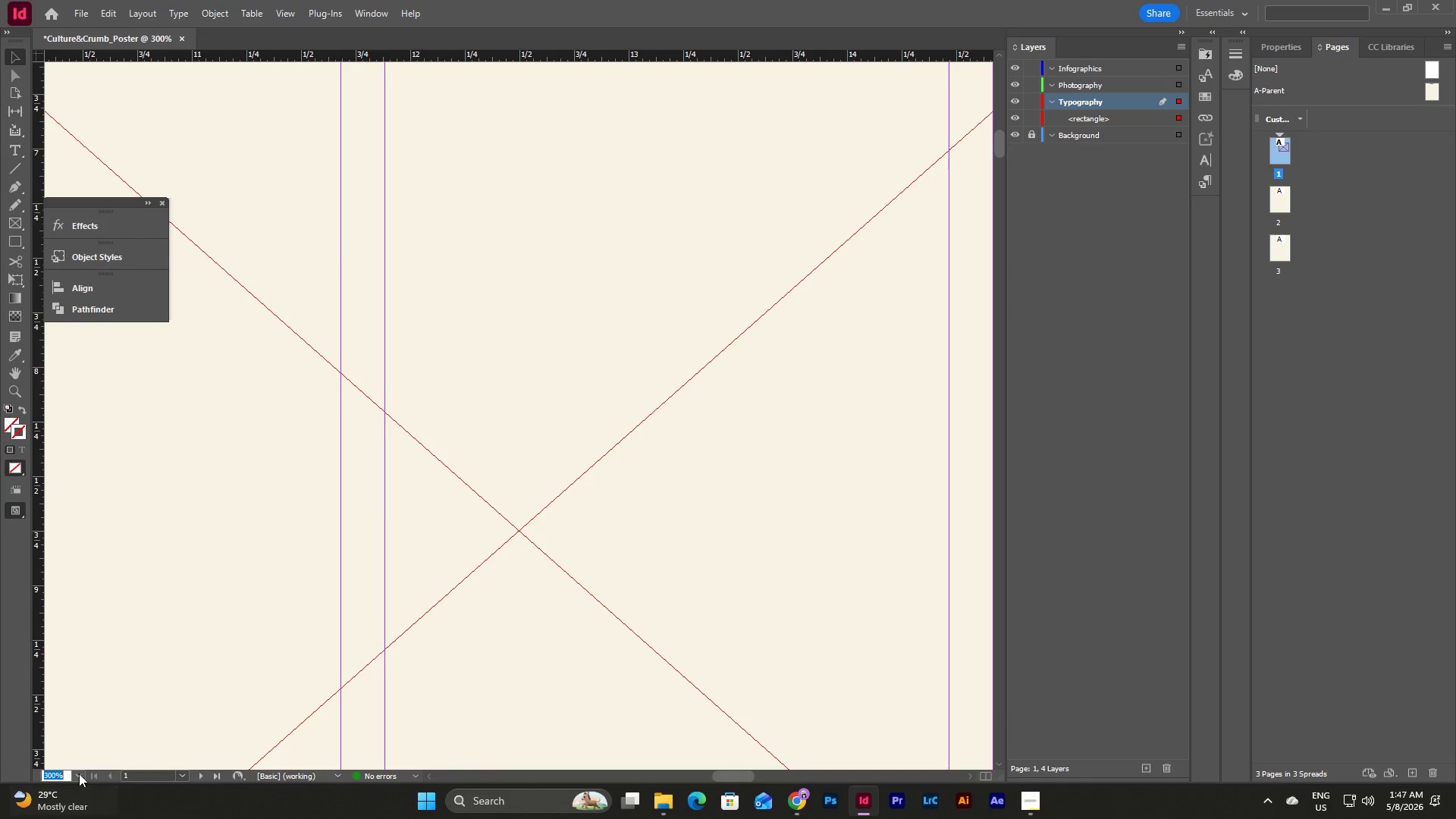 
left_click([77, 773])
 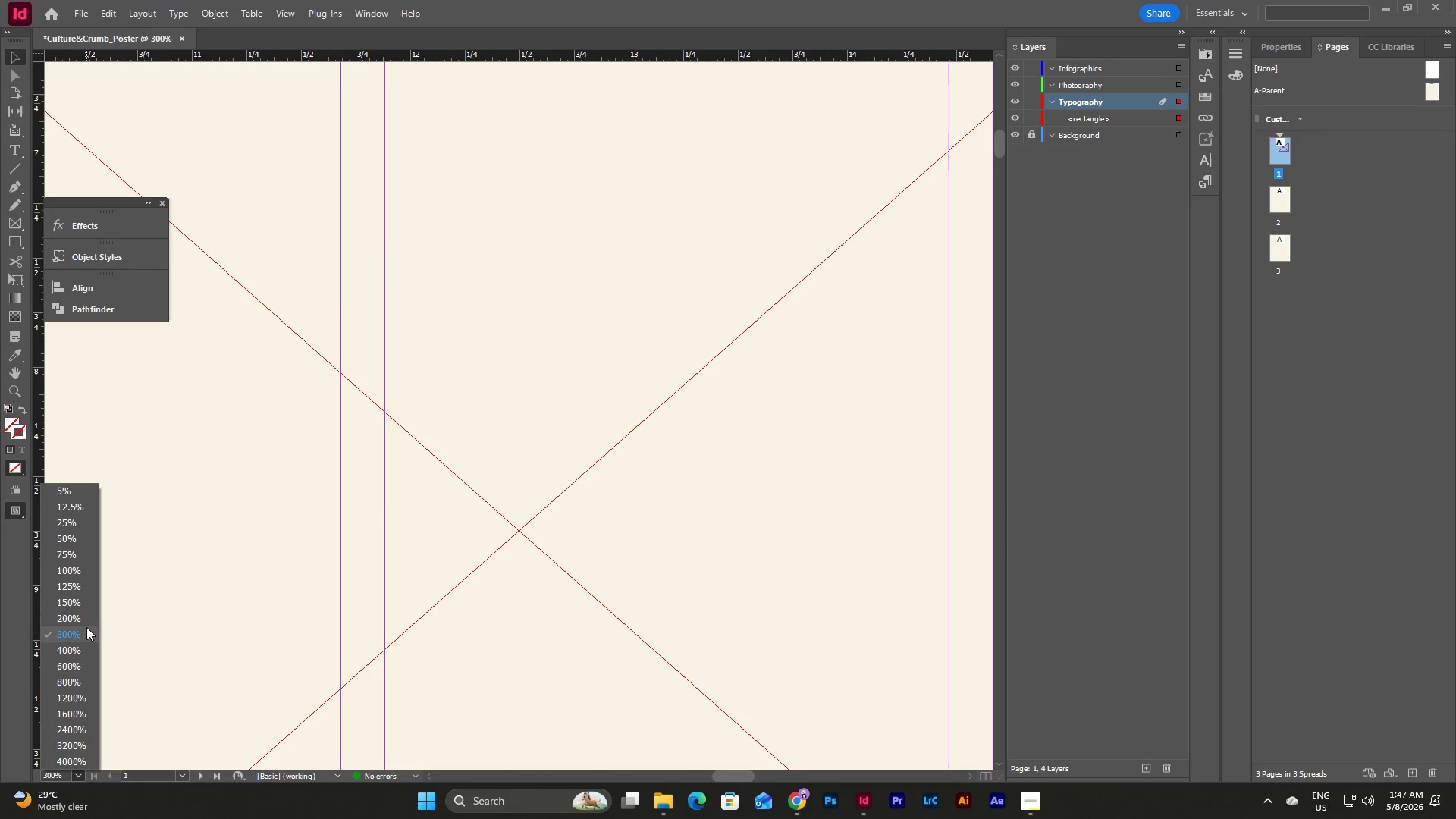 
left_click([86, 616])
 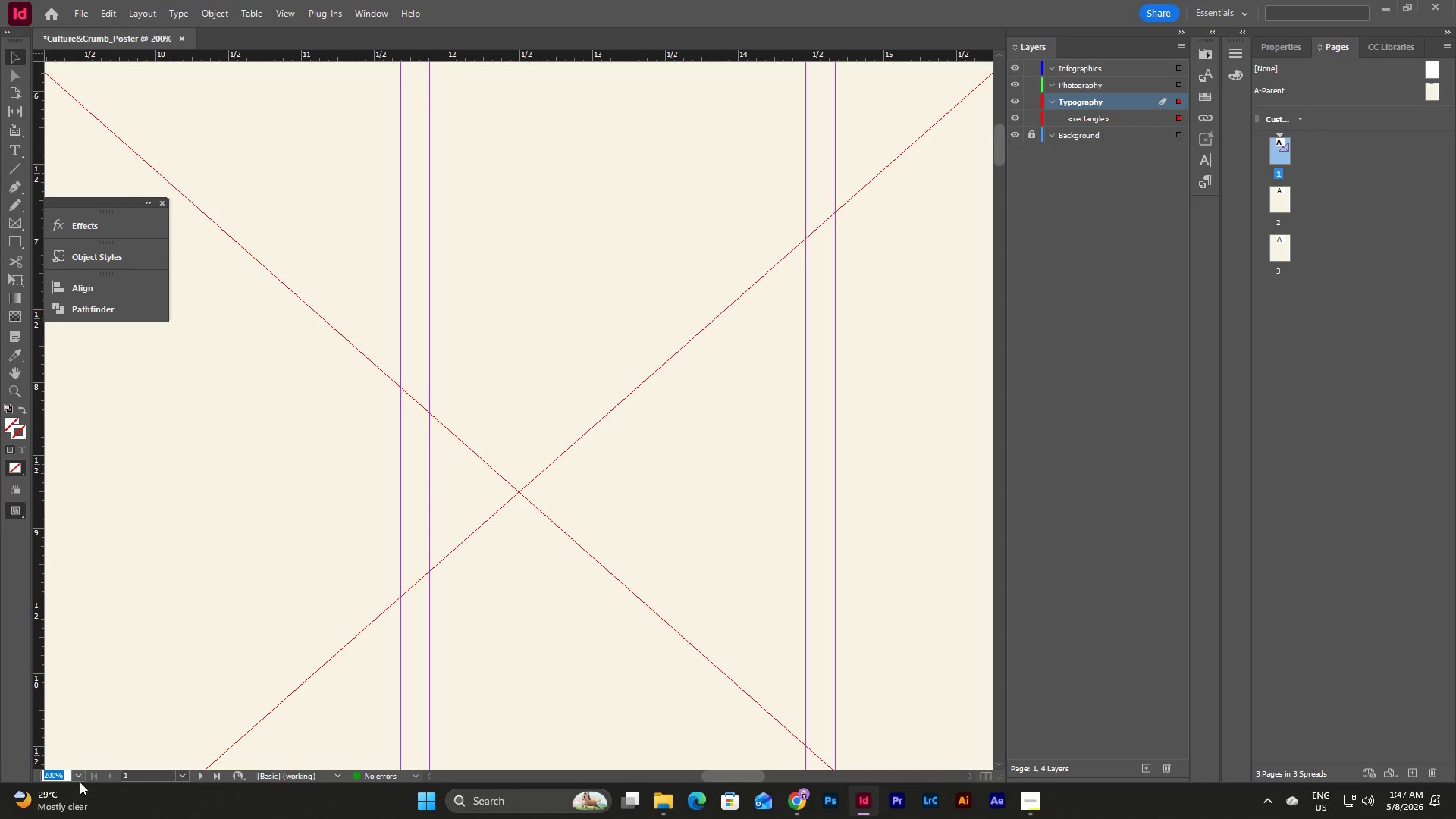 
left_click([78, 781])
 